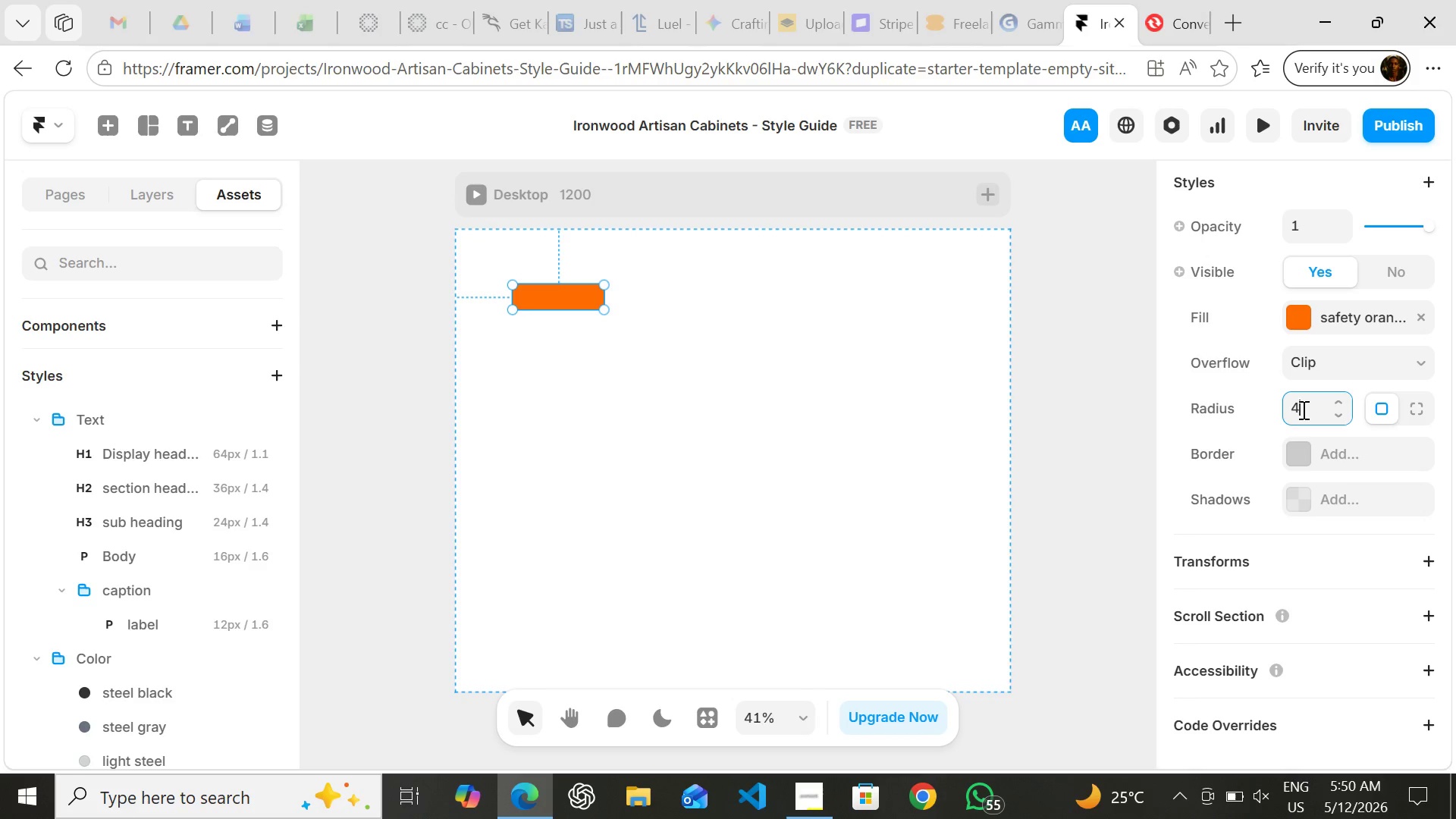 
key(T)
 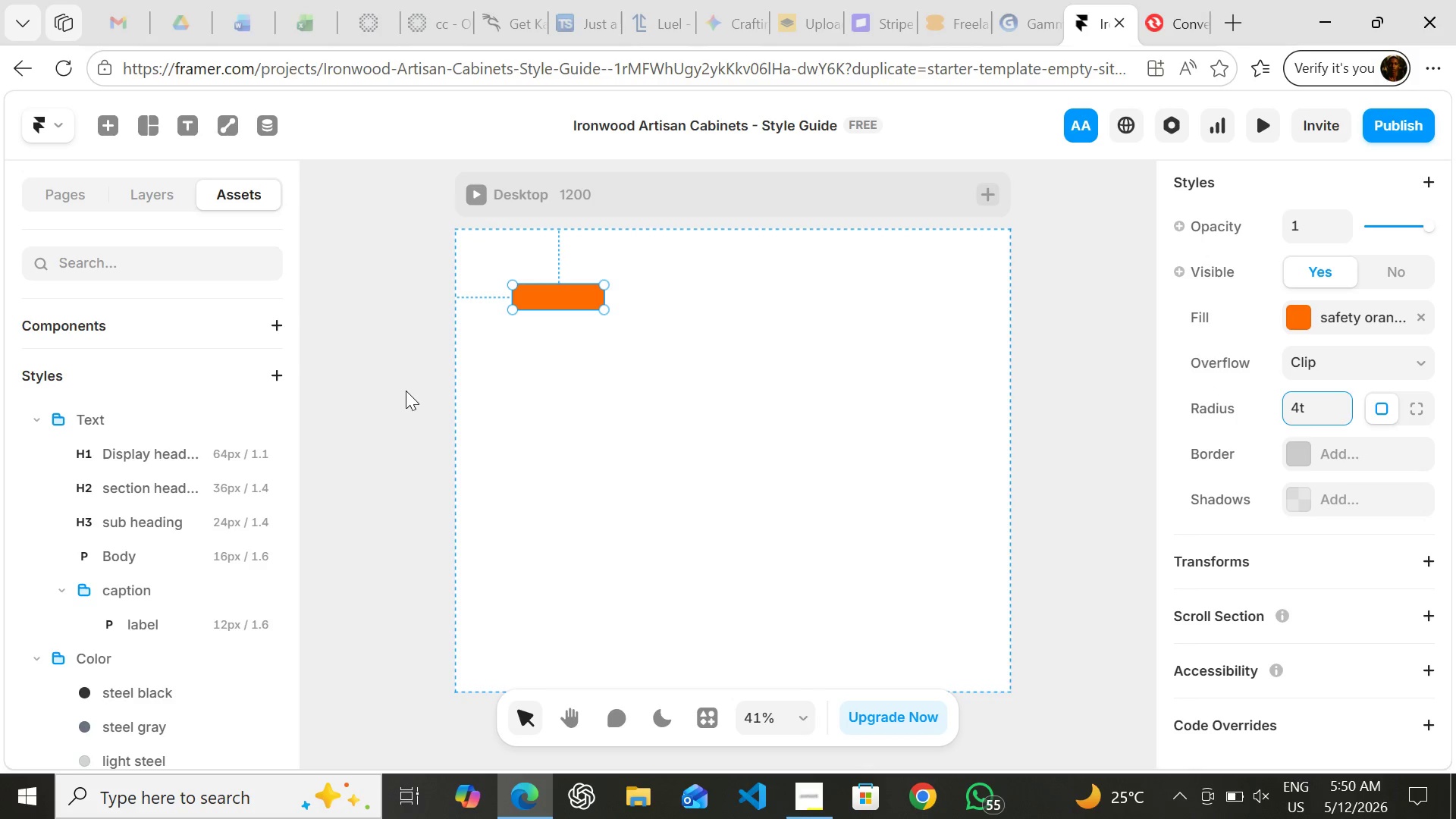 
left_click([406, 391])
 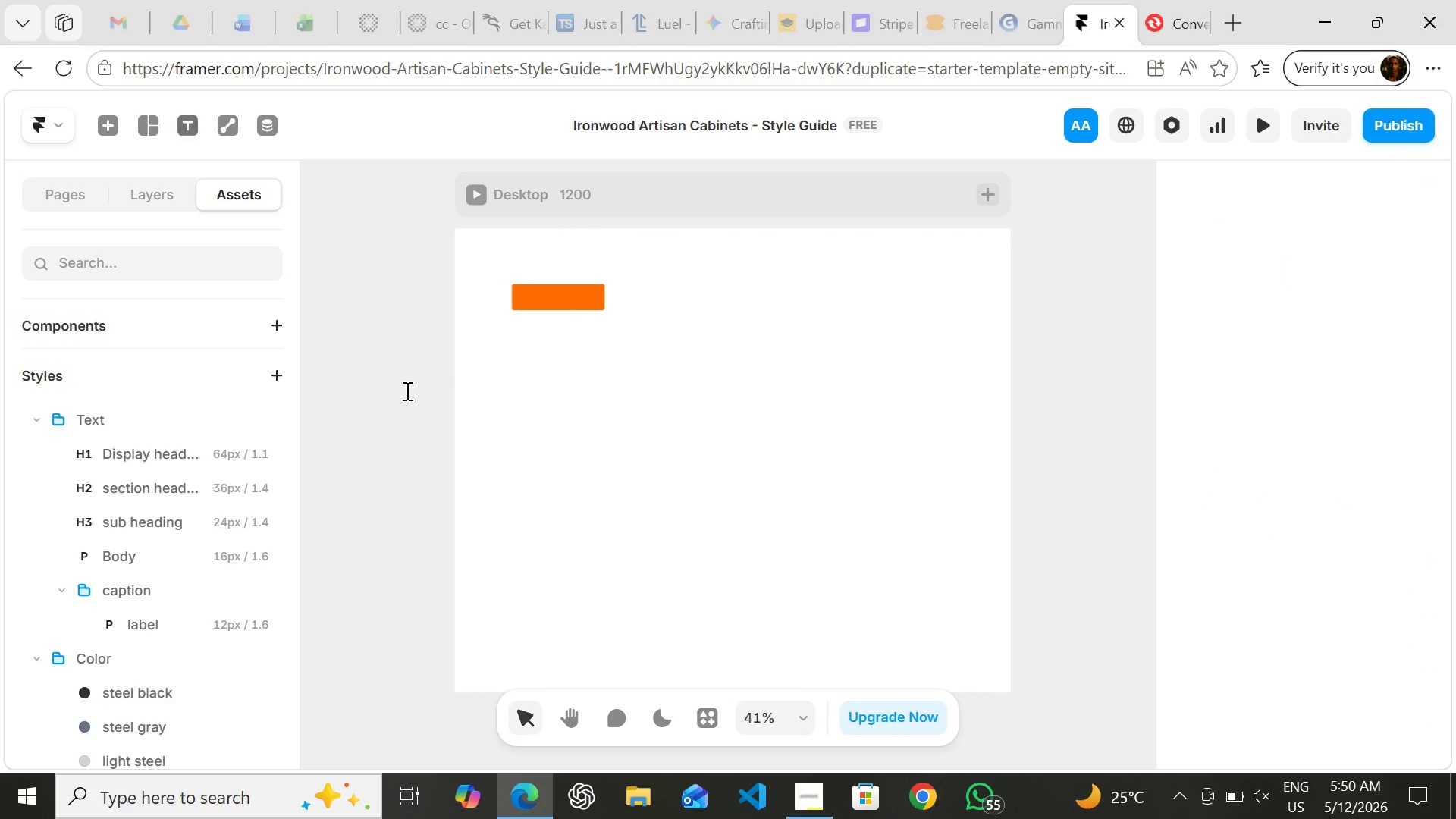 
key(T)
 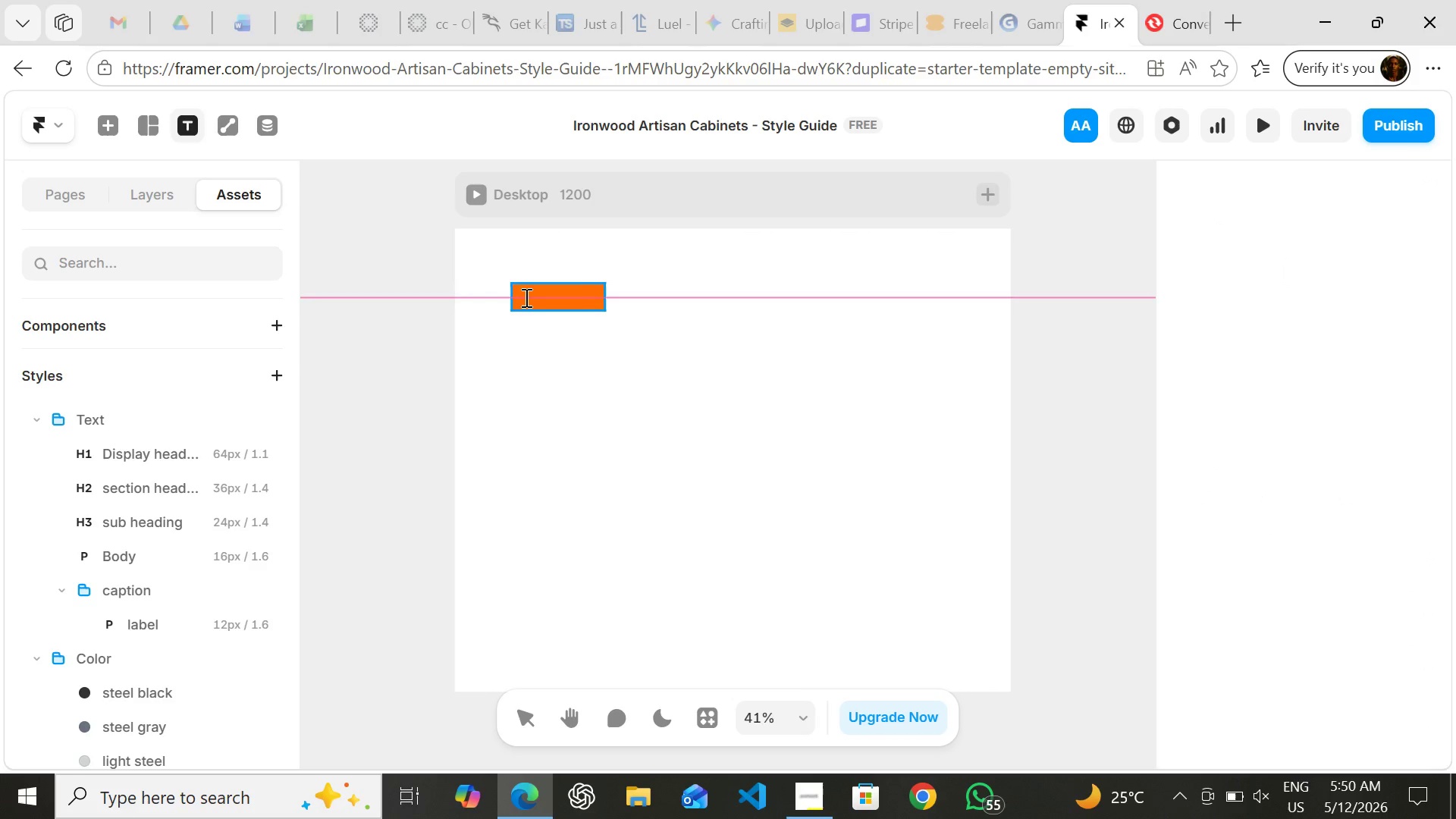 
left_click([522, 297])
 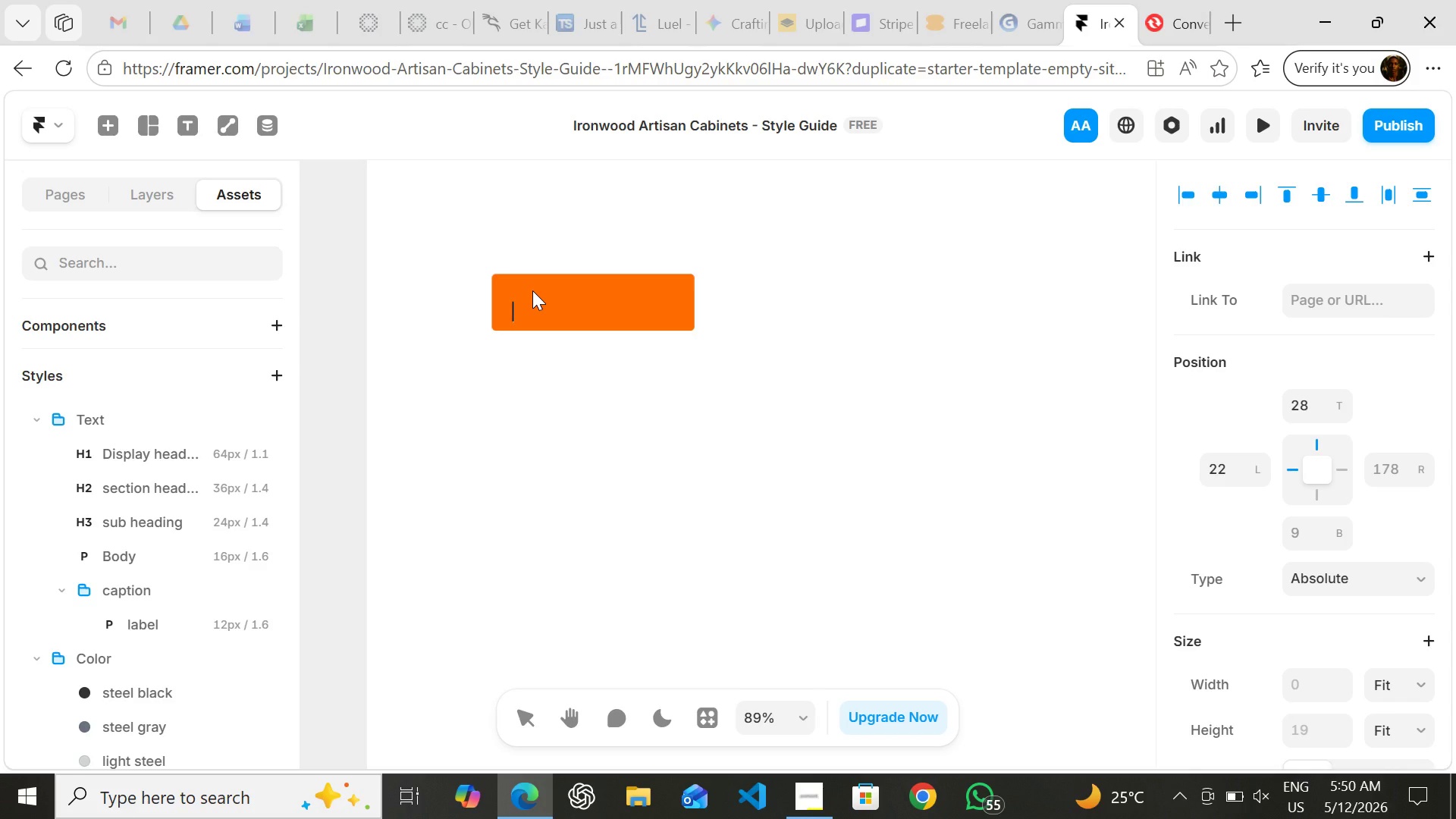 
wait(12.09)
 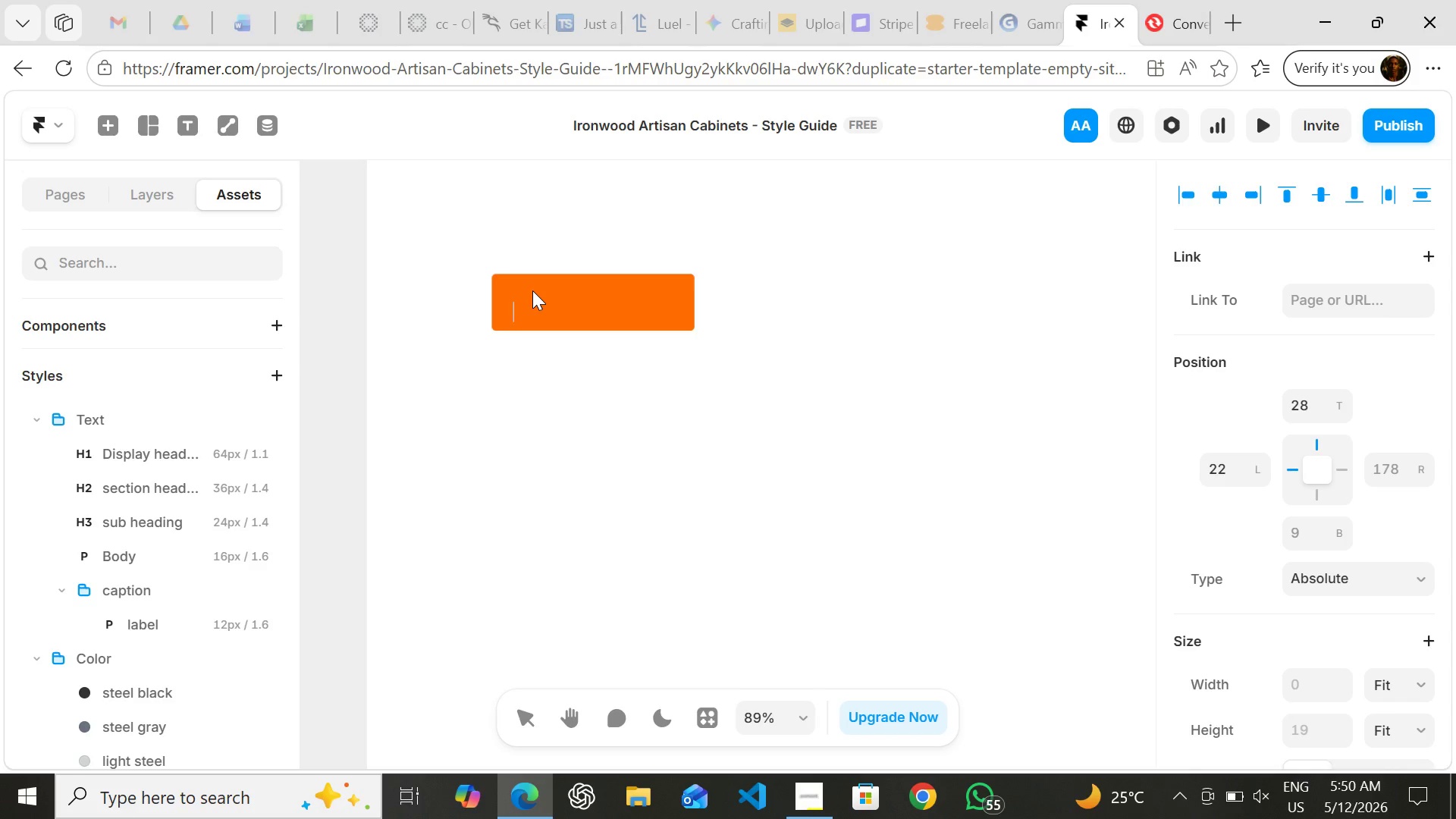 
type(Request)
 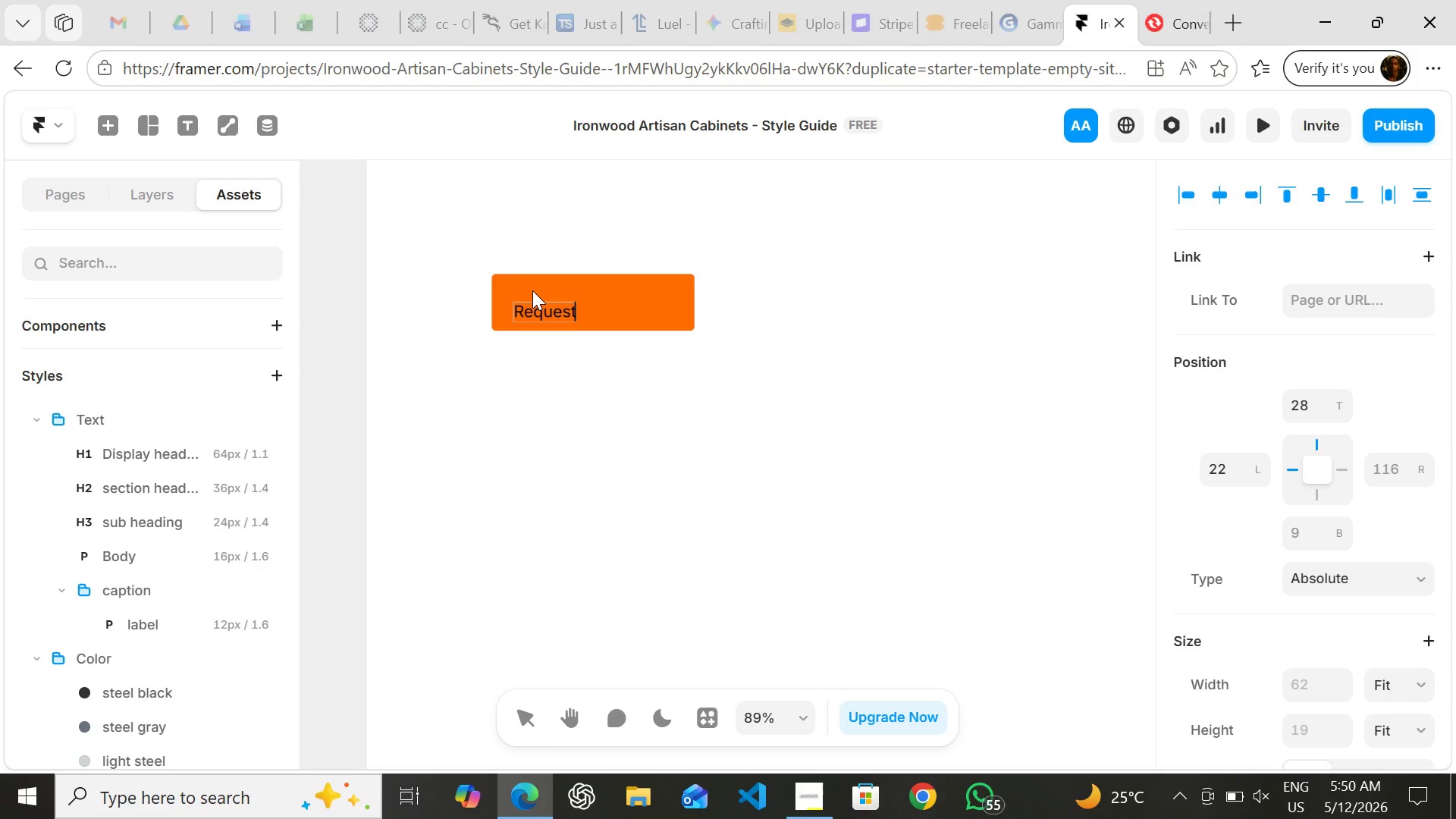 
key(Backspace)
key(Backspace)
key(Backspace)
key(Backspace)
key(Backspace)
key(Backspace)
type(EQUEST A )
 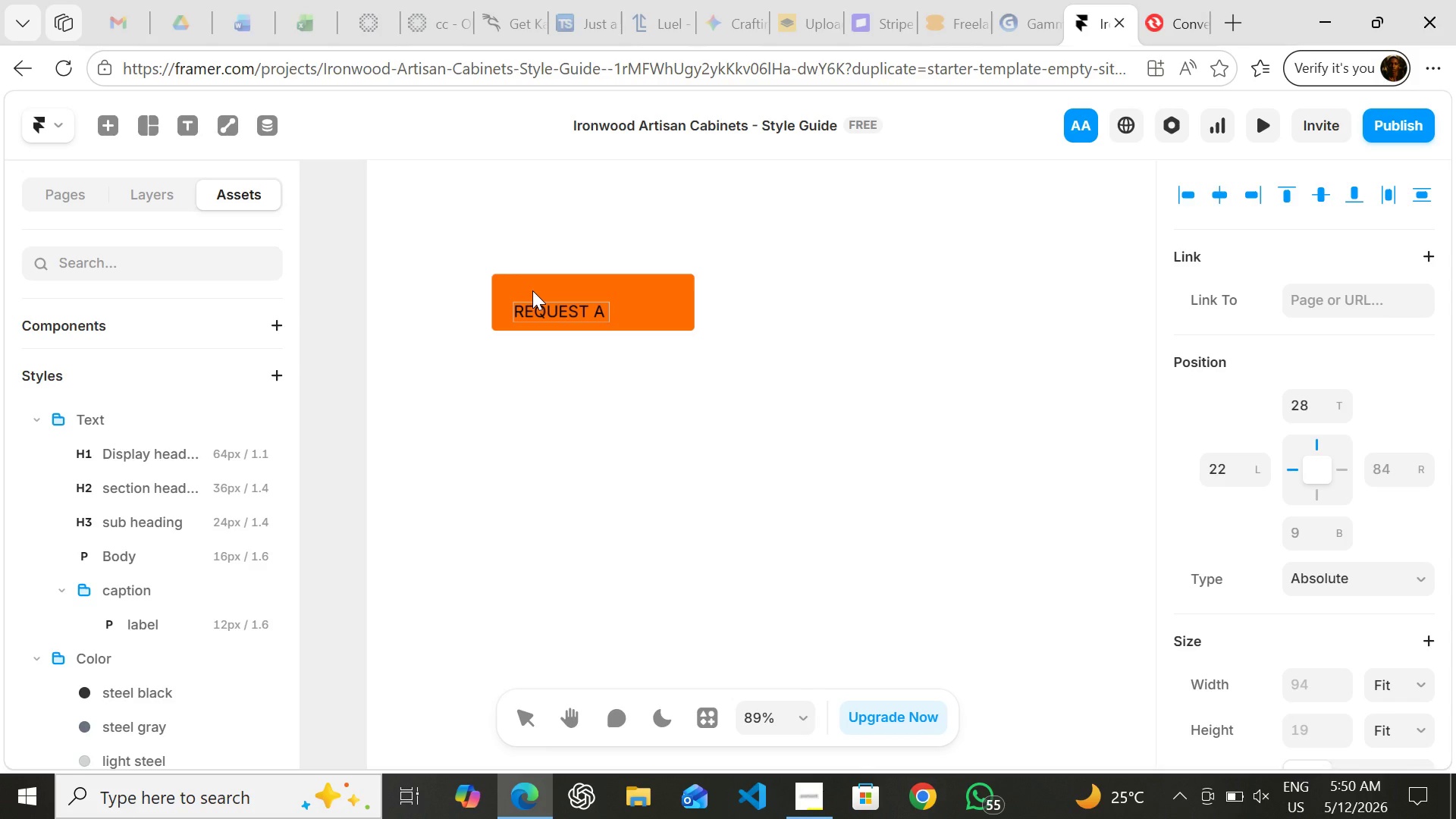 
wait(5.34)
 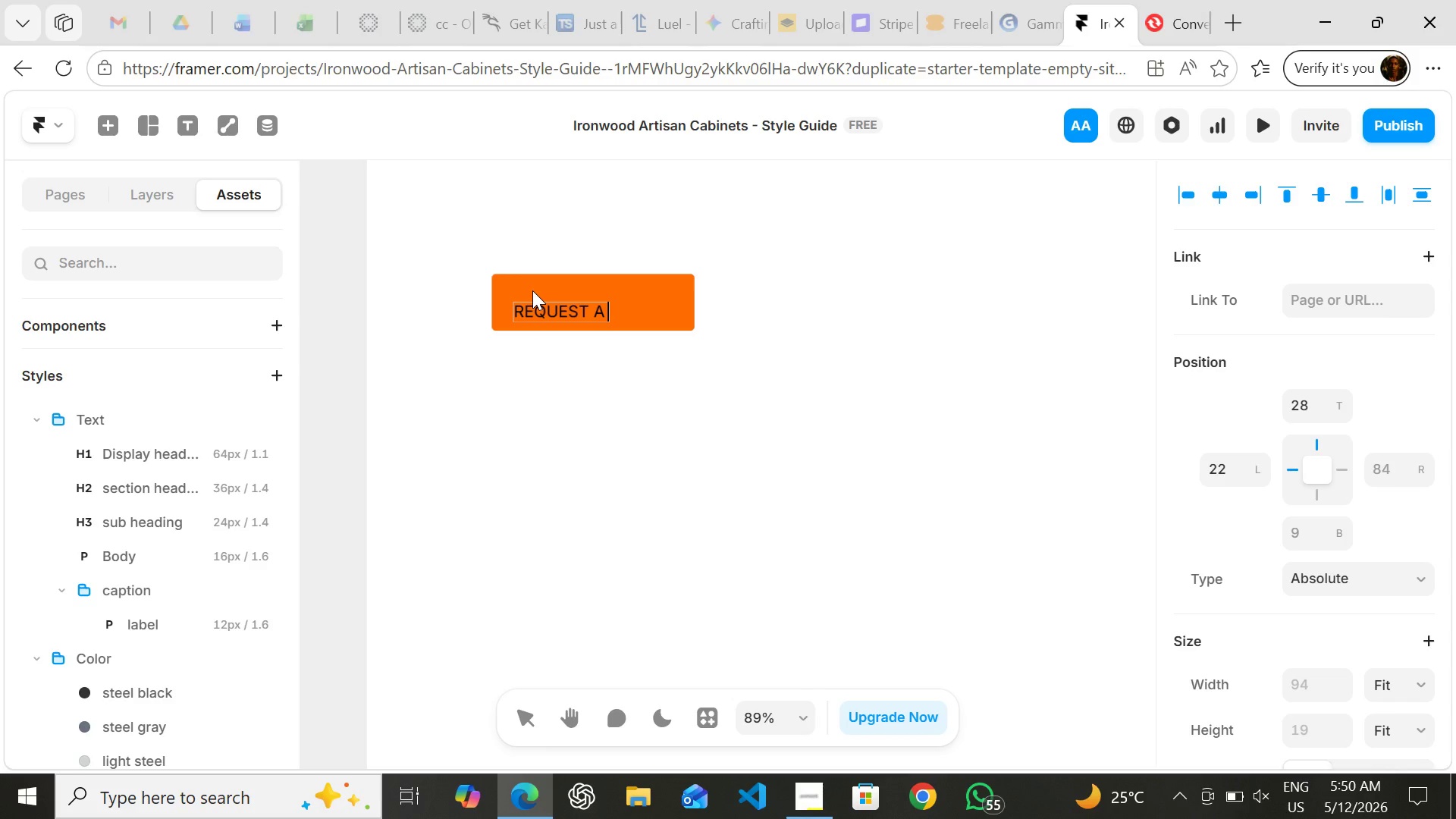 
type(QUOTE)
 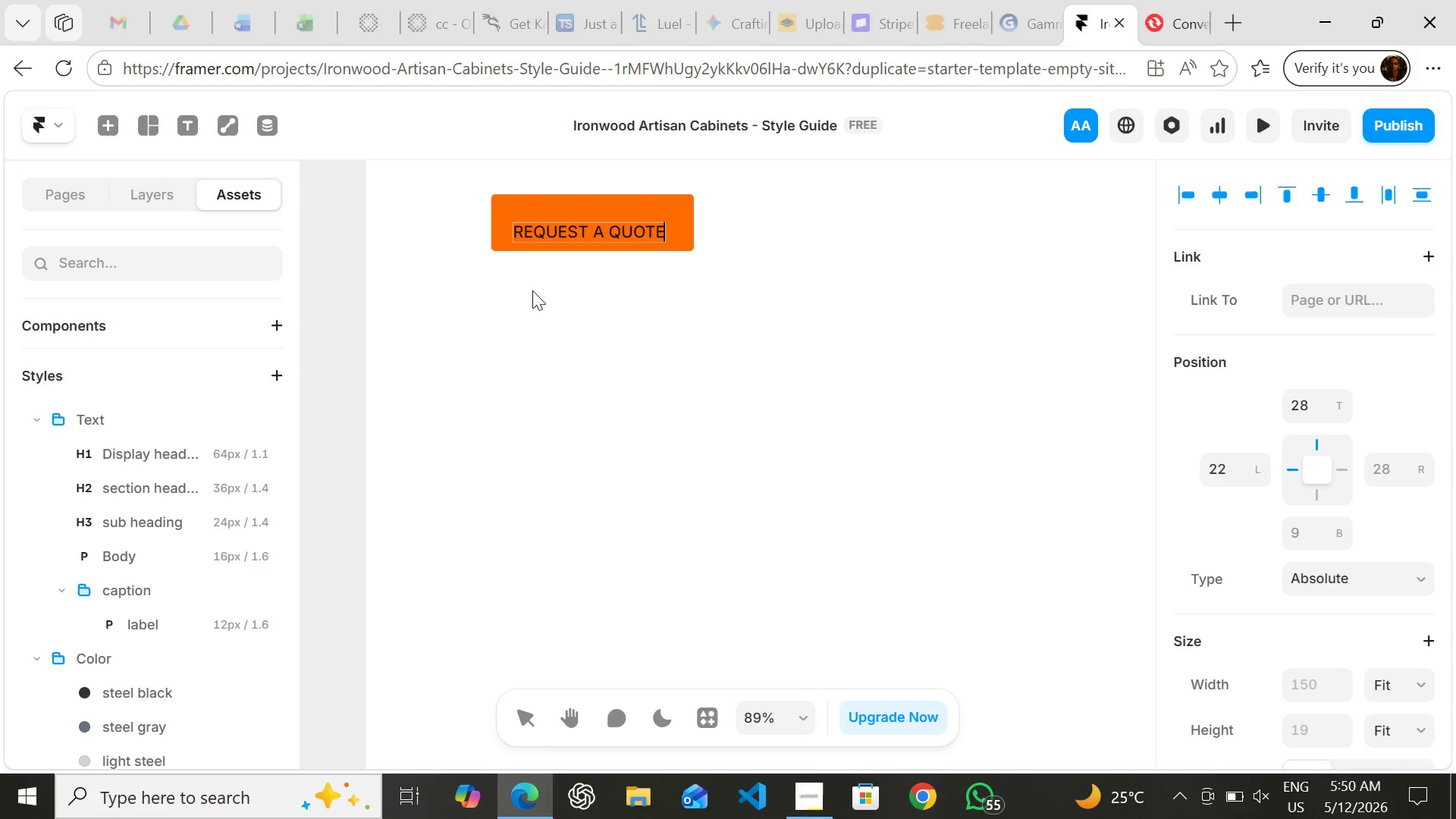 
left_click([596, 296])
 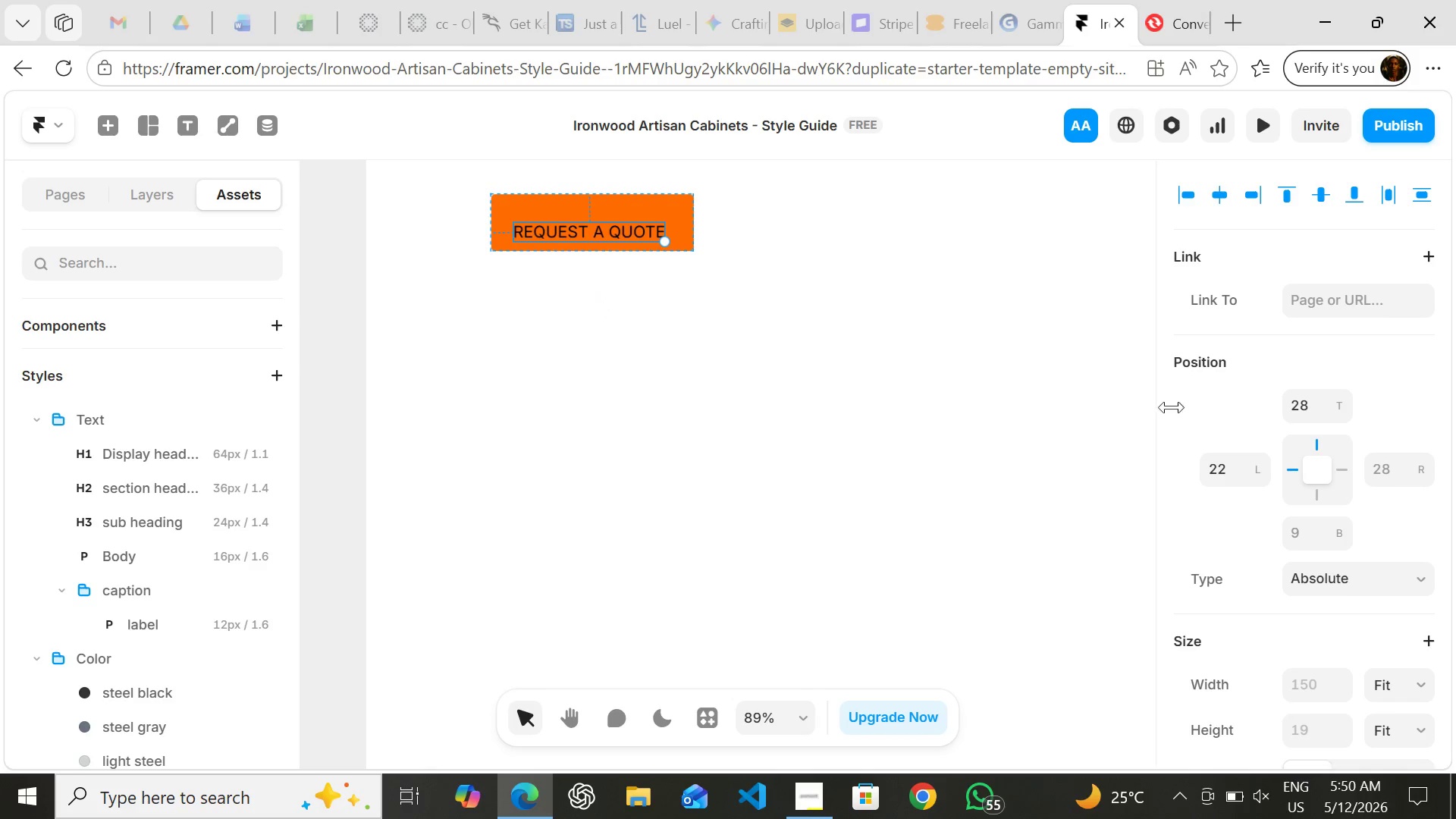 
mouse_move([1277, 604])
 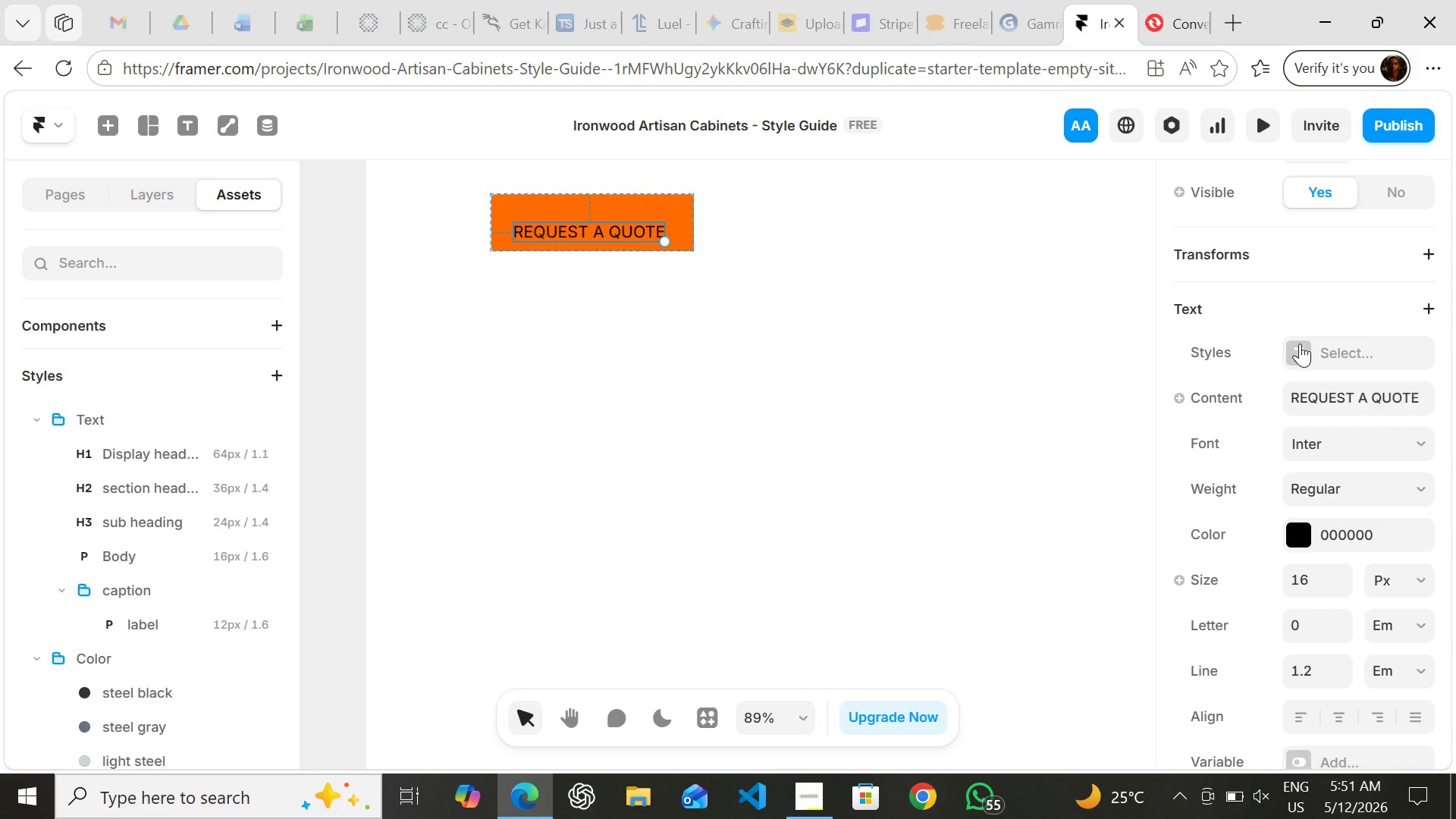 
left_click([1300, 344])
 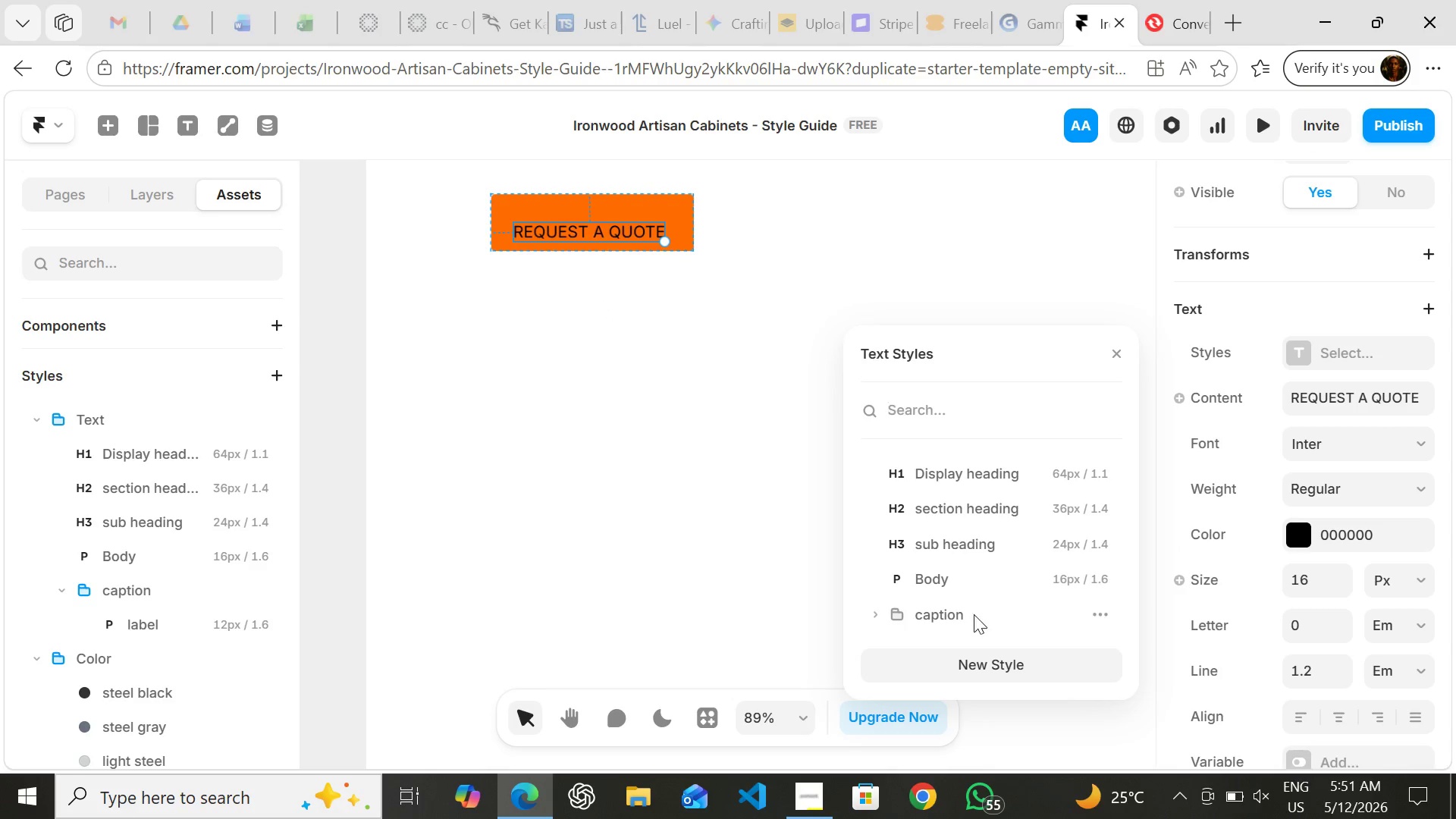 
left_click([972, 617])
 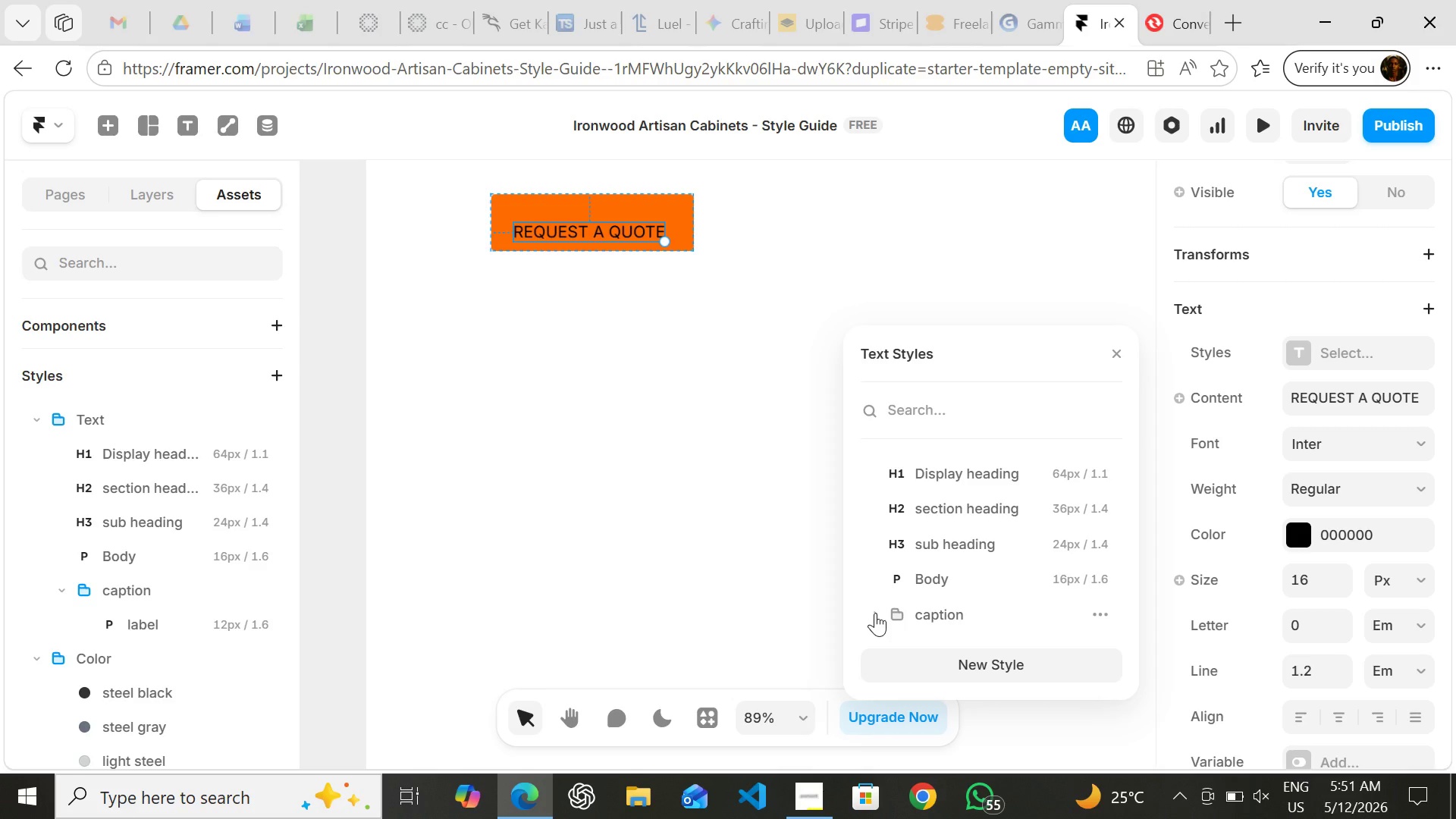 
left_click([875, 613])
 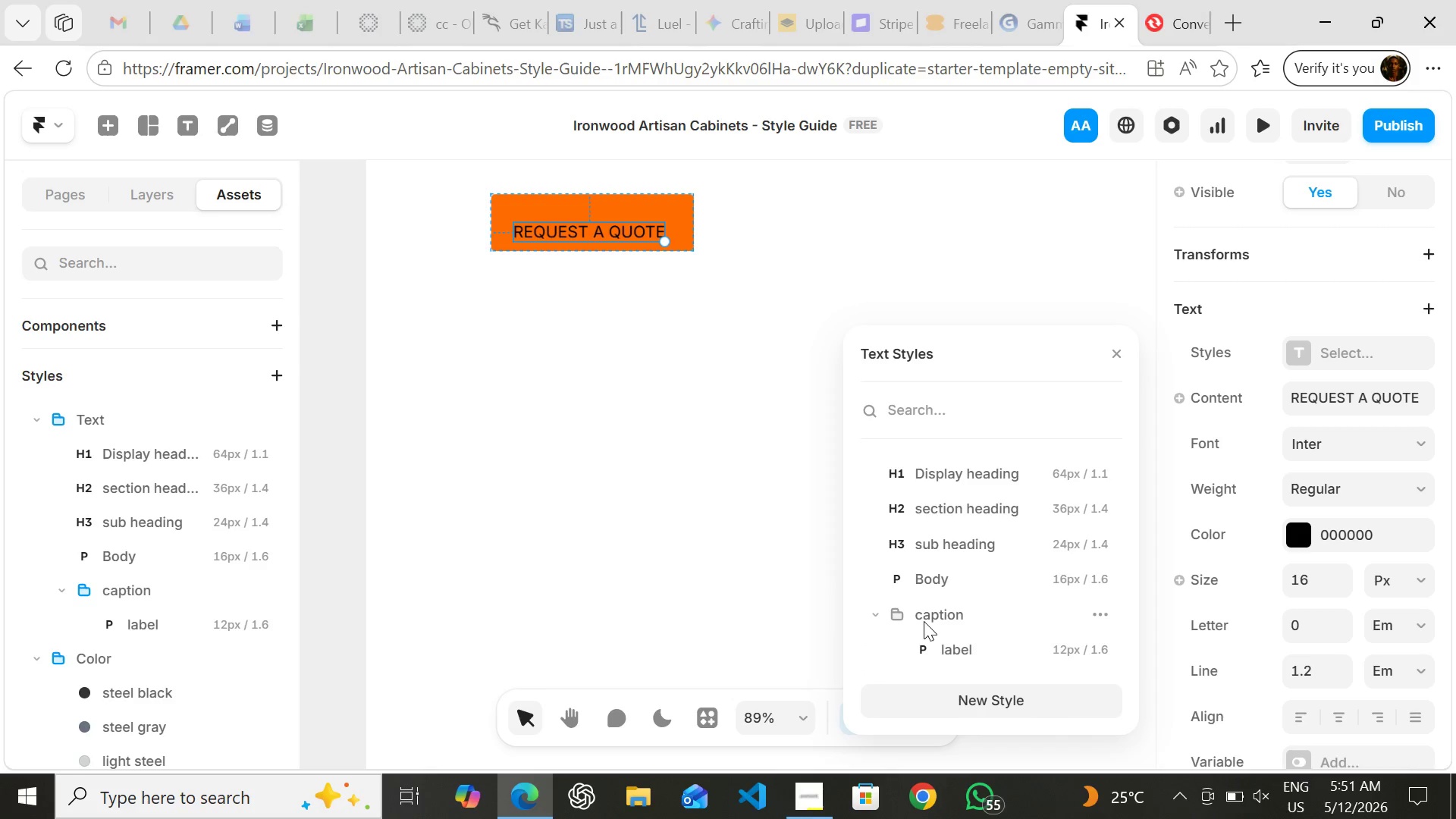 
left_click([927, 652])
 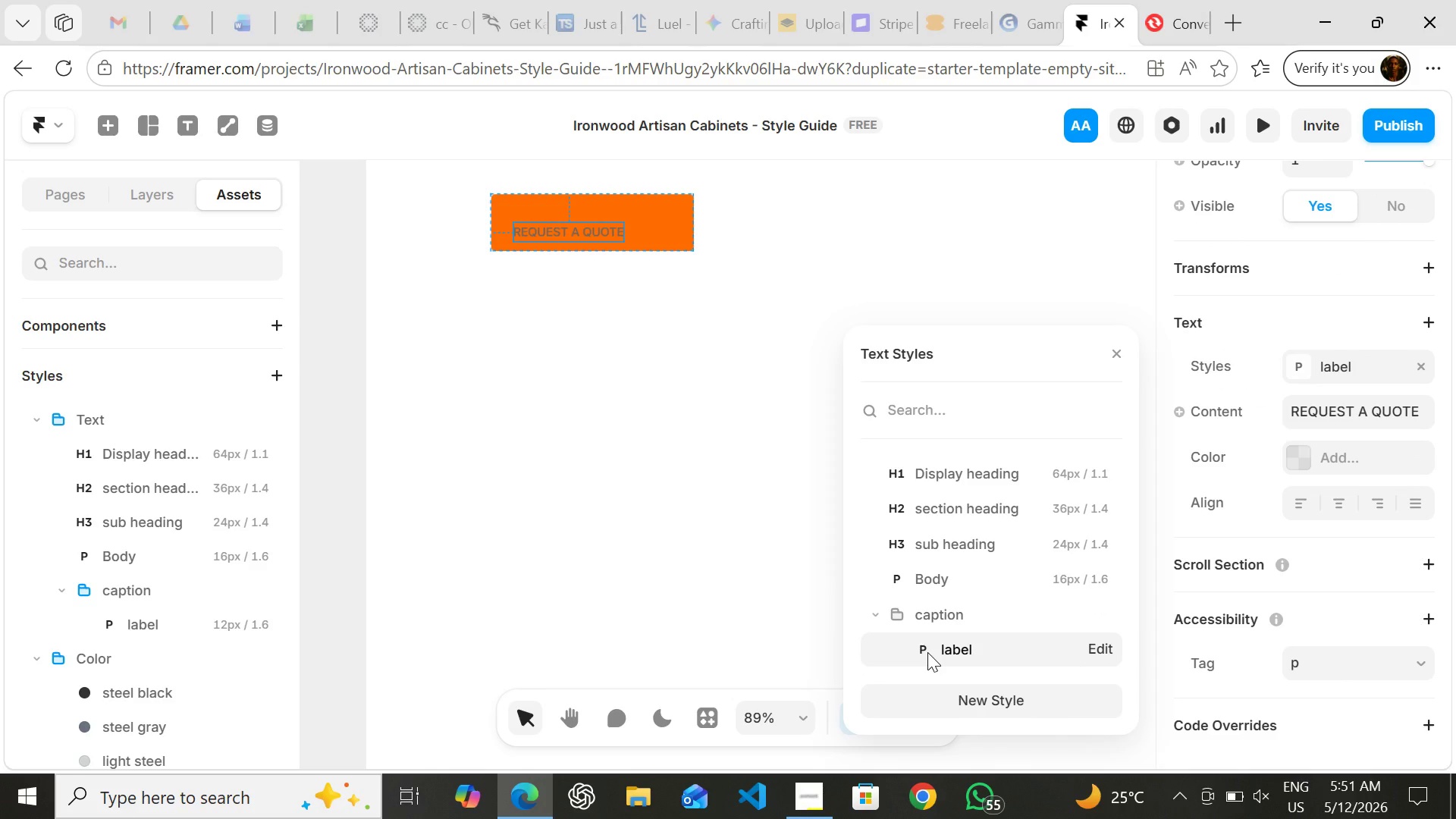 
wait(14.73)
 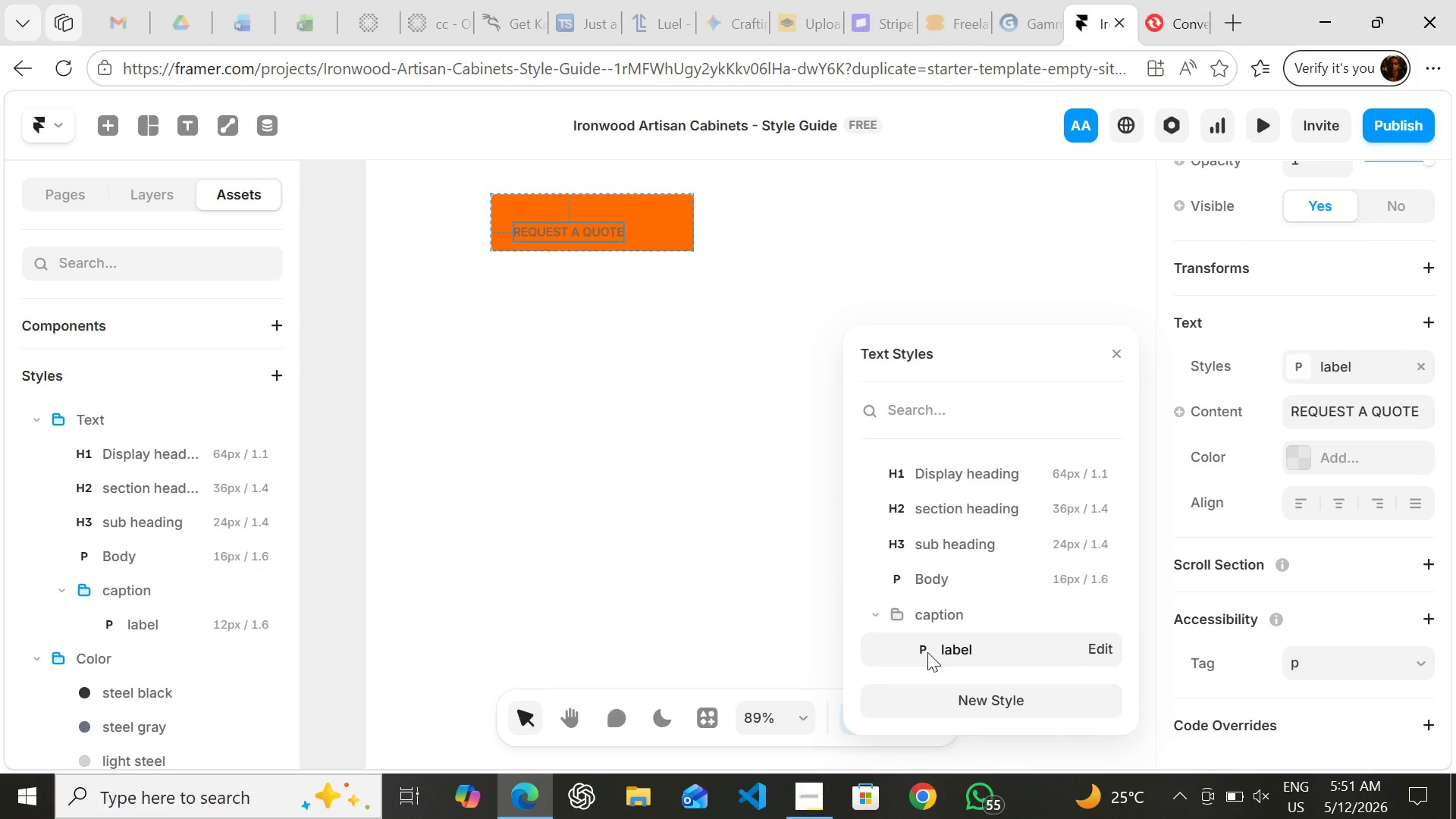 
left_click([1323, 452])
 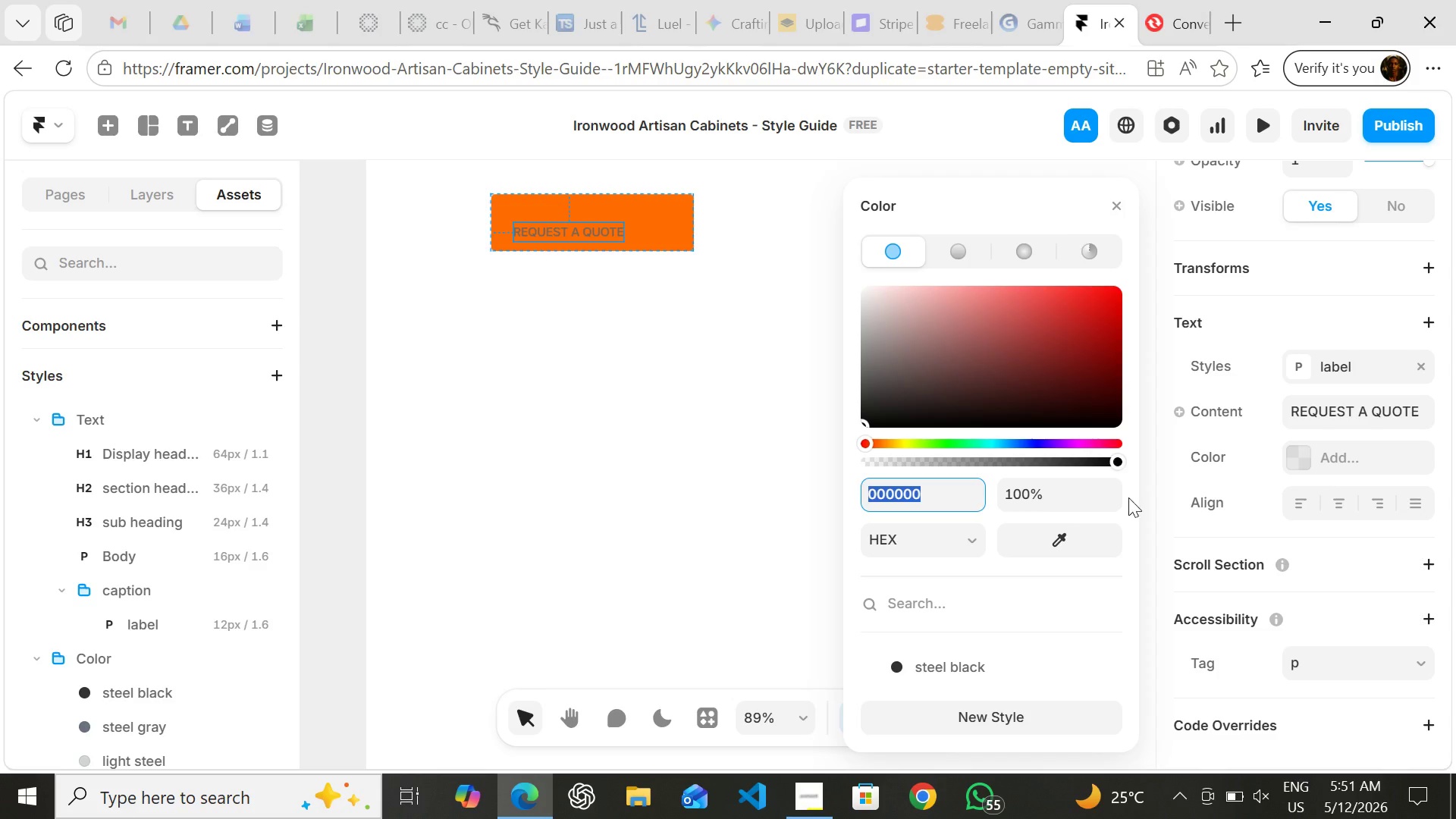 
mouse_move([1028, 603])
 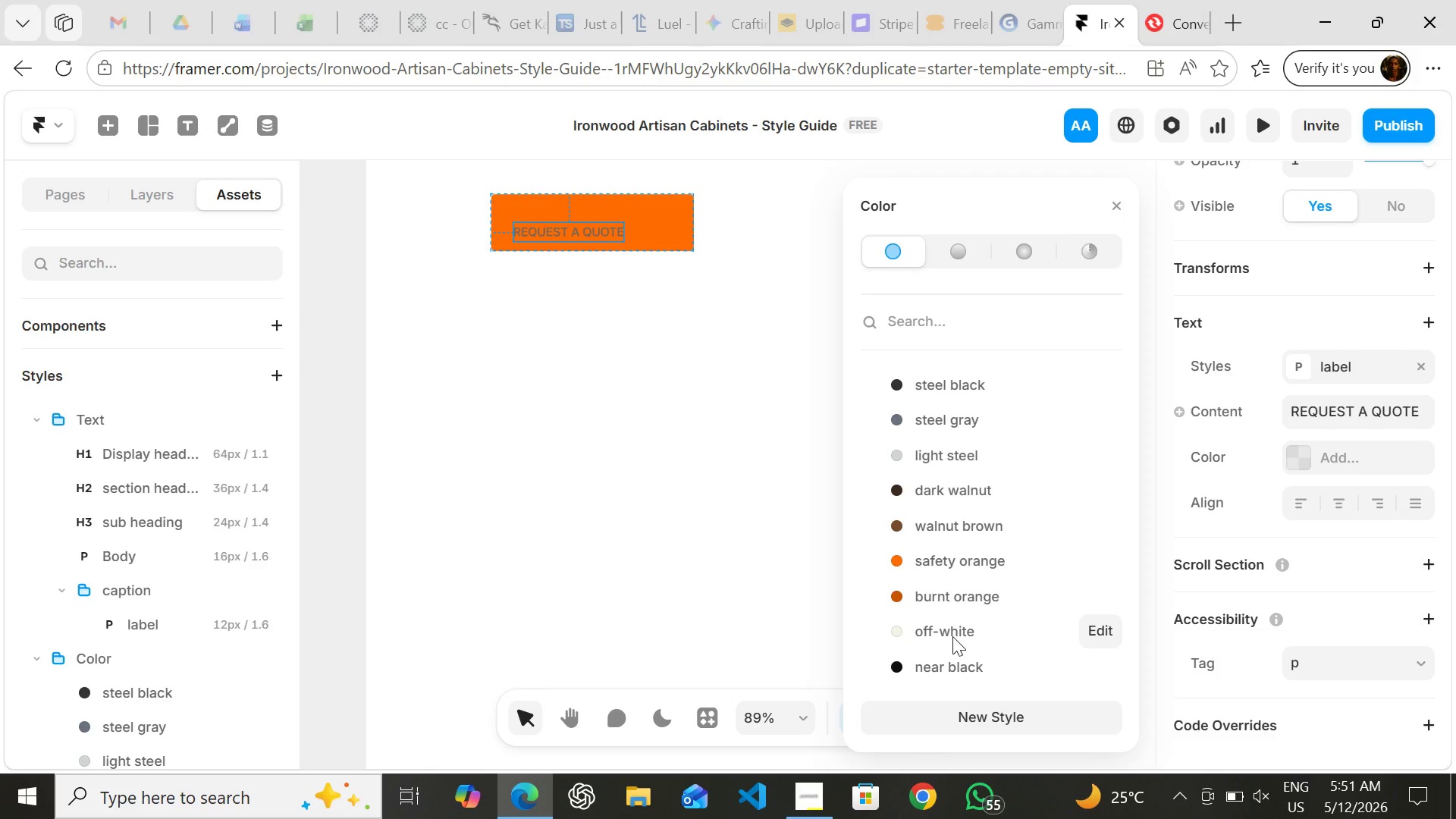 
left_click([952, 636])
 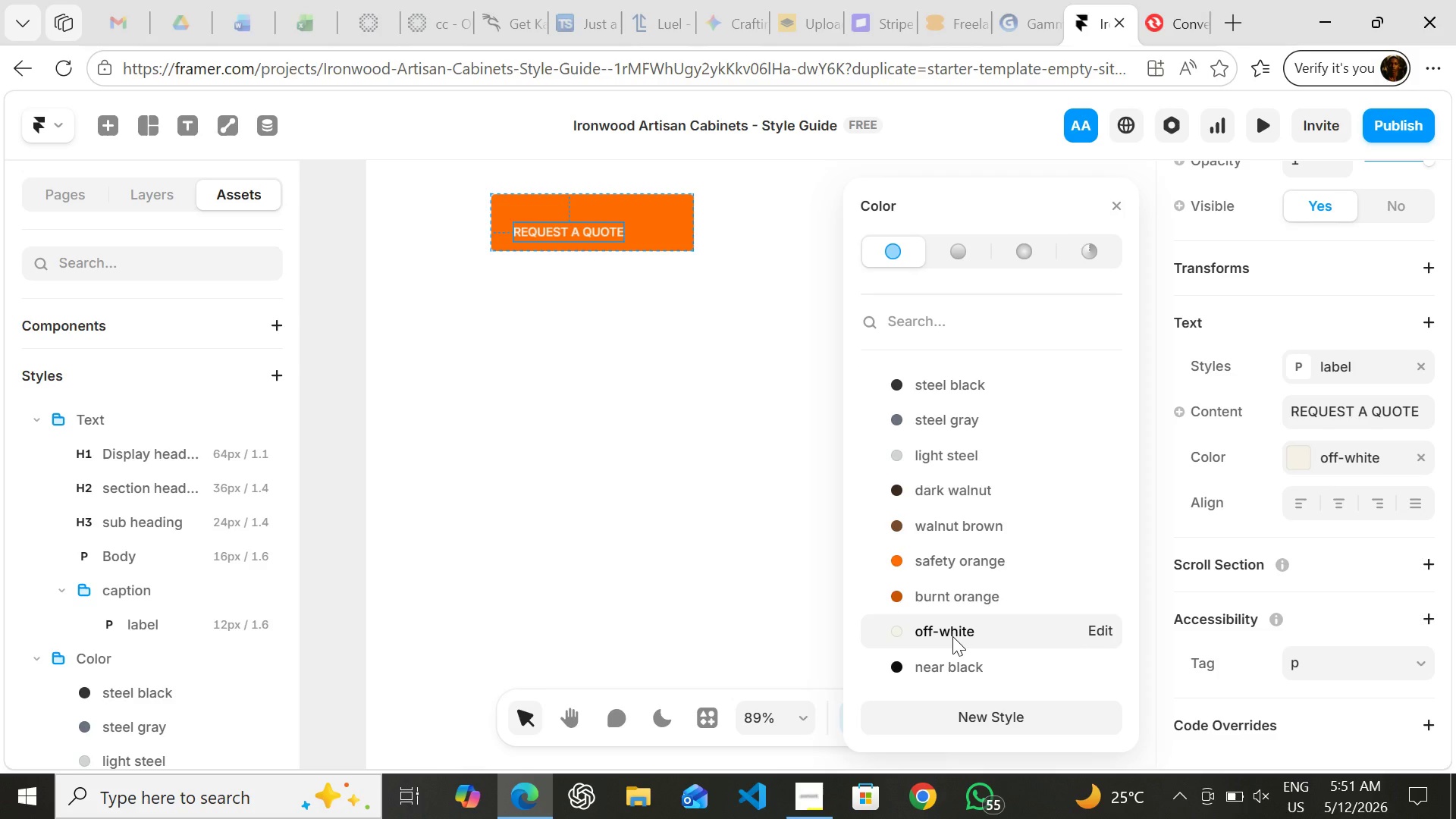 
wait(14.34)
 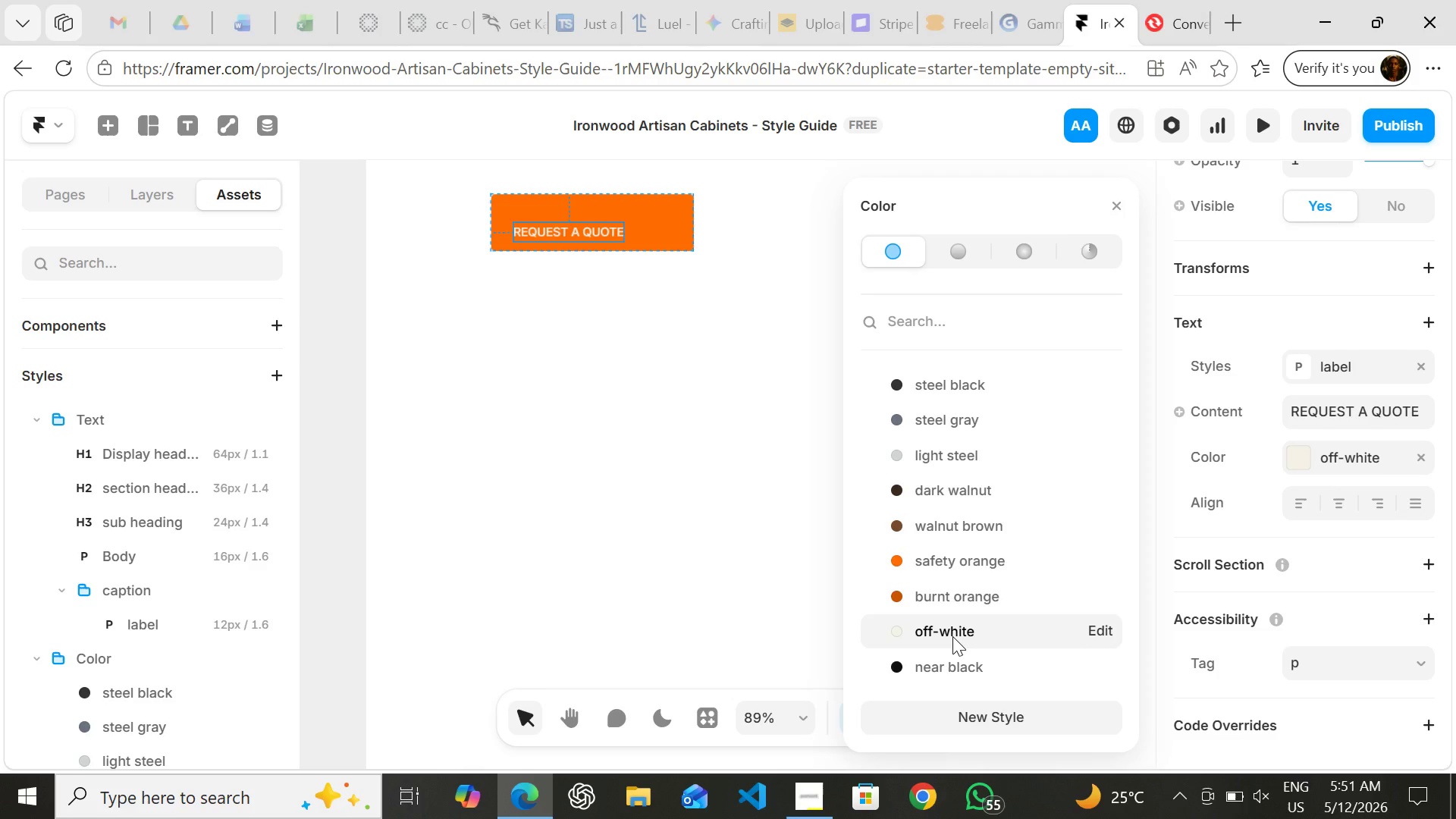 
left_click([585, 466])
 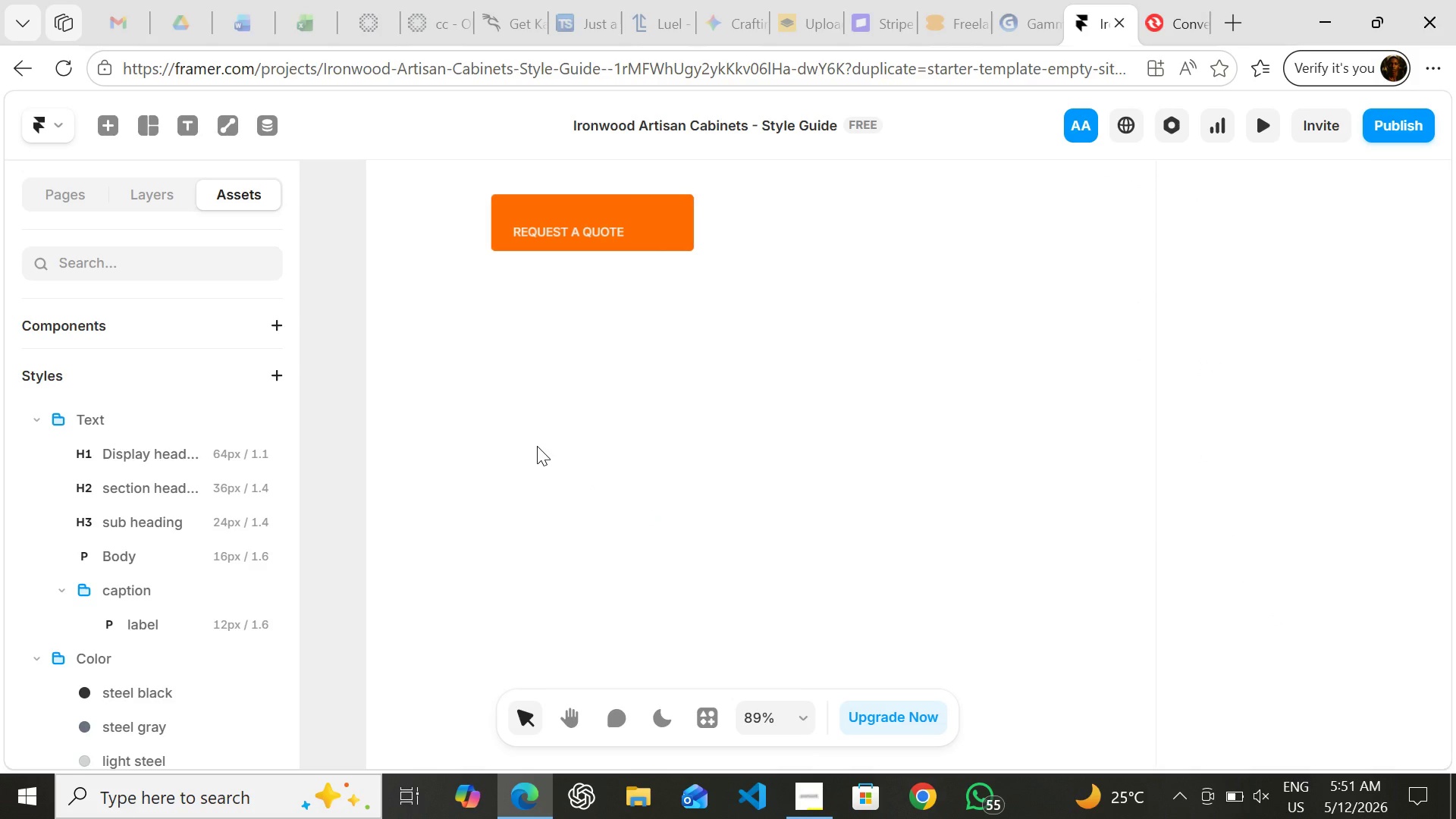 
left_click([537, 446])
 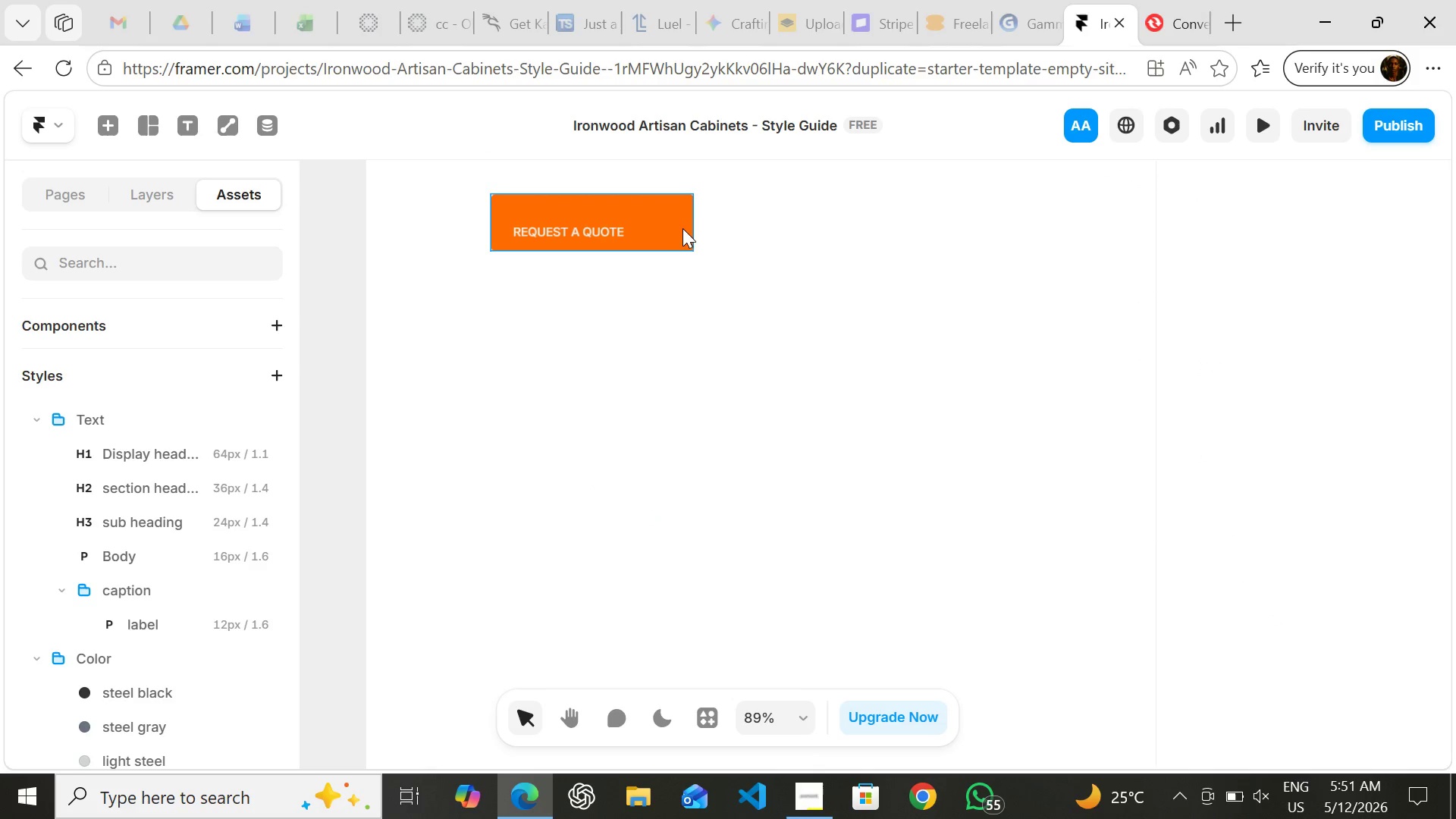 
left_click([679, 223])
 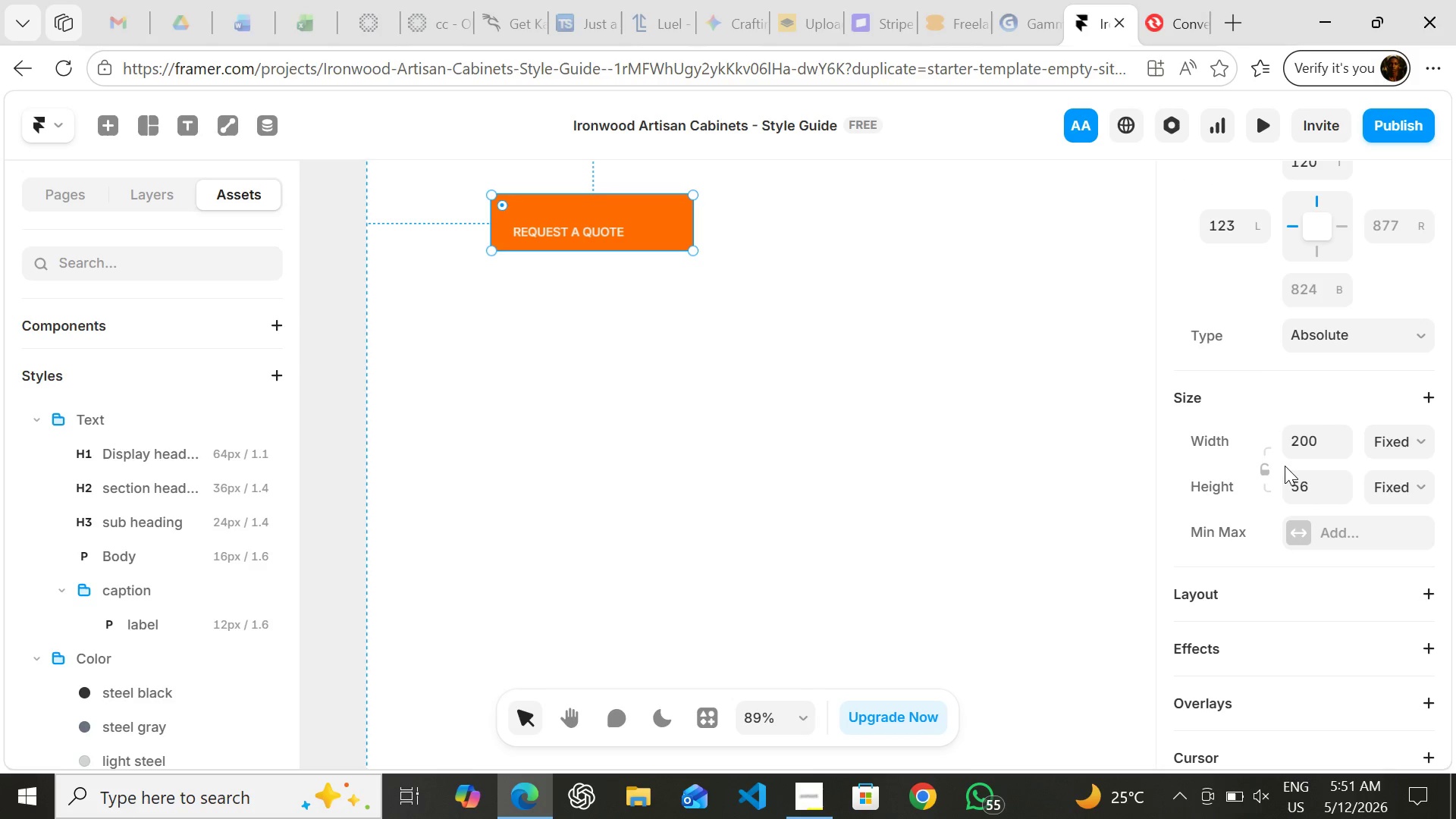 
wait(5.31)
 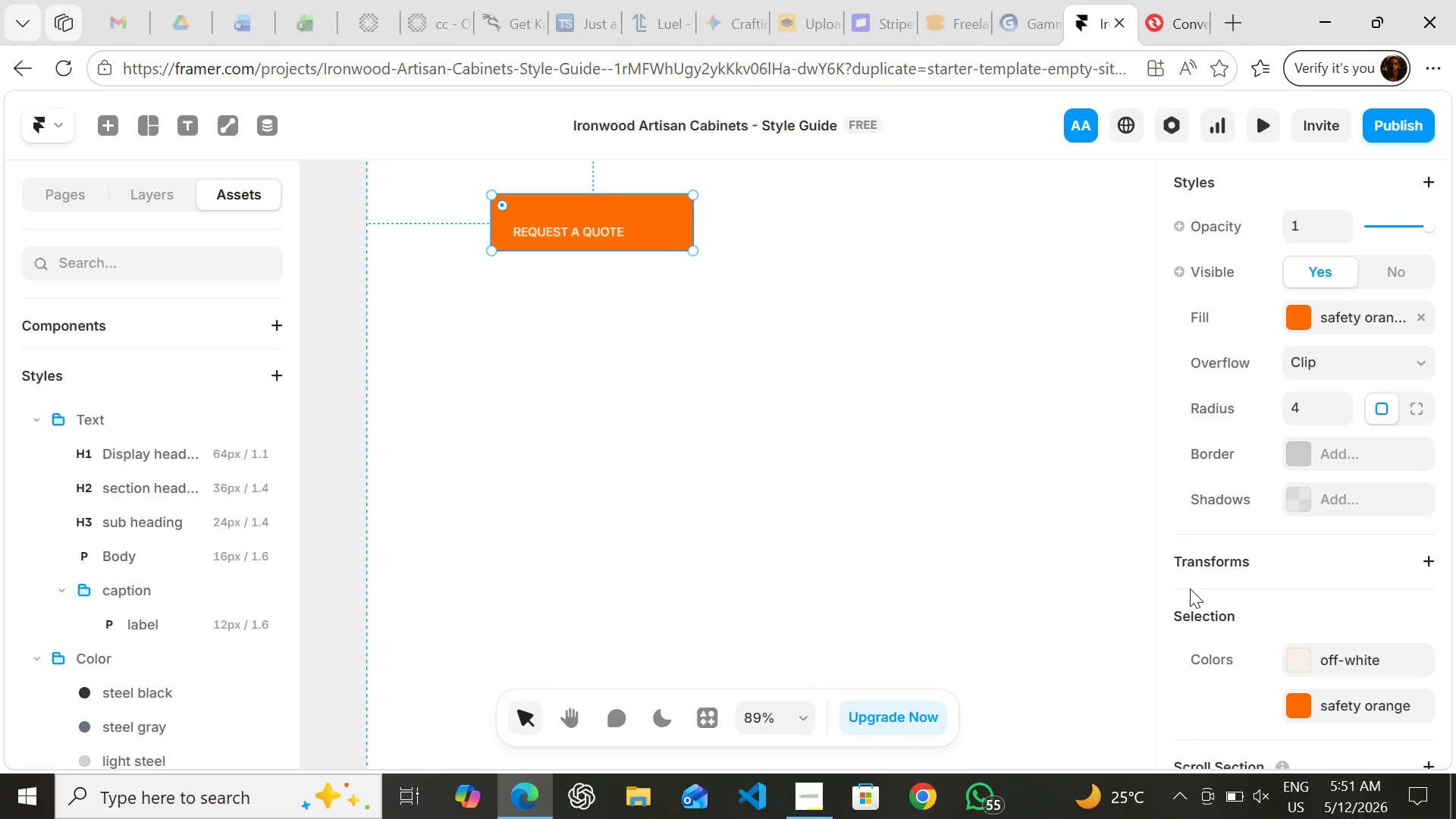 
left_click([1323, 588])
 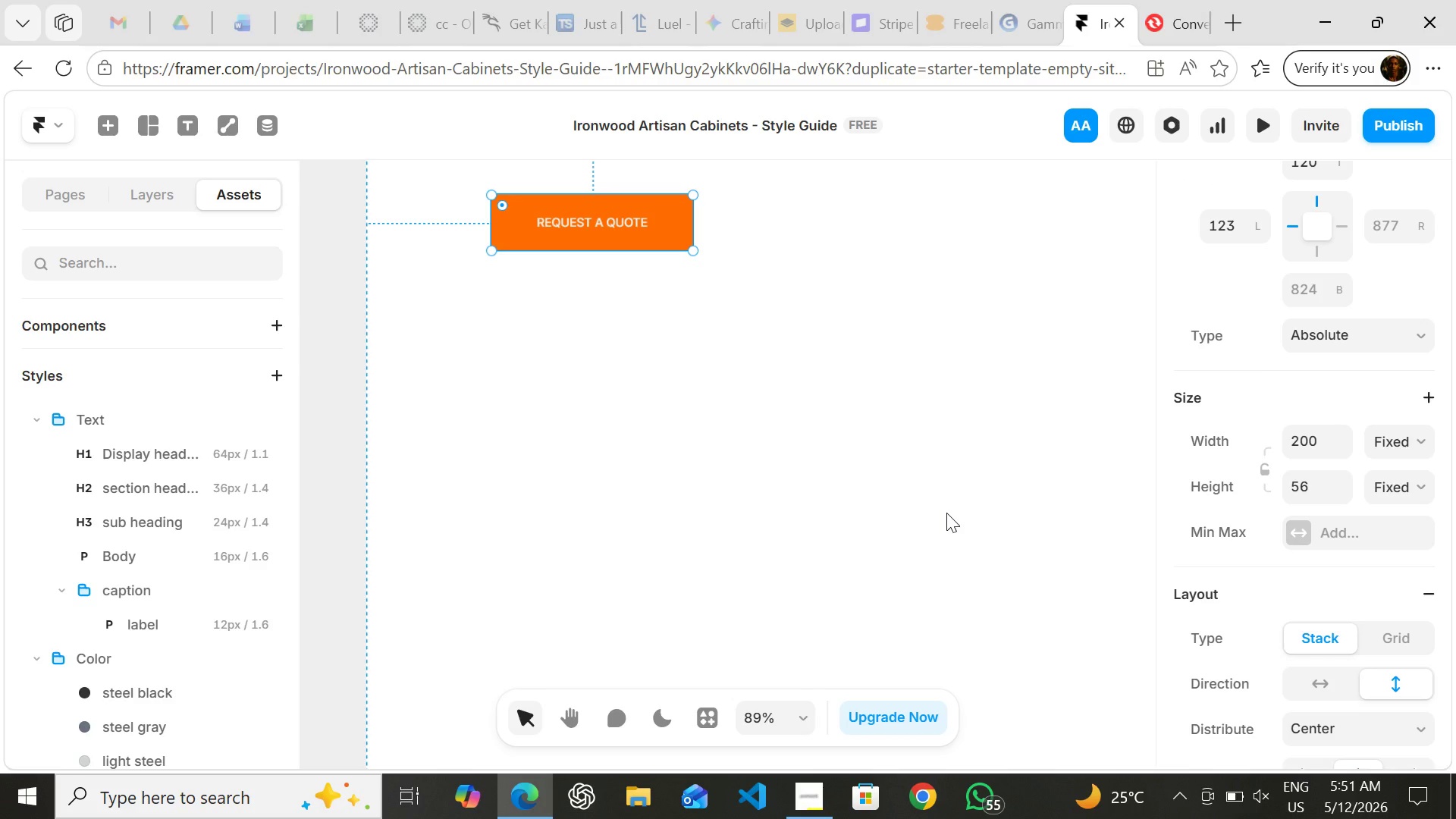 
left_click([843, 509])
 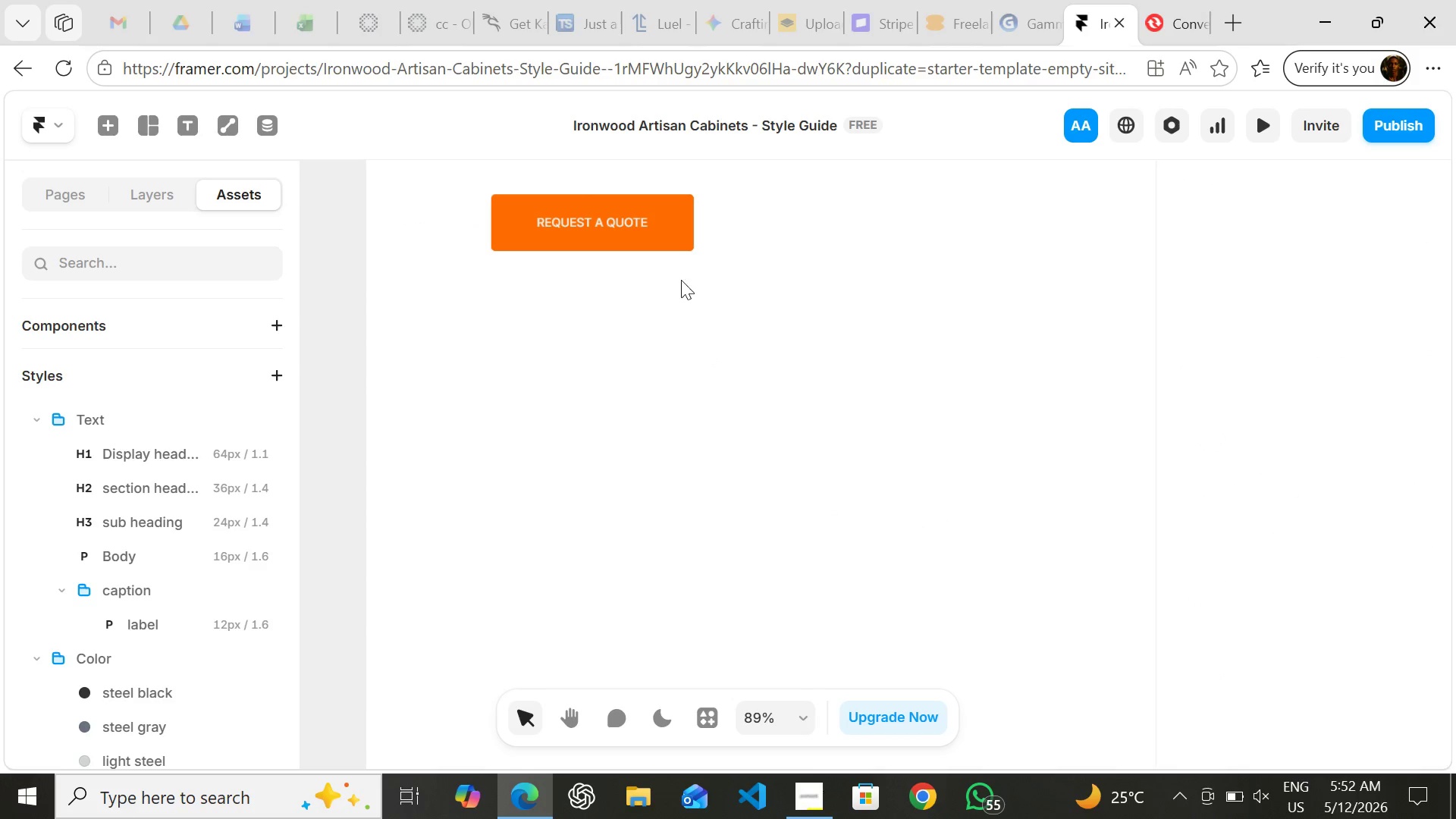 
hold_key(key=ShiftLeft, duration=1.53)
left_click([610, 217])
 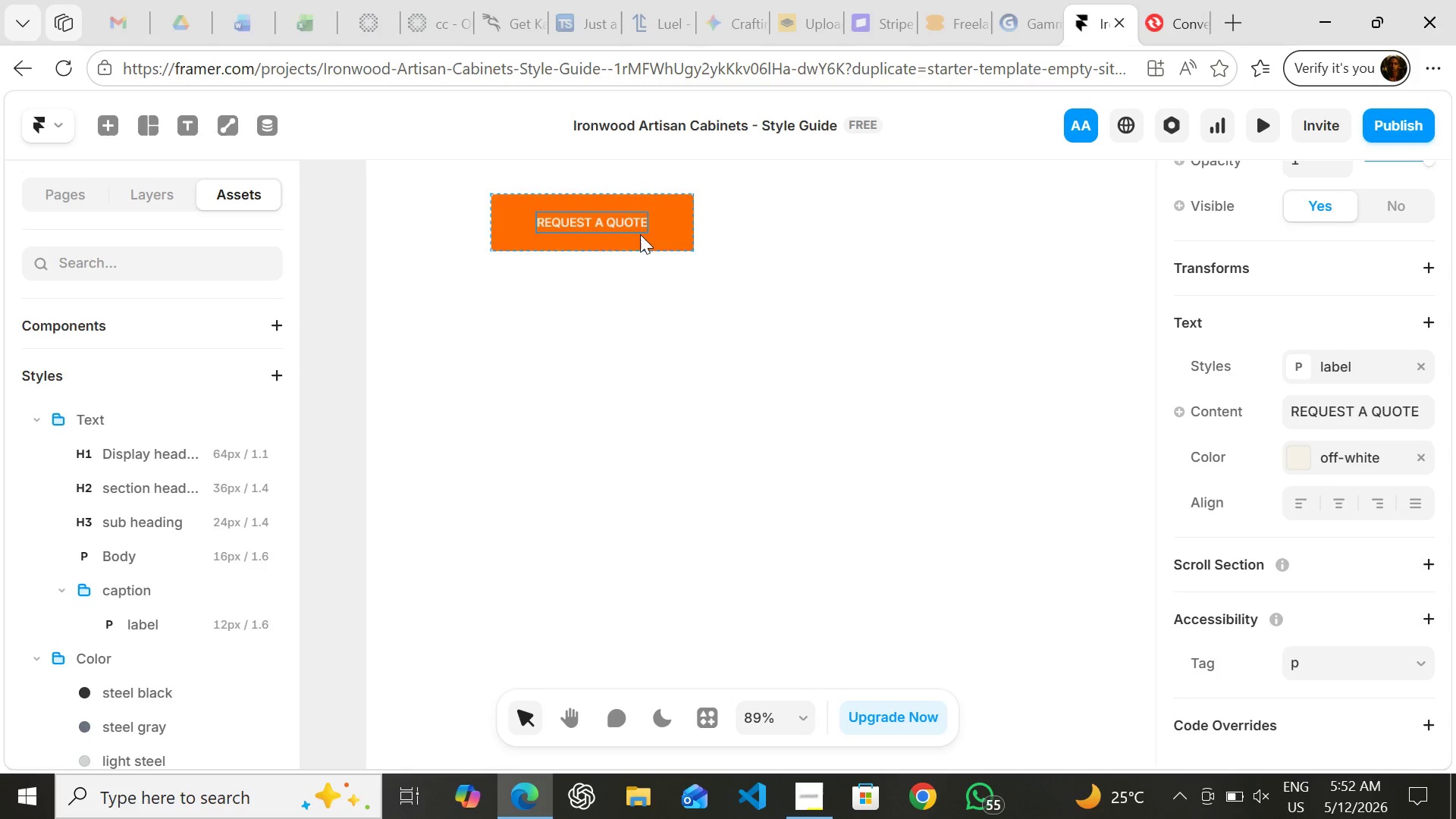 
hold_key(key=ShiftLeft, duration=1.08)
left_click([671, 234])
 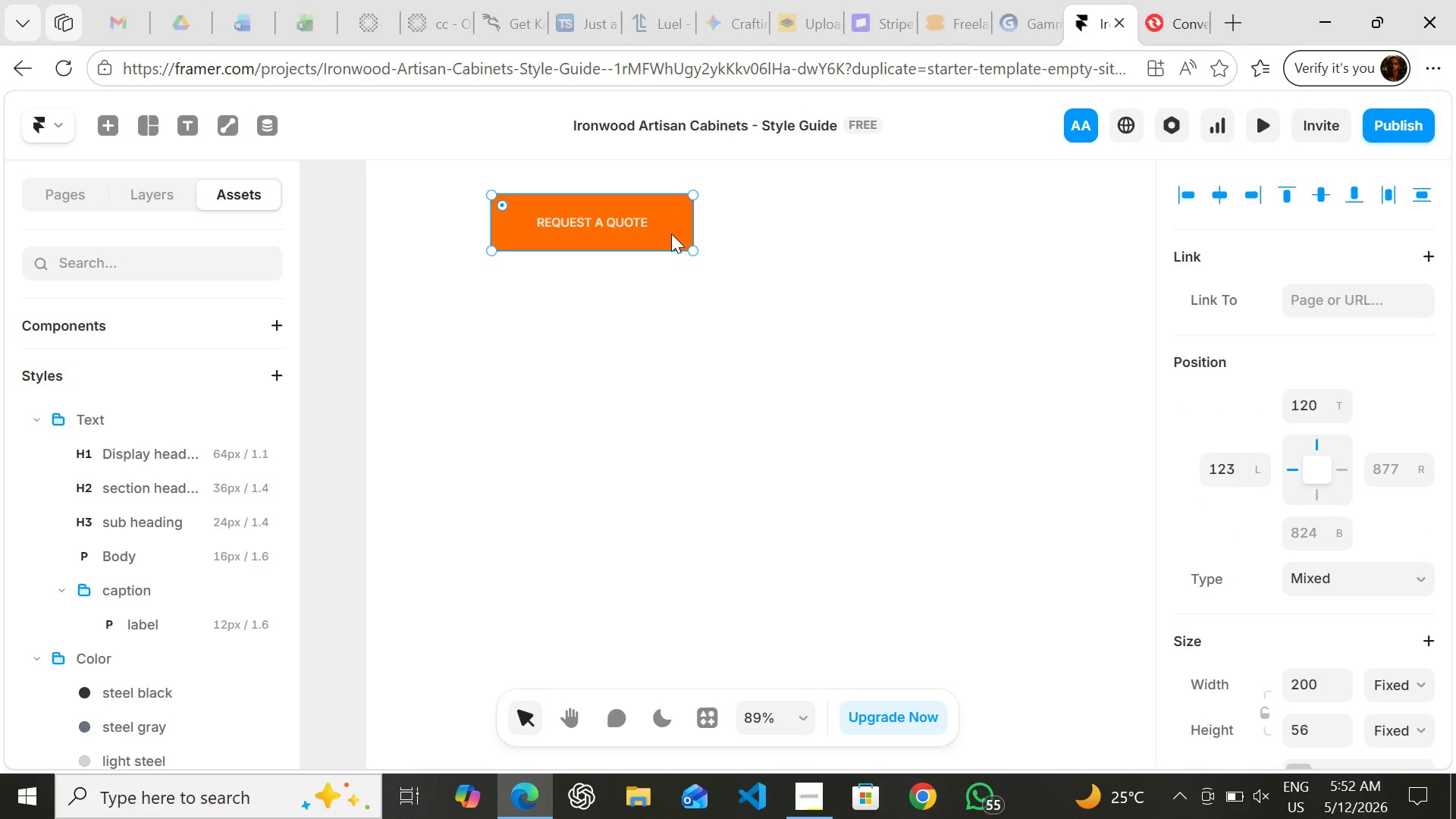 
right_click([671, 234])
 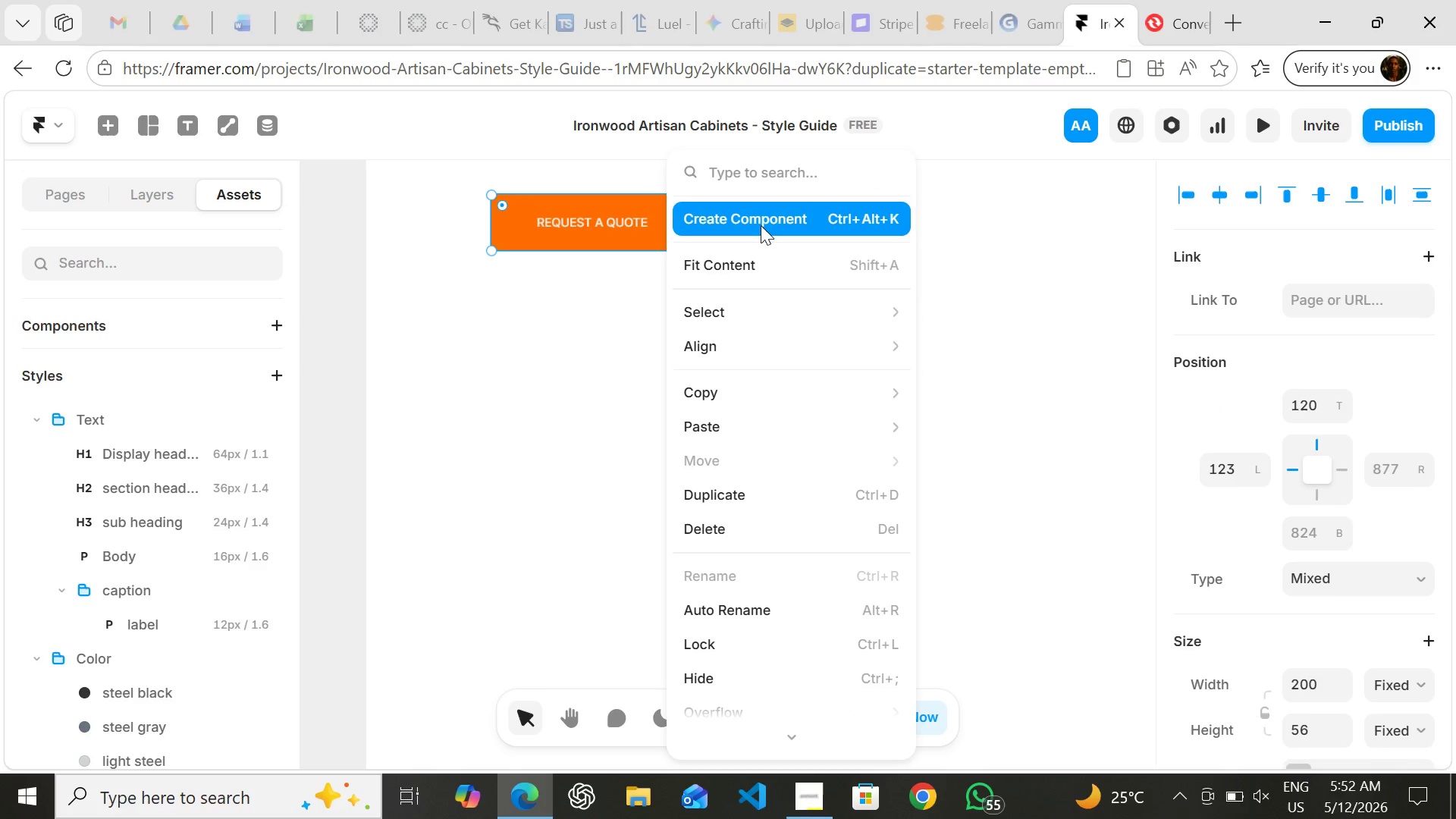 
left_click([761, 224])
 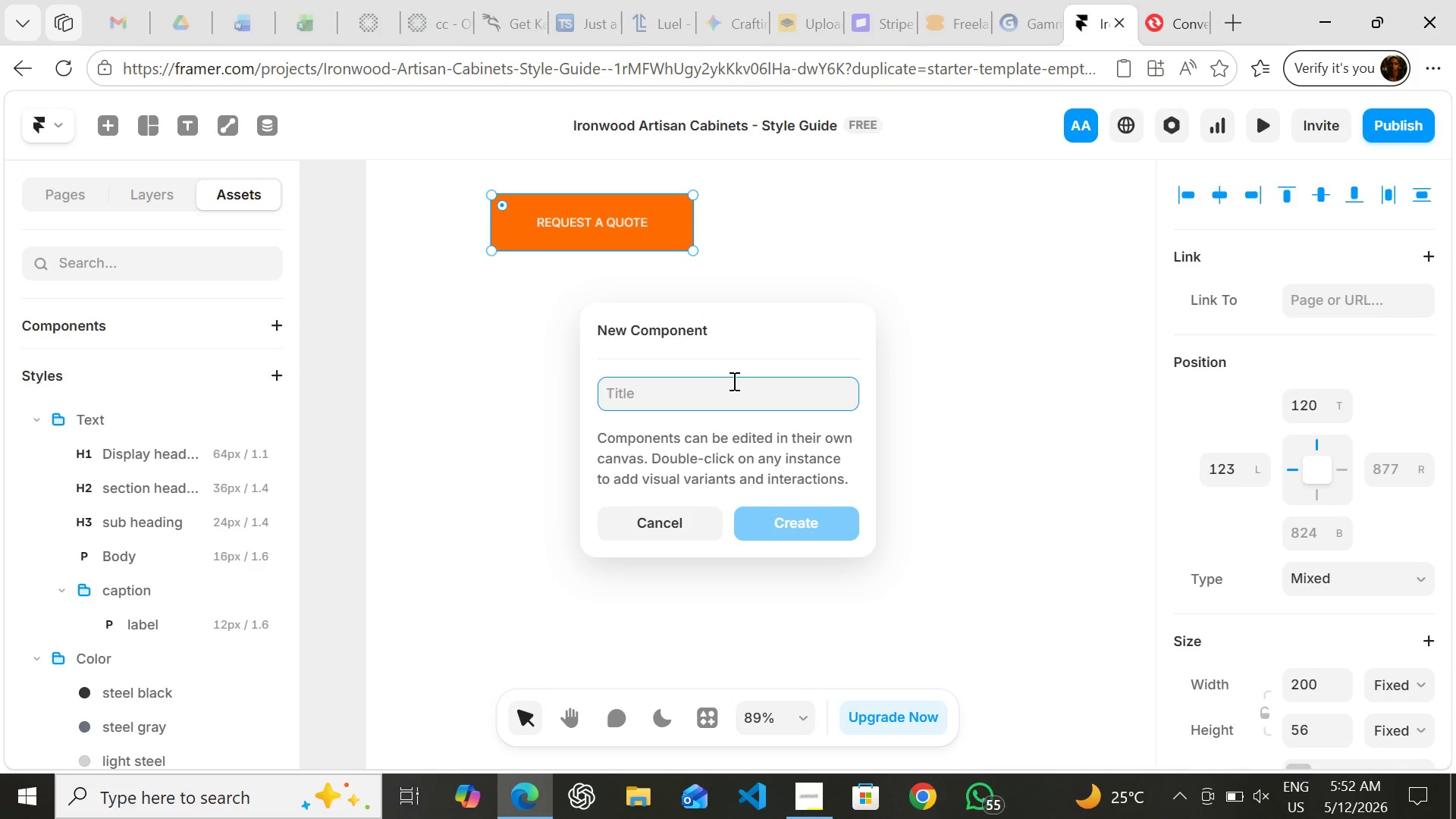 
wait(10.08)
 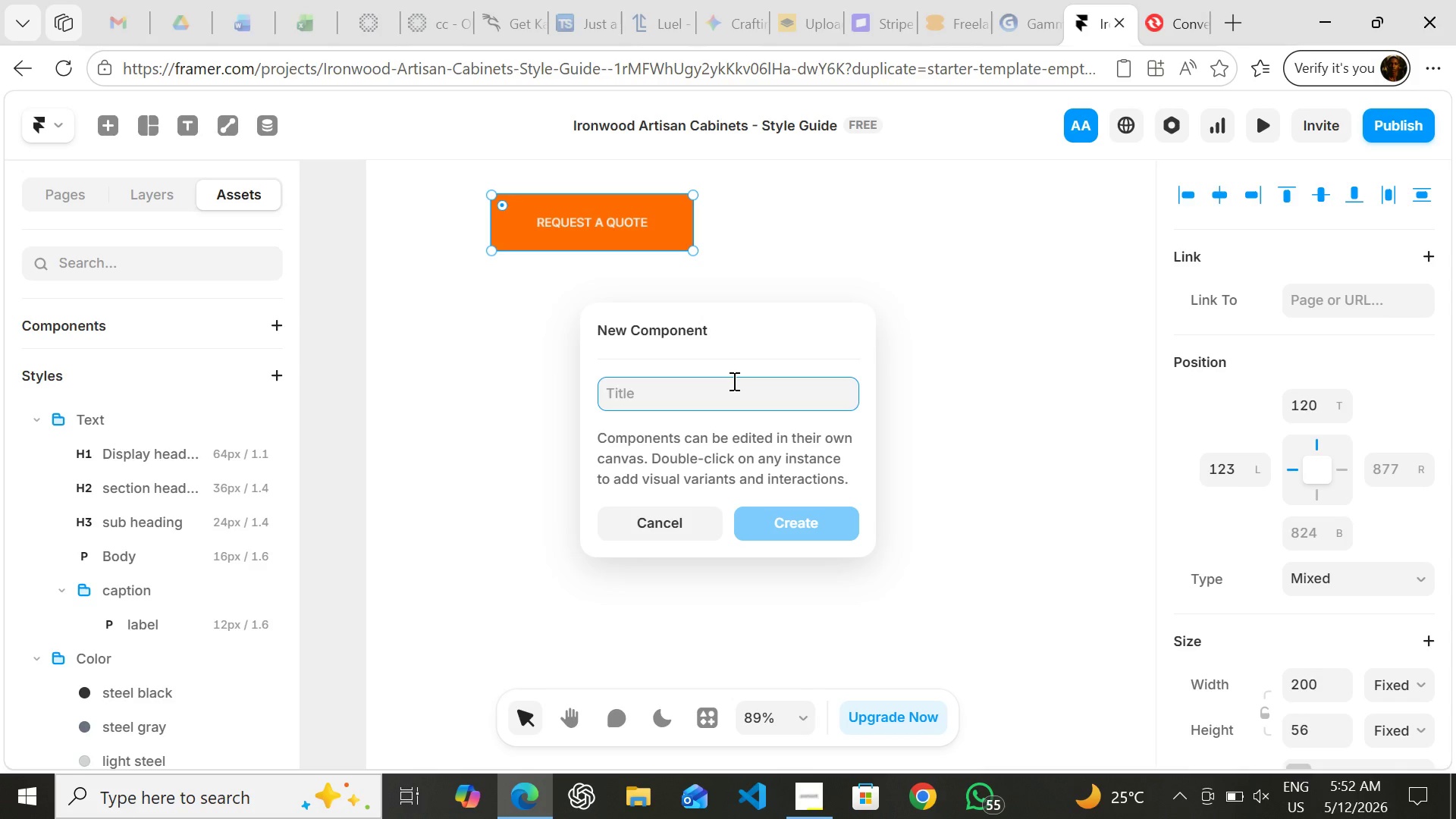 
type(Button / Primary)
 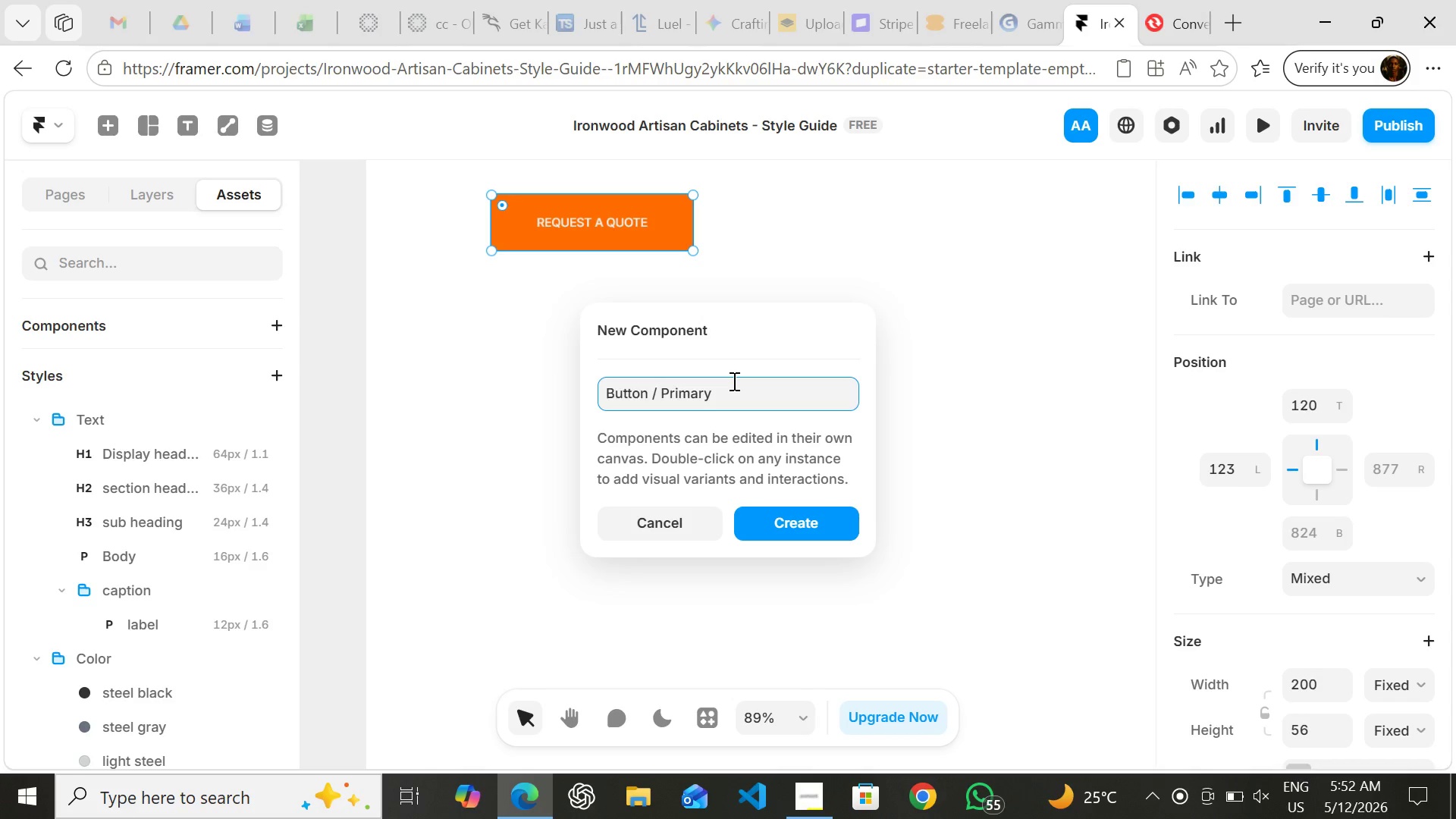 
key(Enter)
 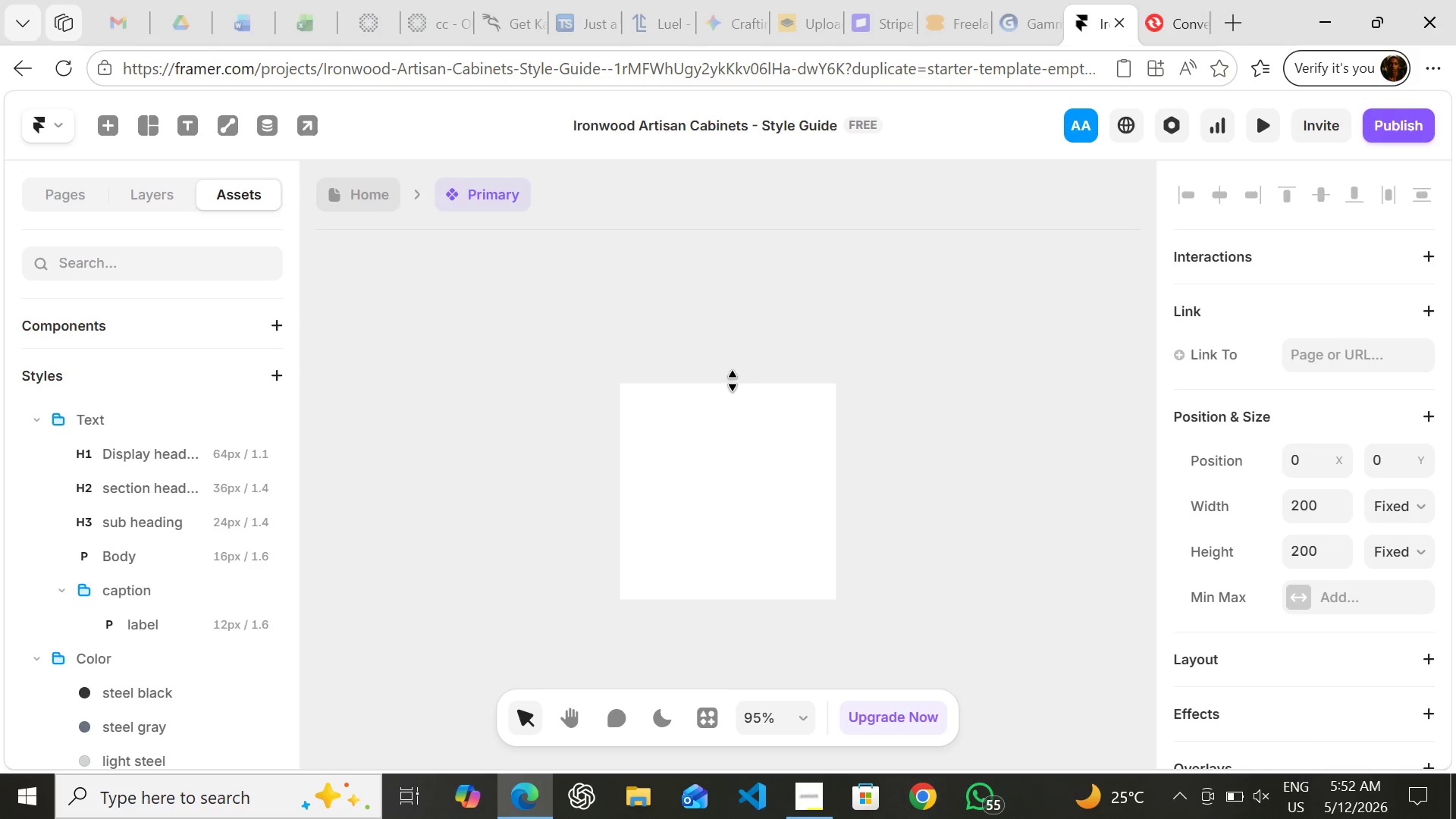 
key(Control+Z)
 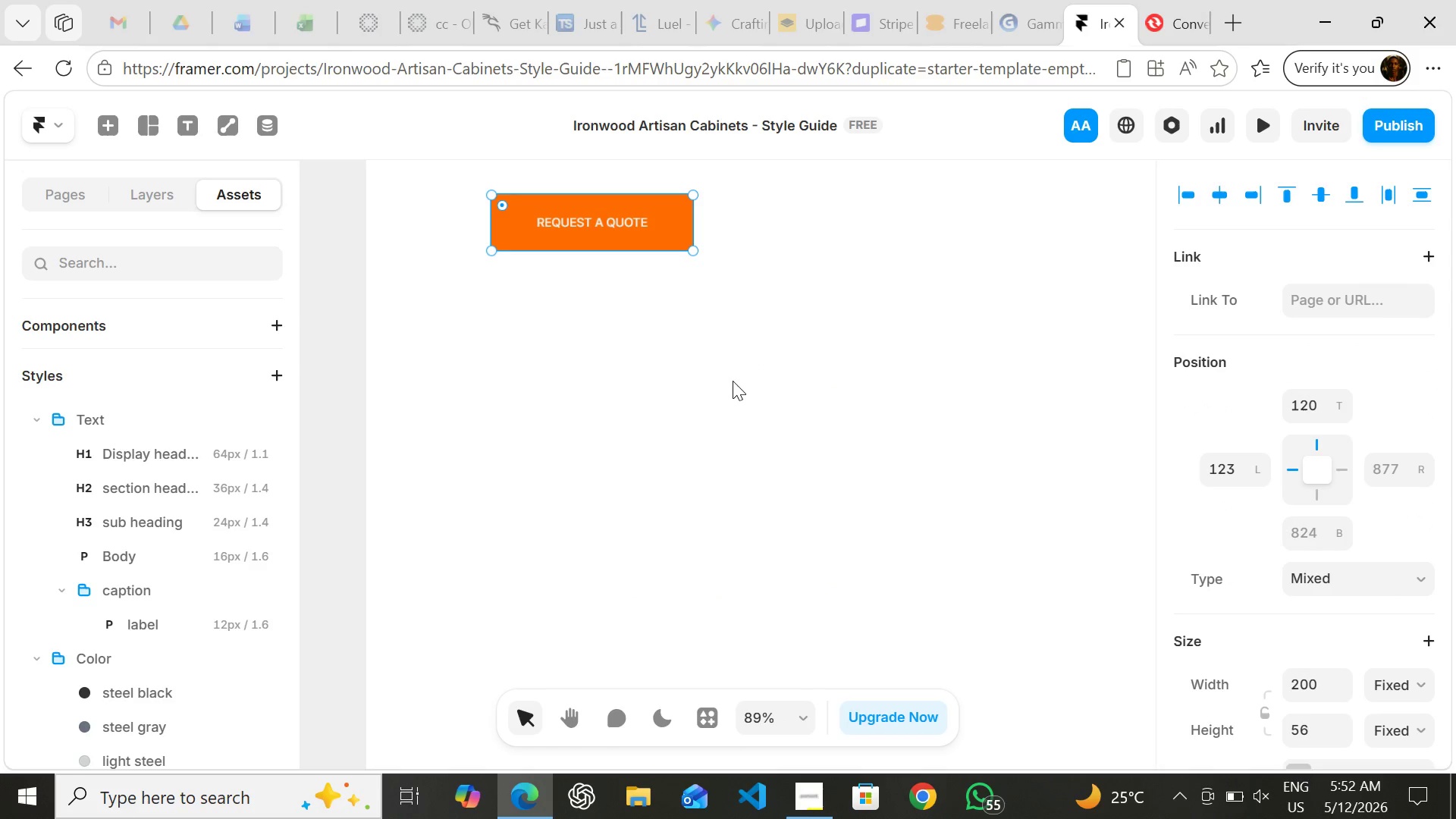 
key(Control+ControlLeft)
 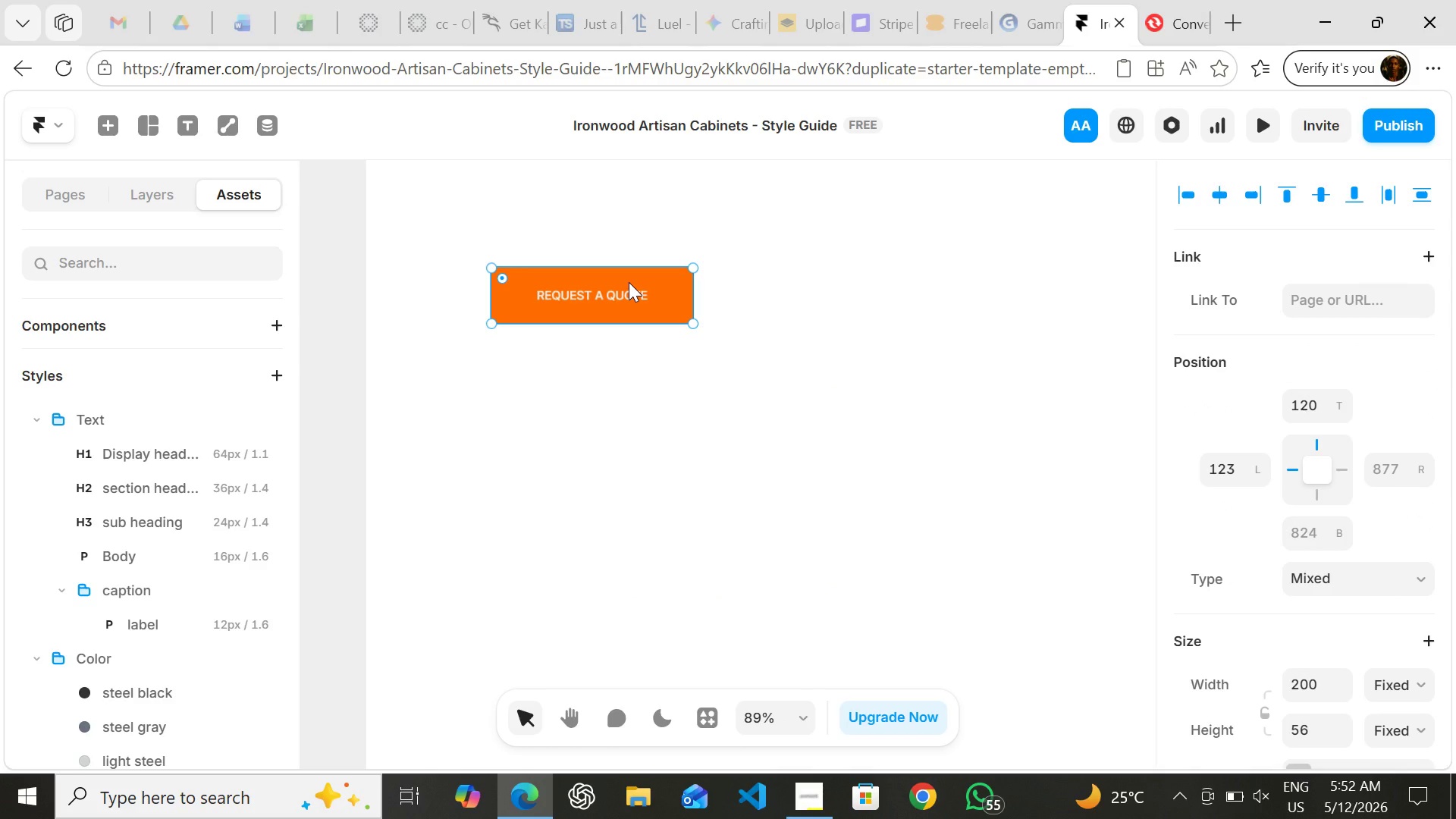 
wait(5.45)
 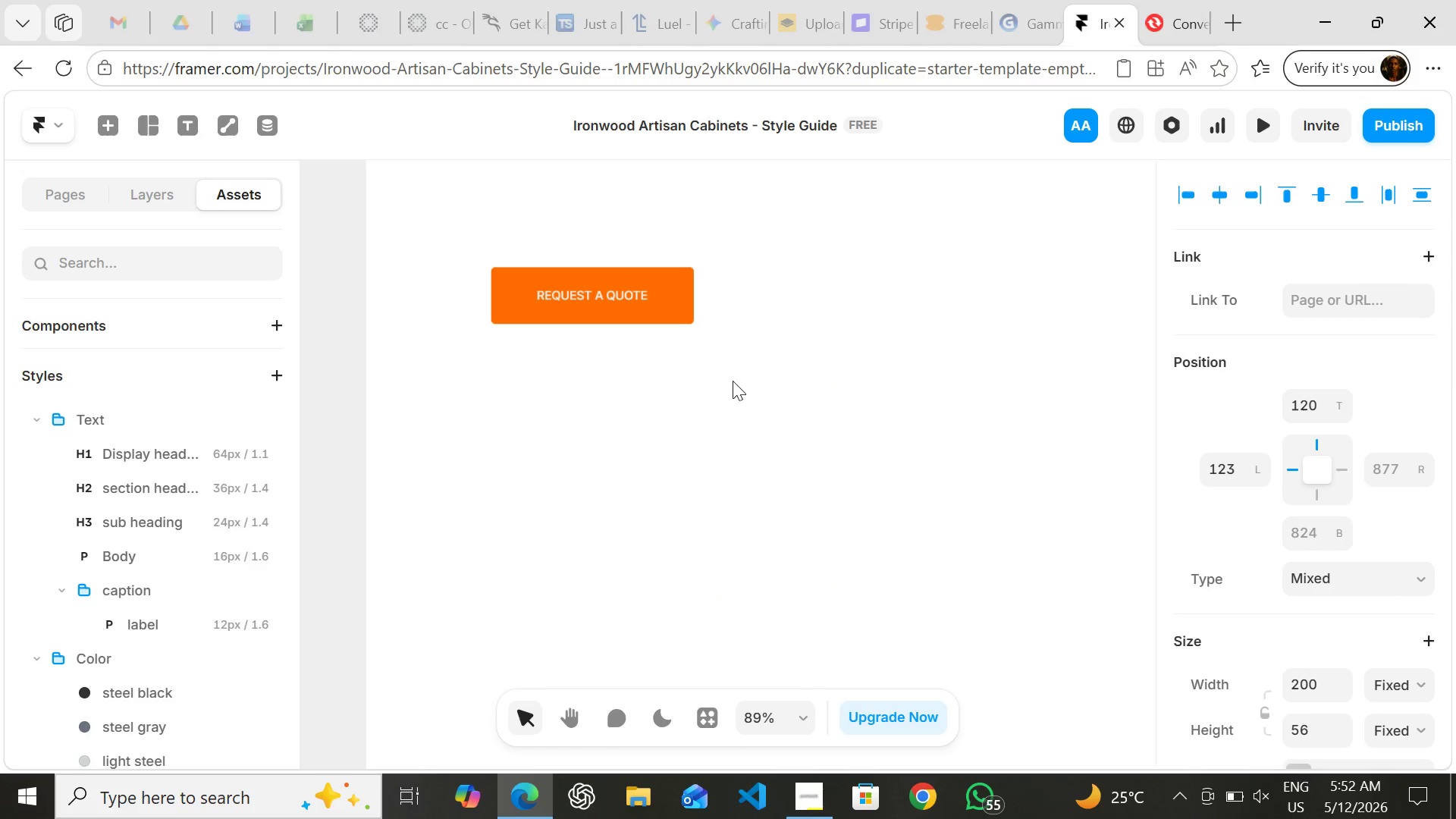 
left_click([661, 291])
 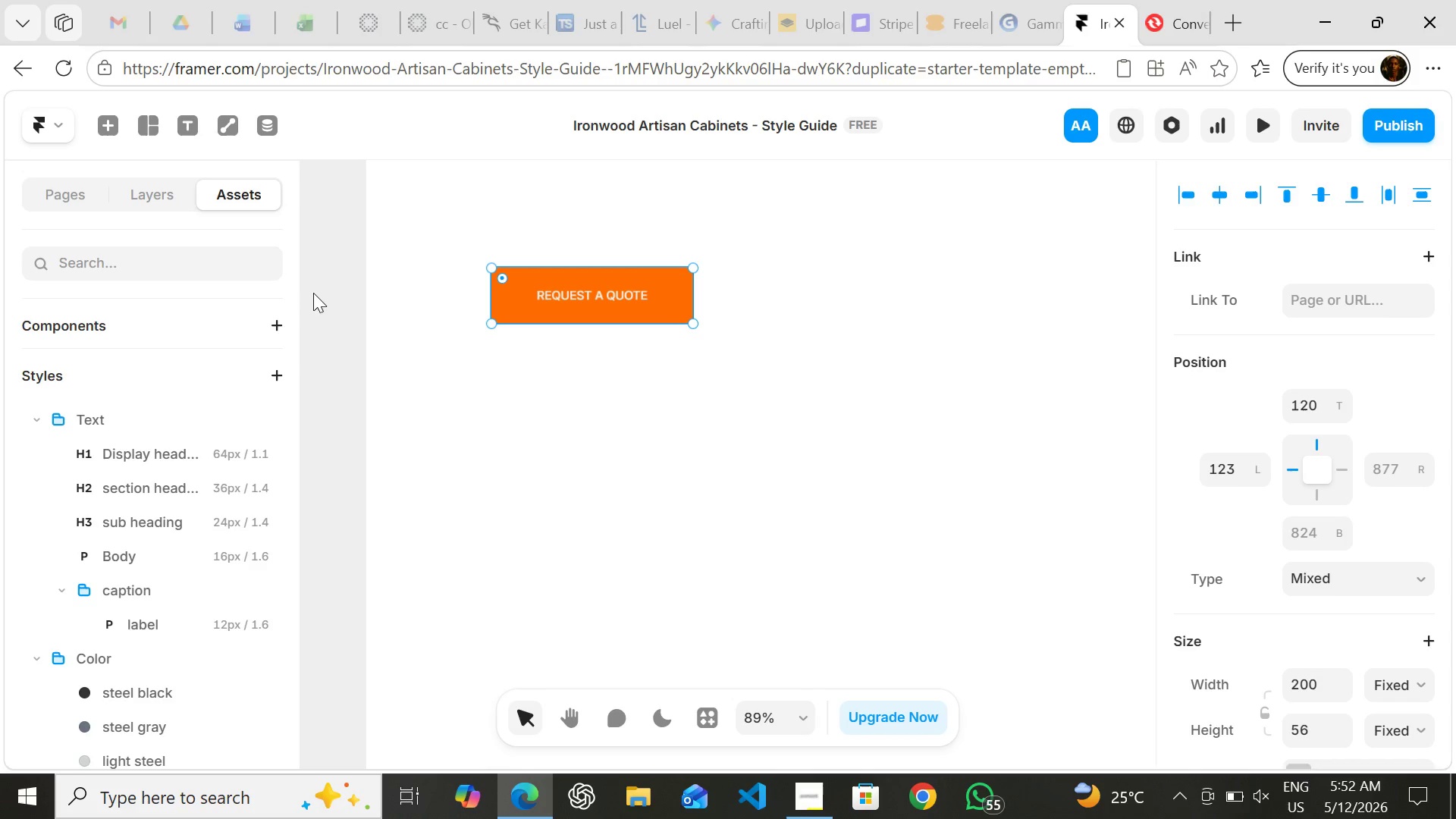 
left_click([325, 302])
 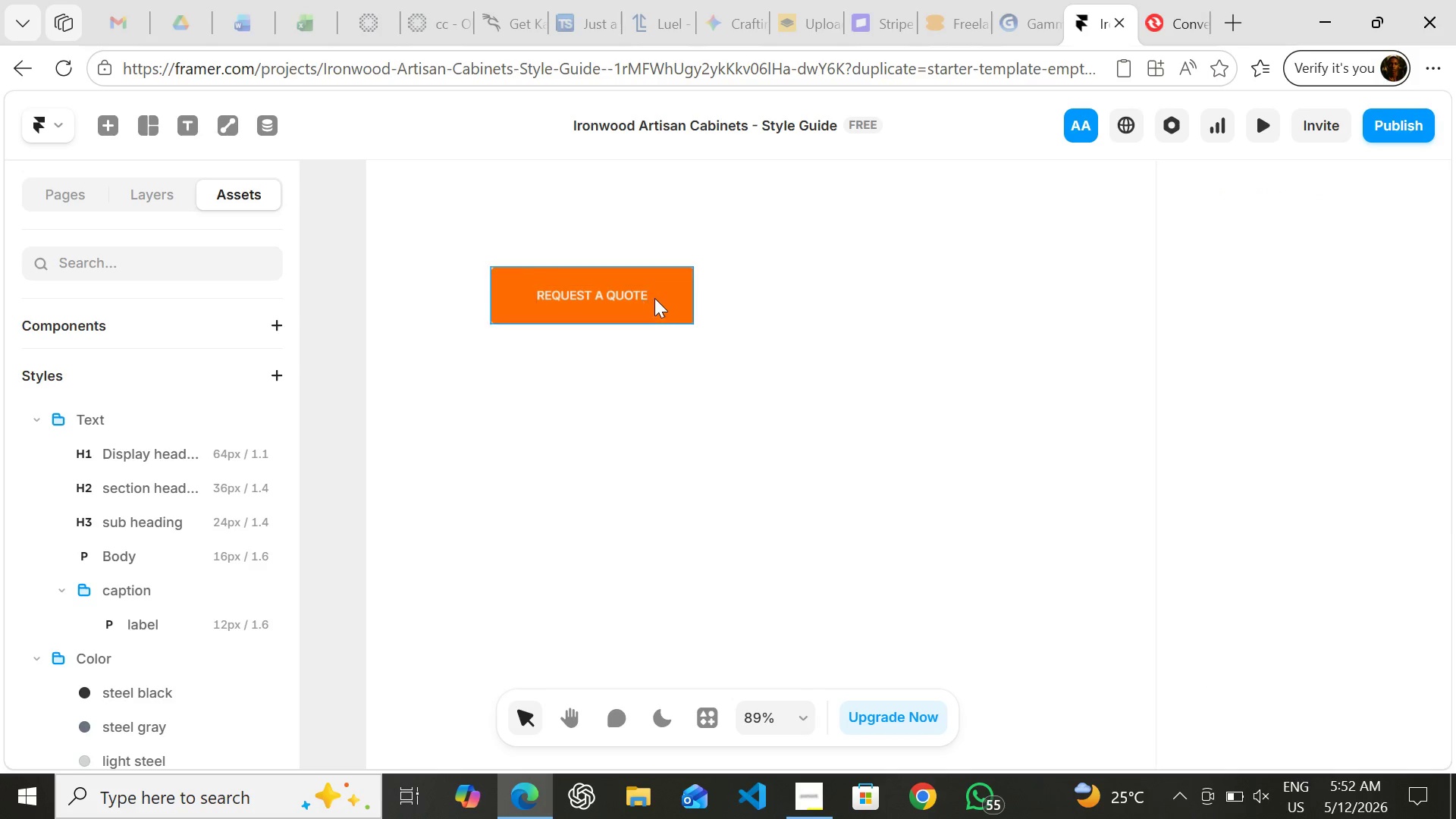 
left_click([656, 298])
 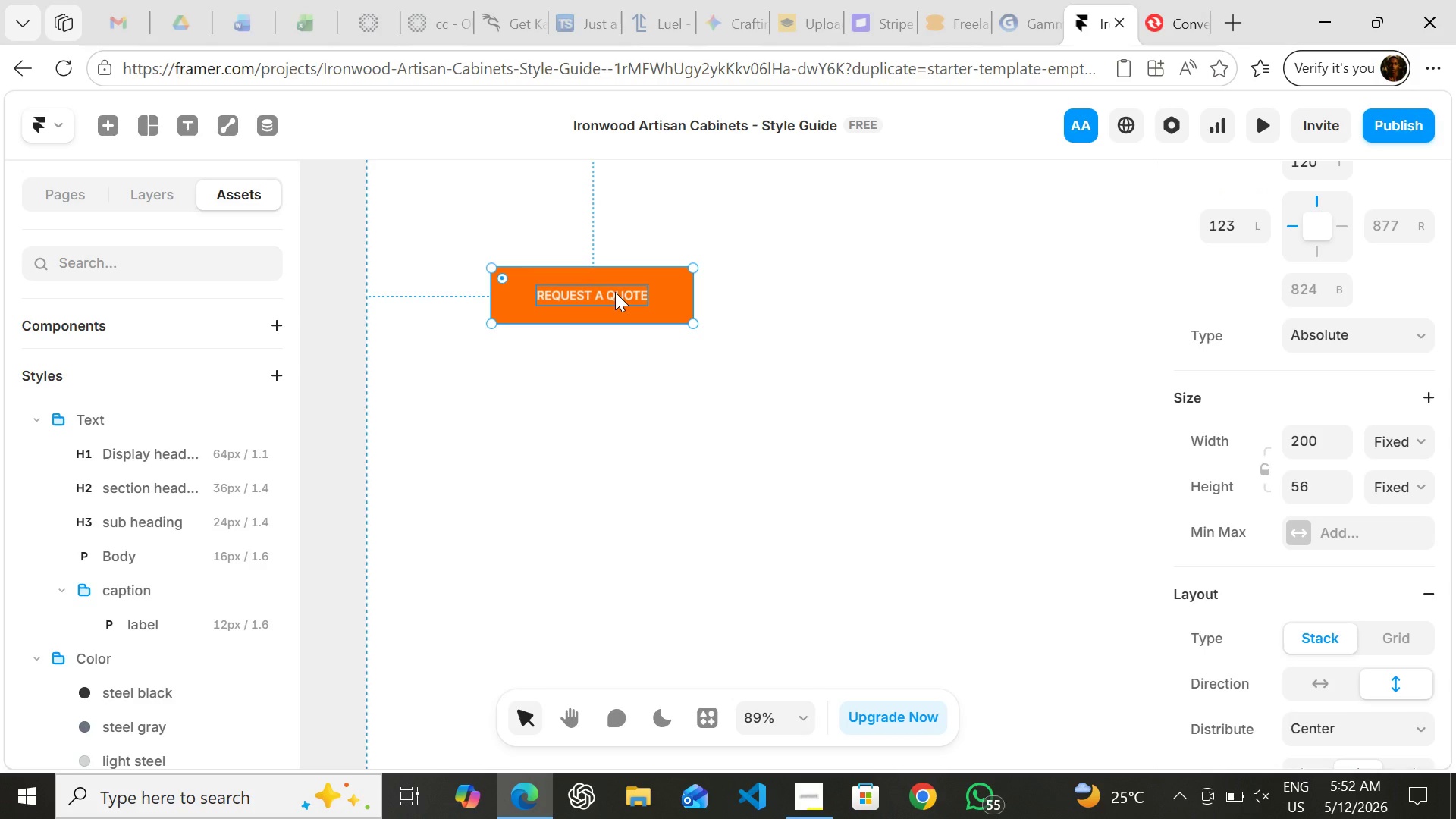 
hold_key(key=ShiftLeft, duration=0.66)
left_click([615, 292])
 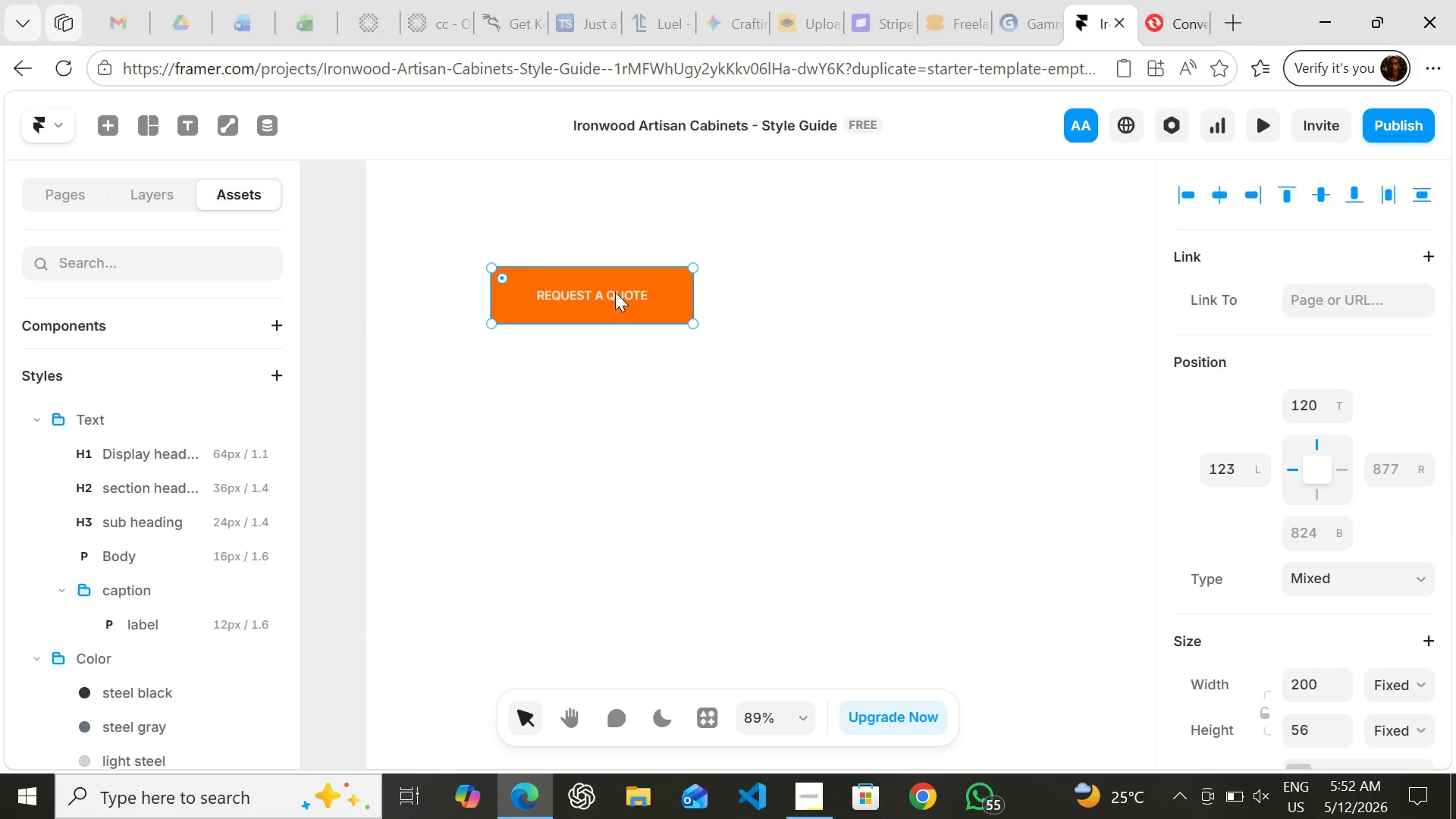 
right_click([615, 292])
 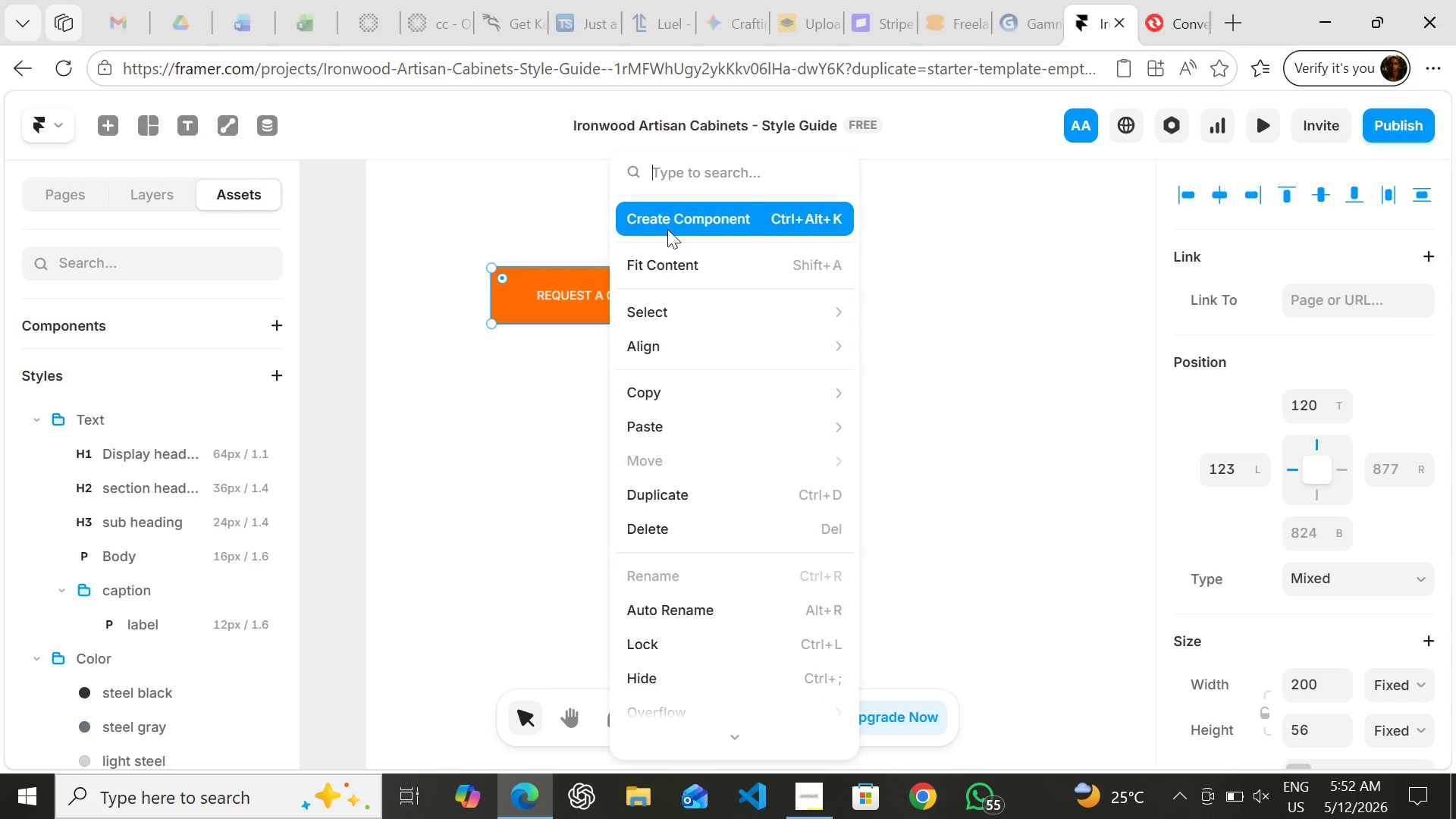 
left_click([667, 227])
 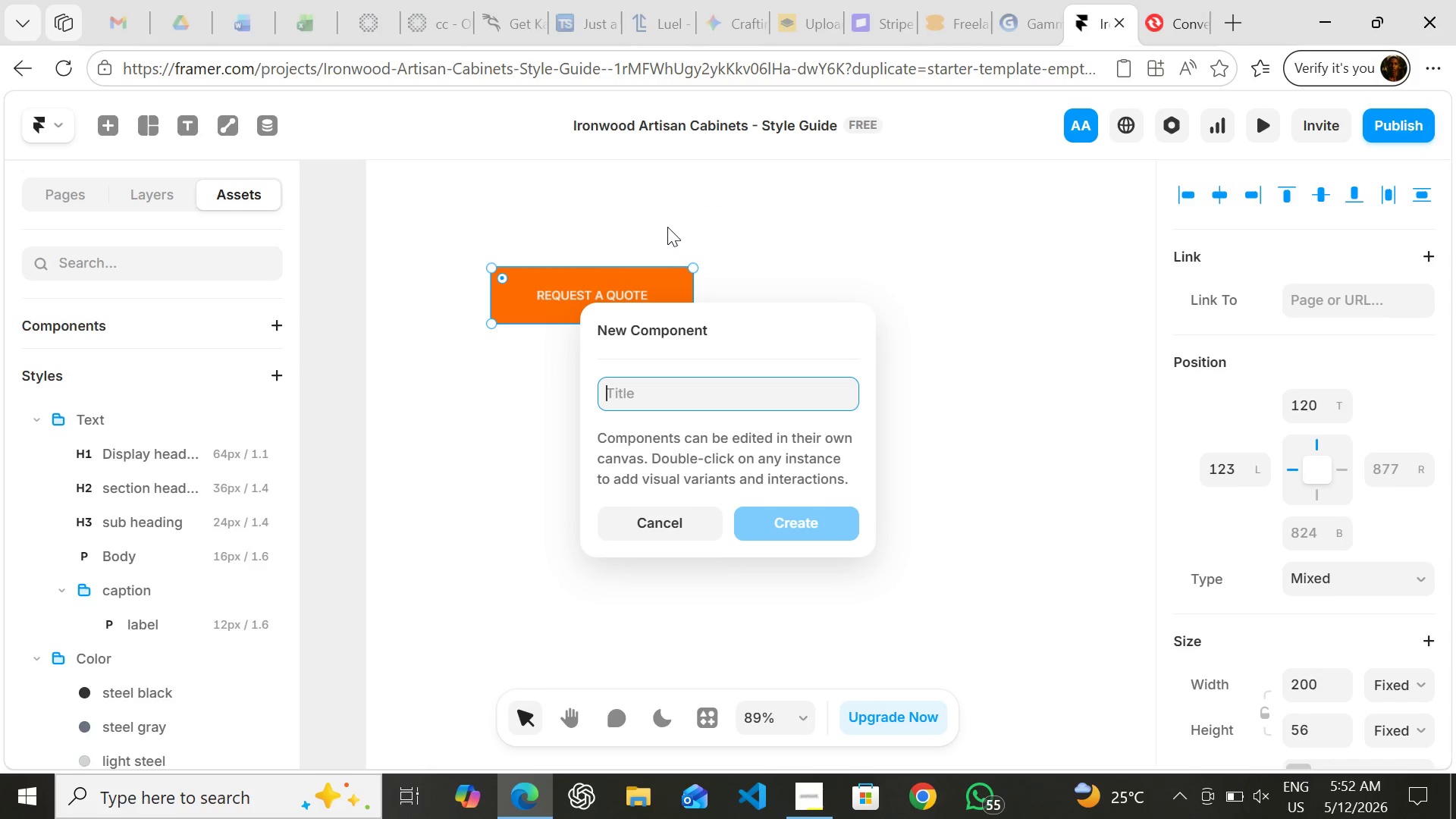 
type(Btton / pri)
key(Backspace)
key(Backspace)
key(Backspace)
type(Primary)
 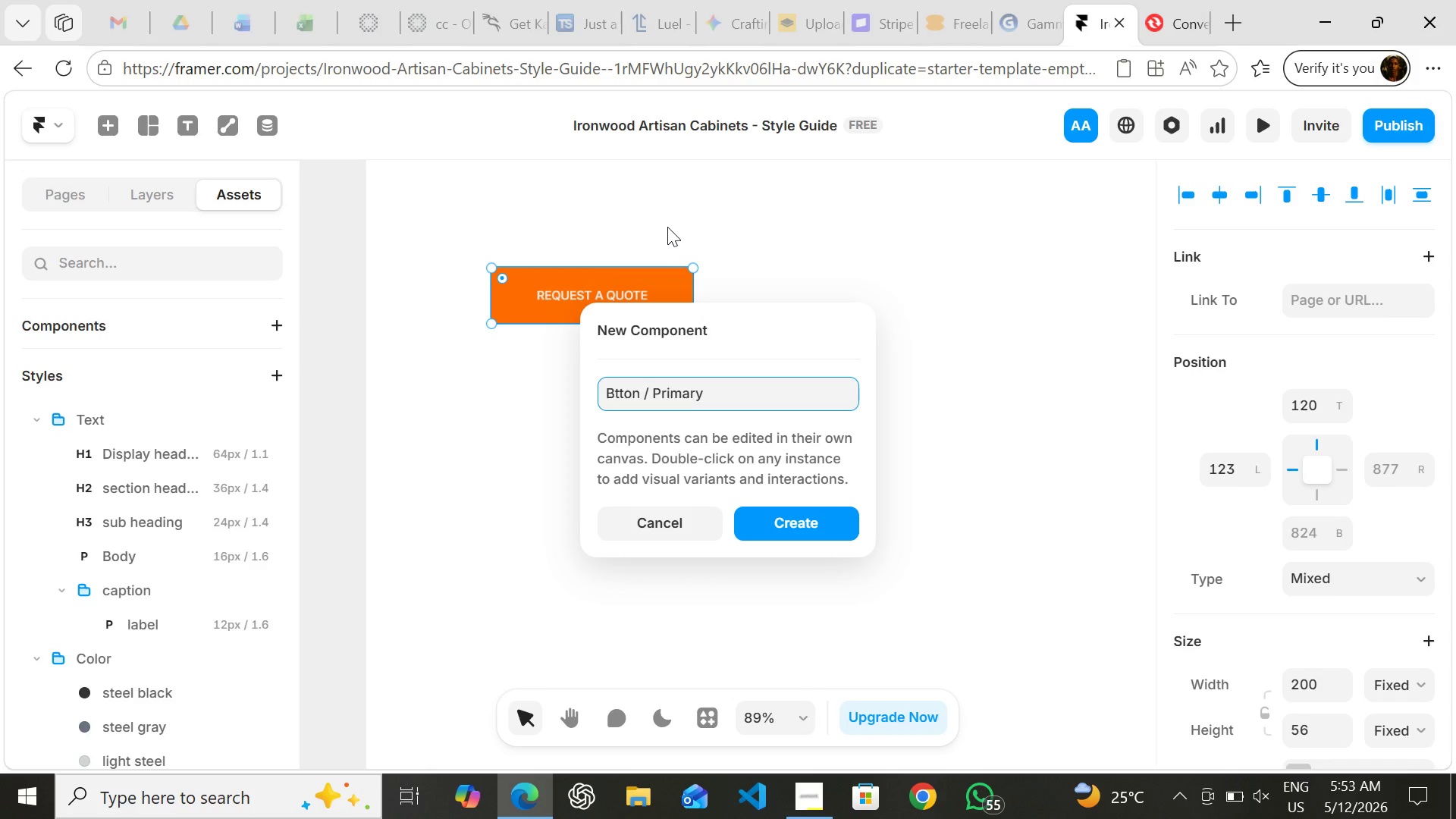 
hold_key(key=ArrowLeft, duration=0.98)
 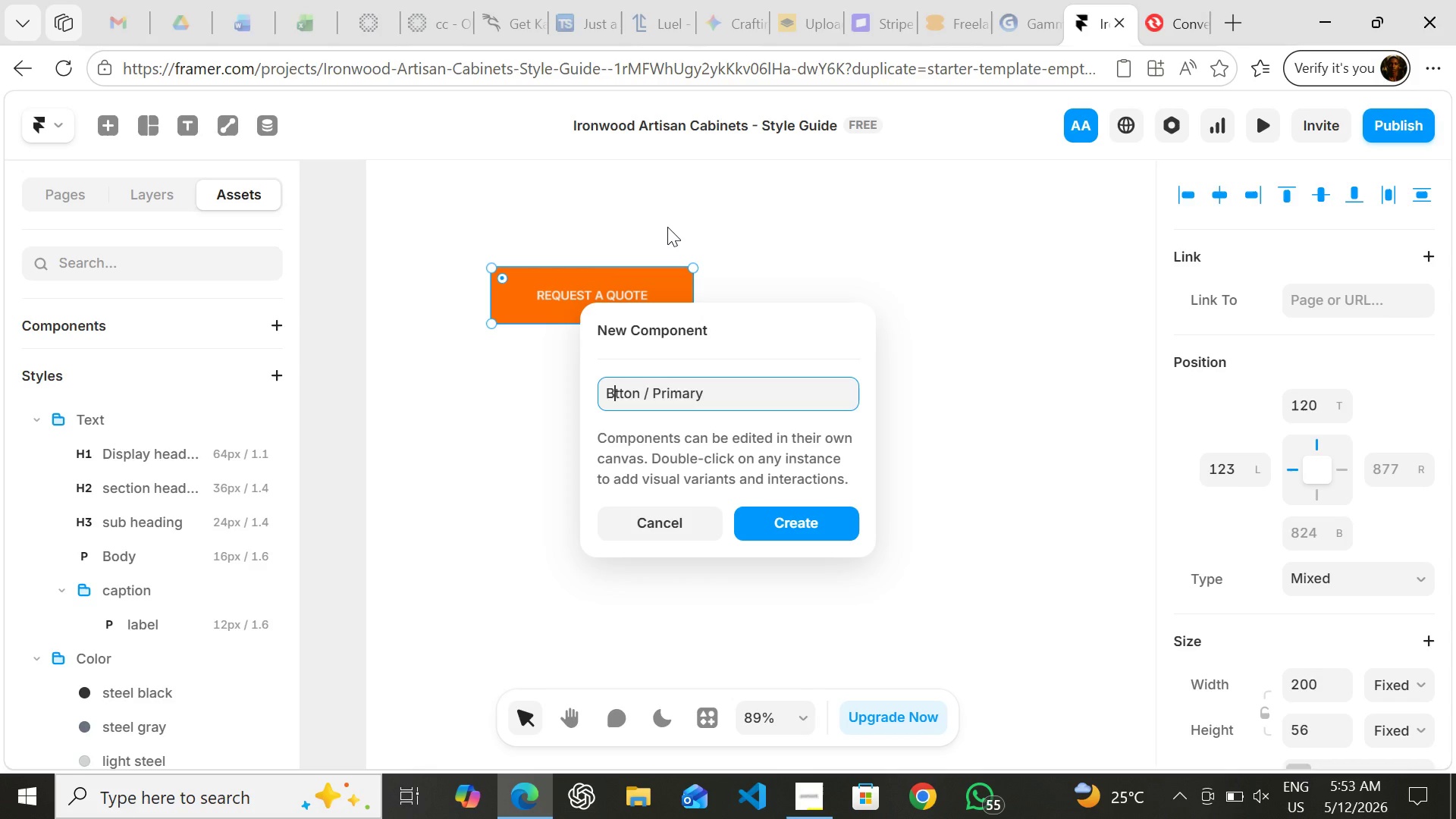 
key(ArrowLeft)
 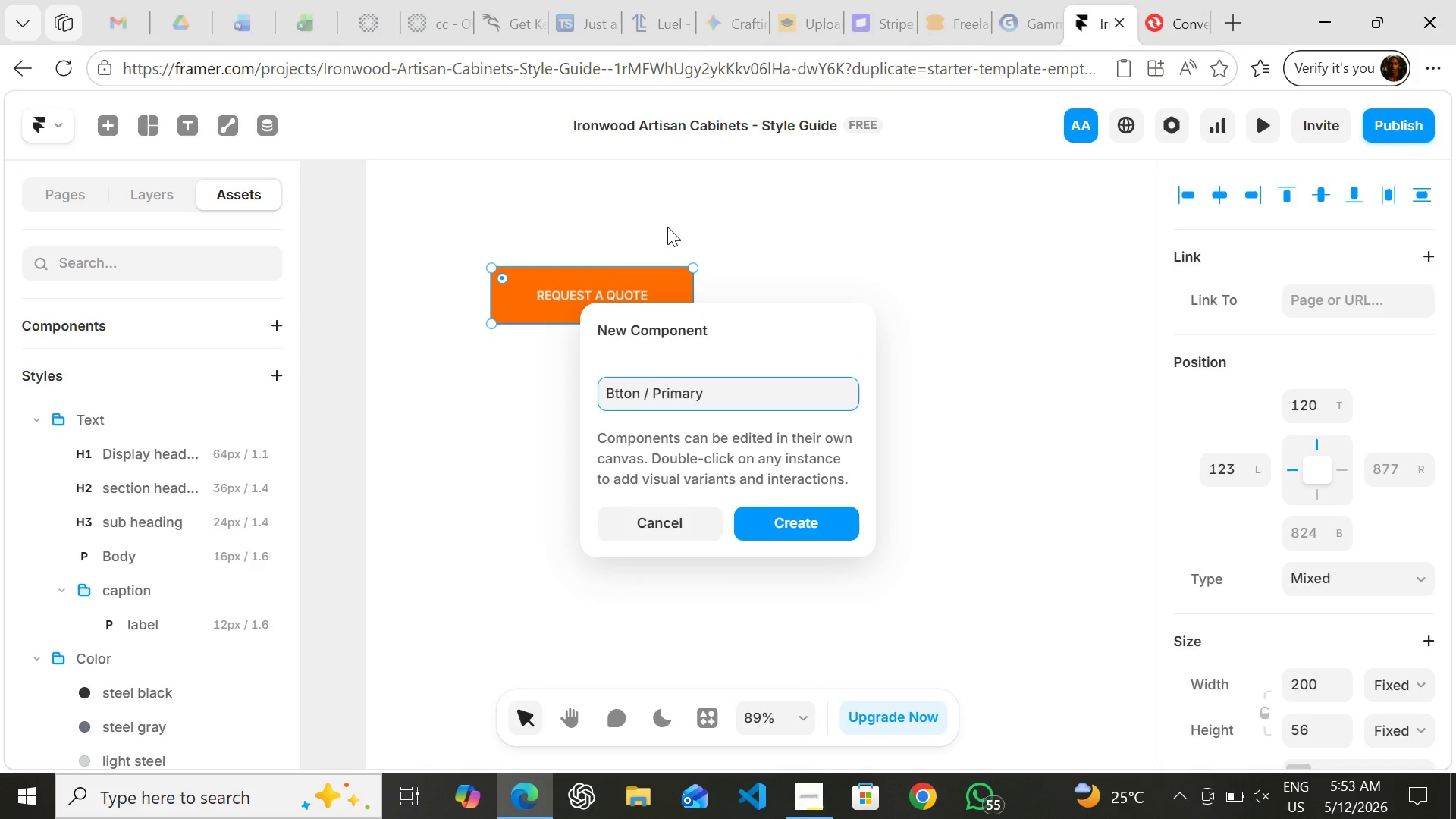 
key(U)
 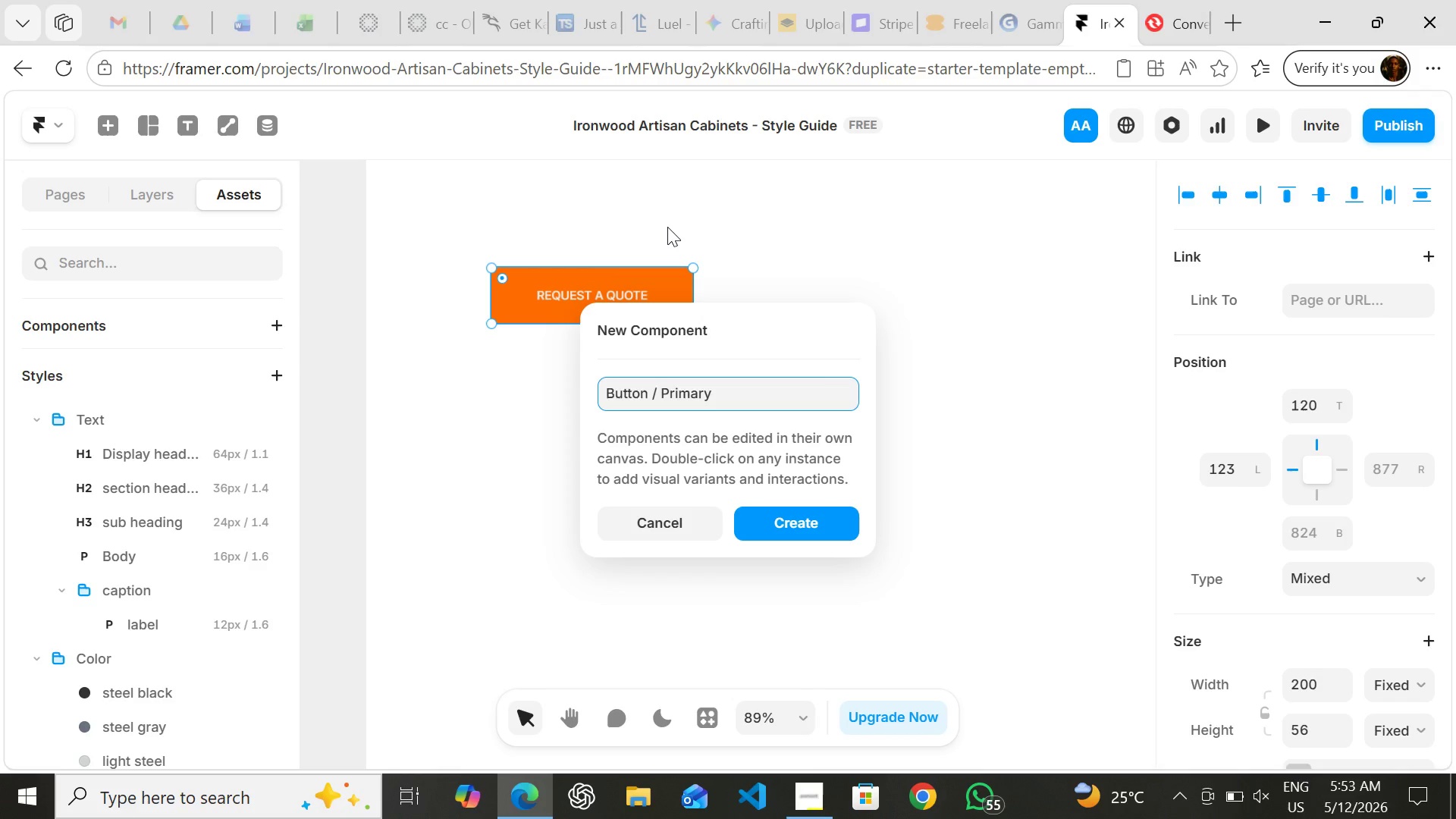 
key(Enter)
 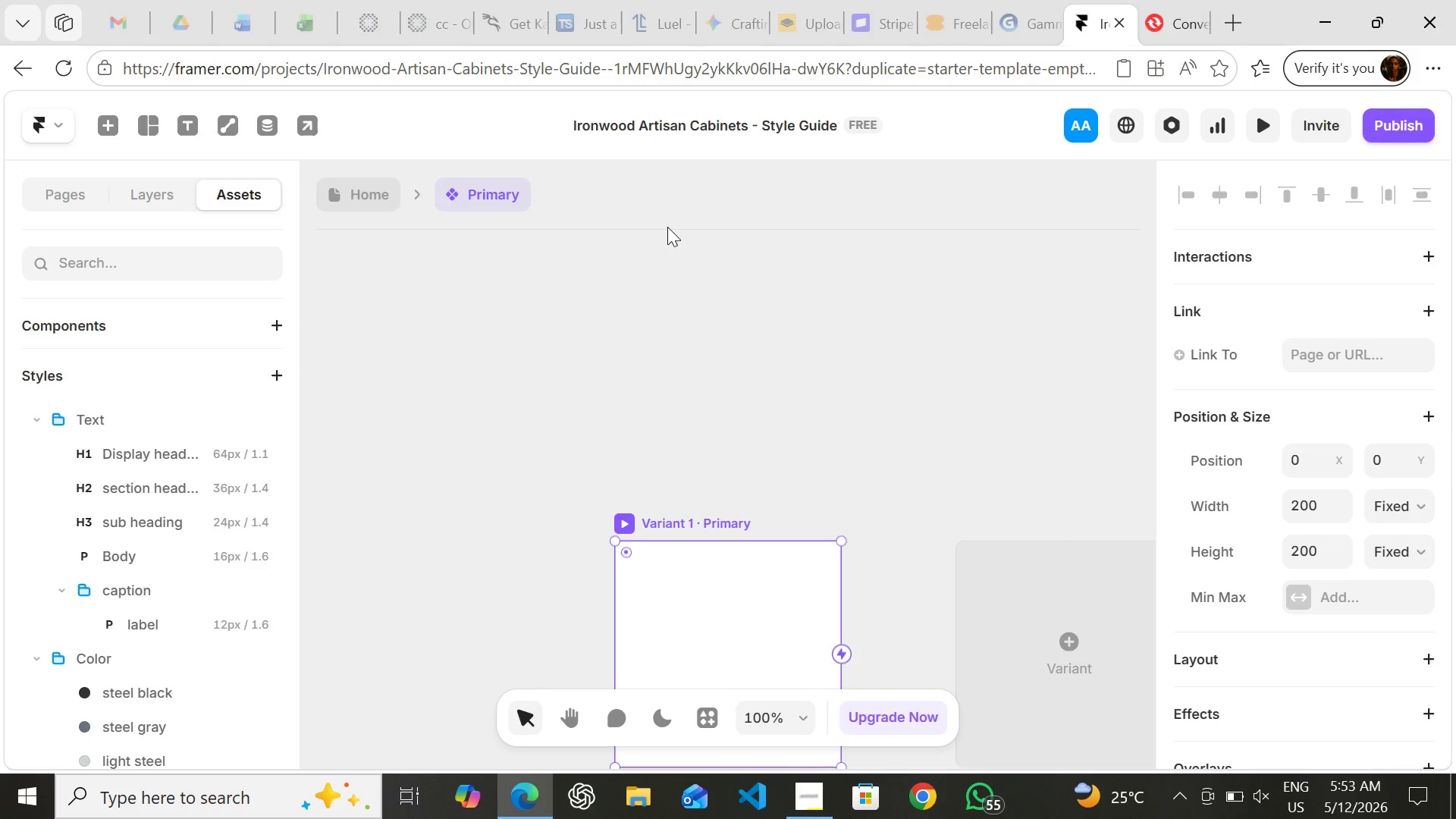 
key(Control+ControlLeft)
 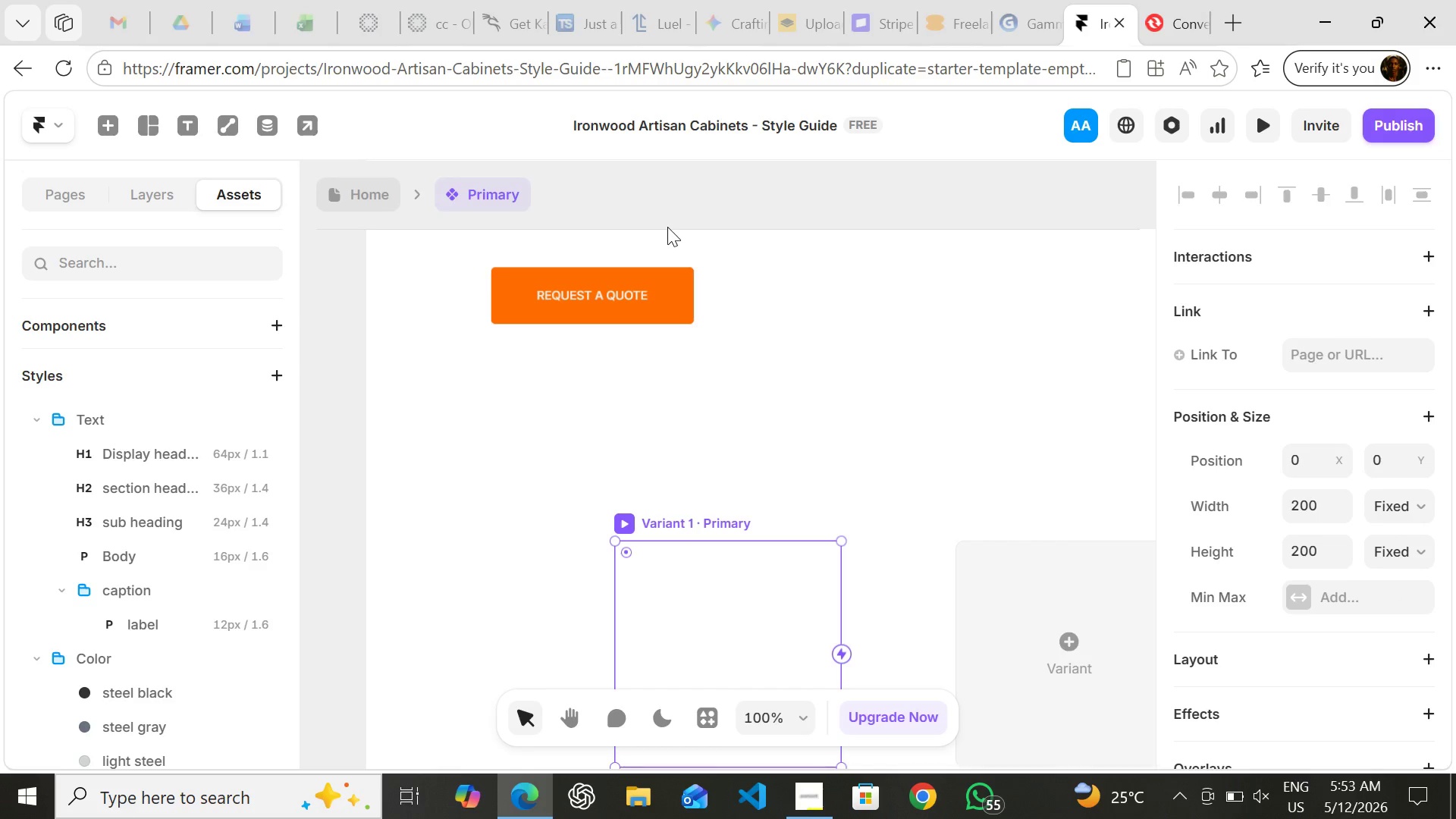 
key(Control+Z)
 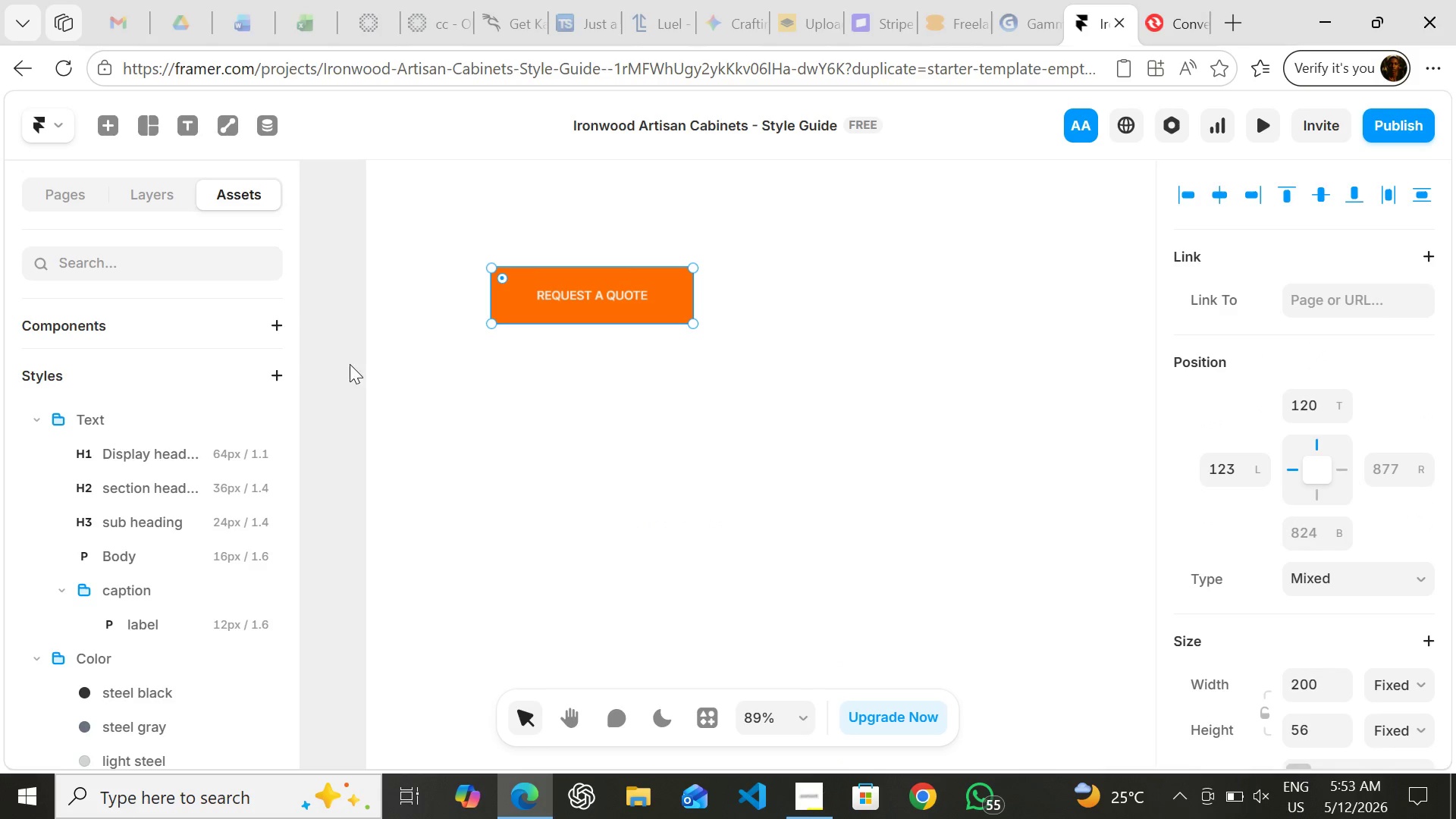 
left_click([347, 364])
 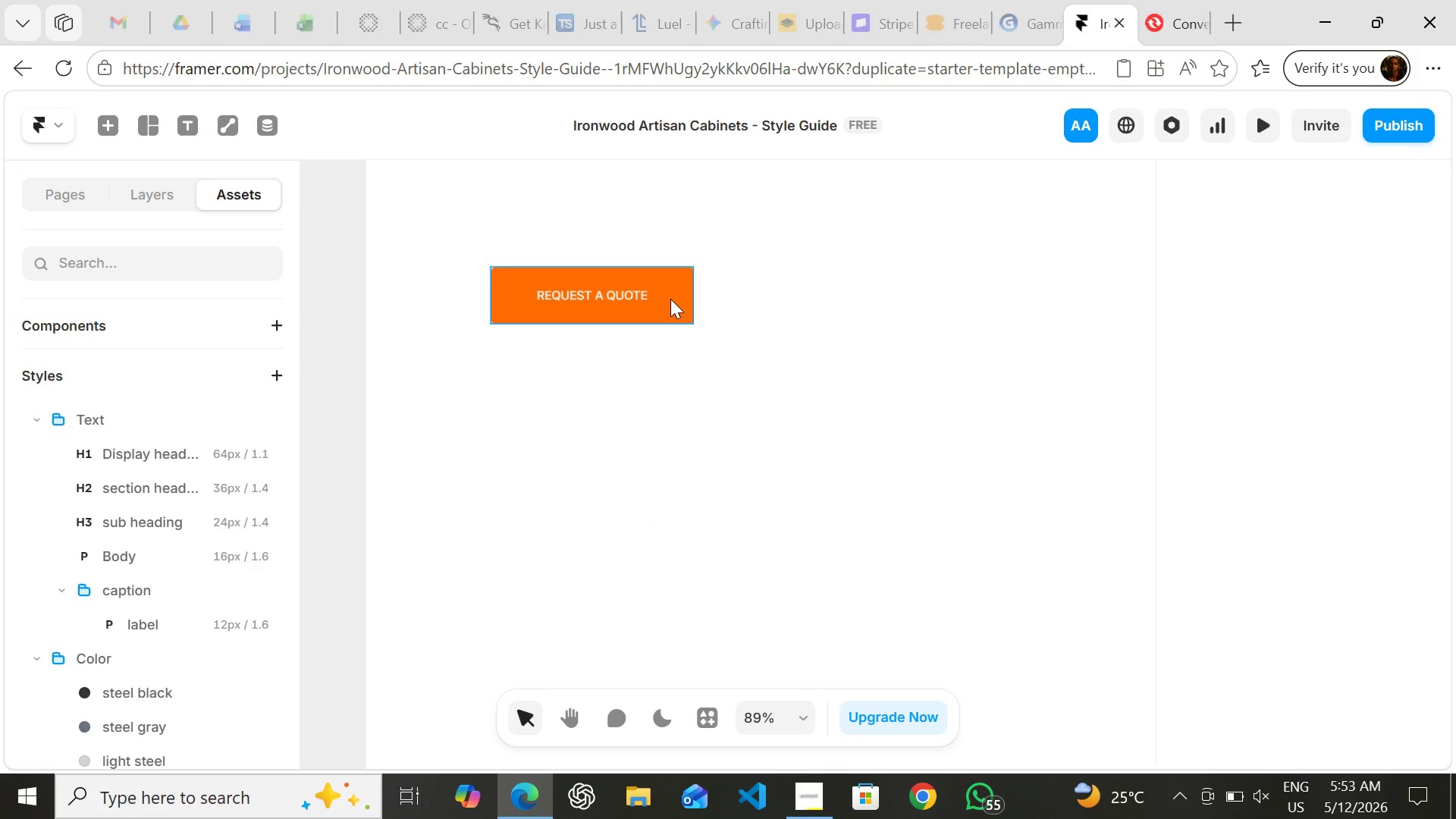 
left_click([670, 299])
 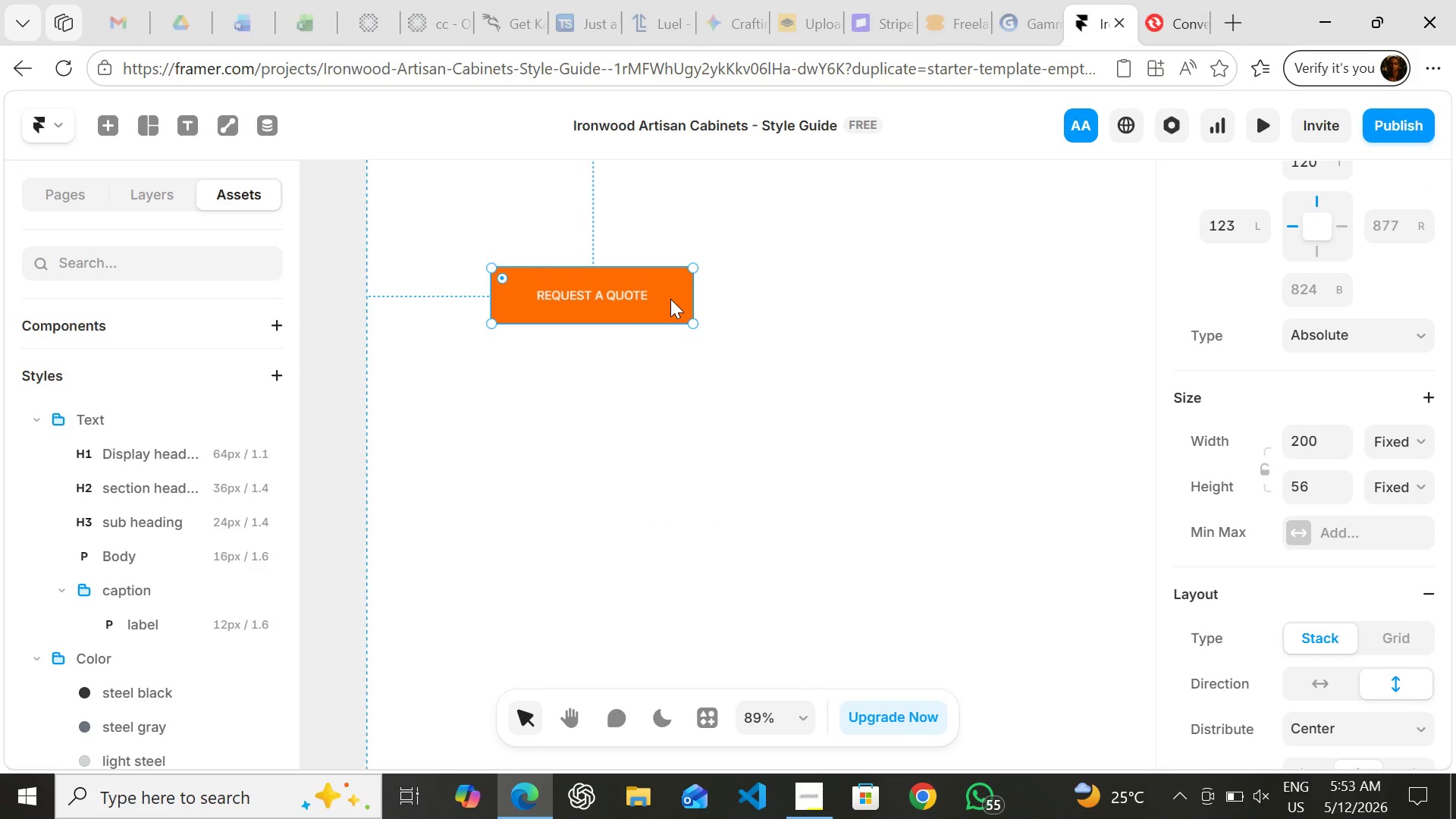 
right_click([670, 299])
 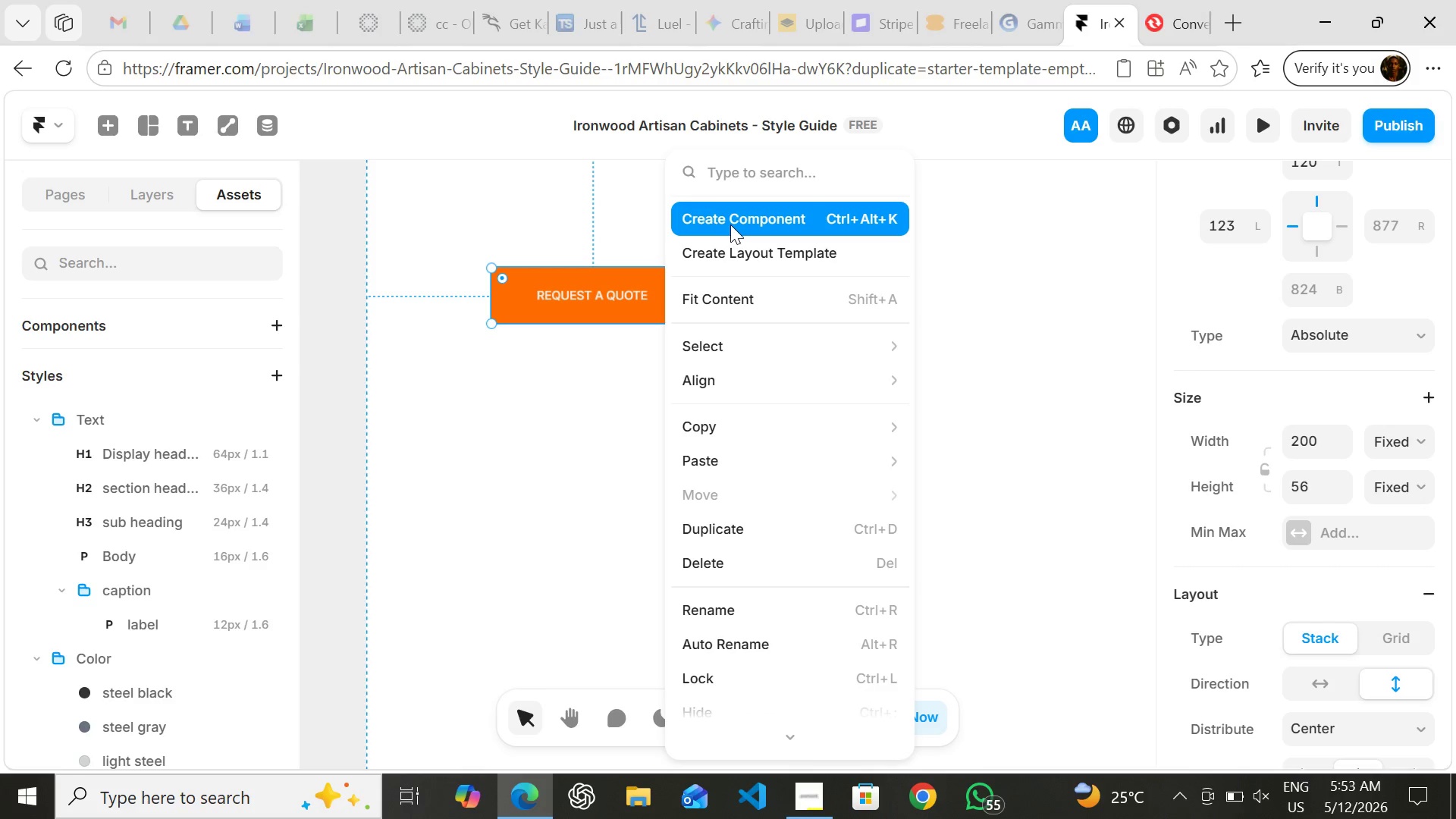 
left_click([730, 224])
 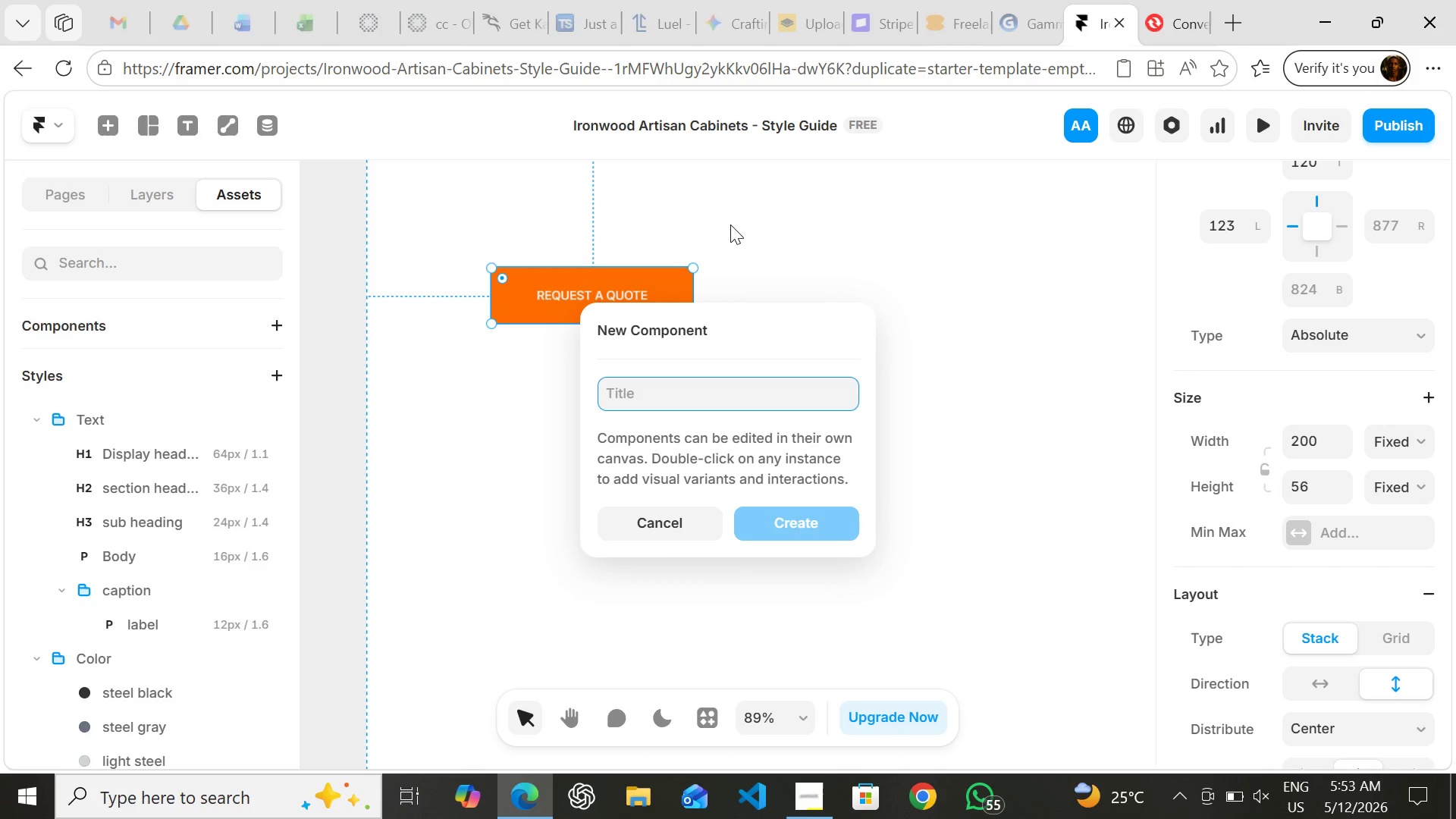 
type(Button / Primary)
 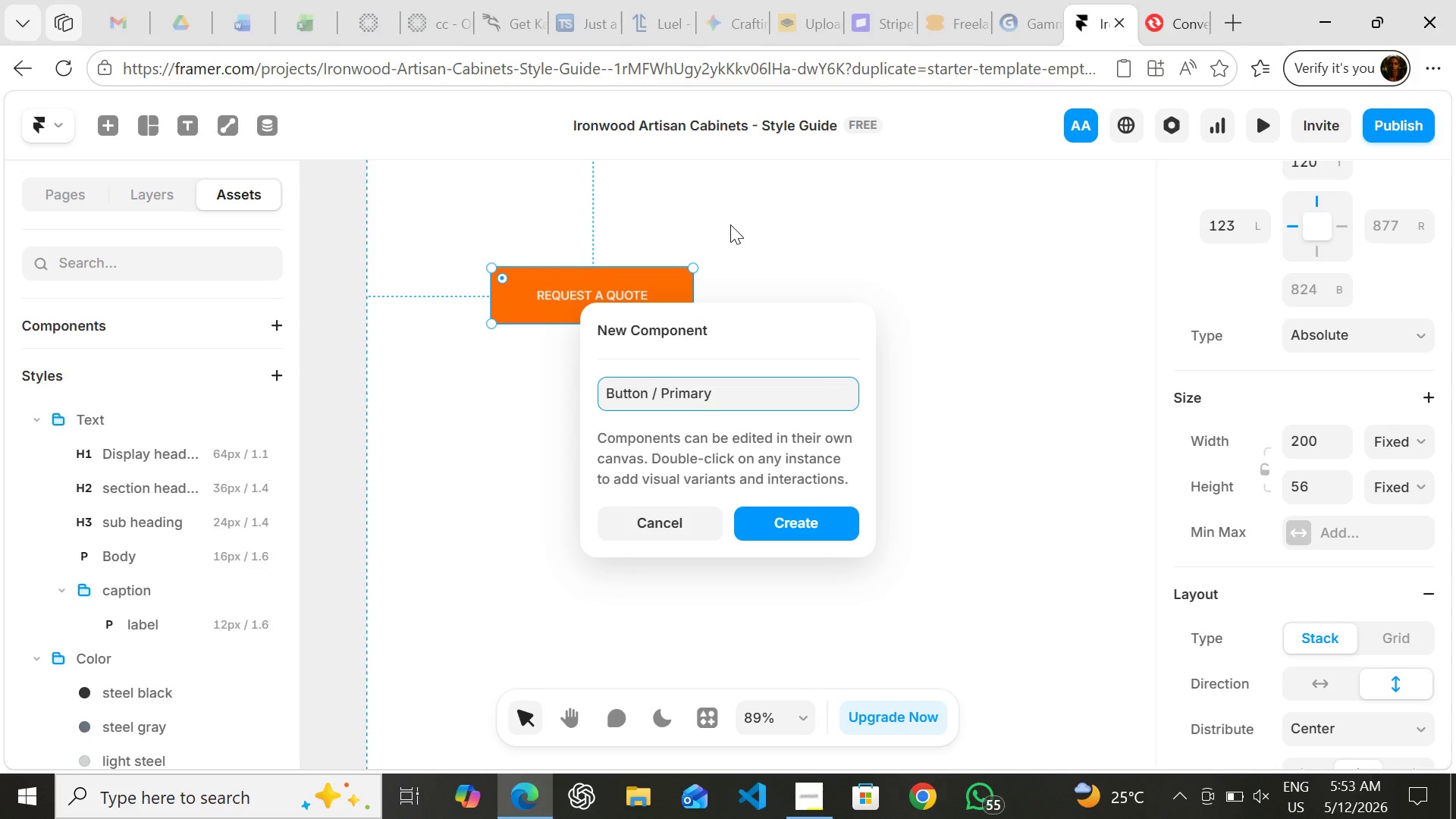 
key(Enter)
 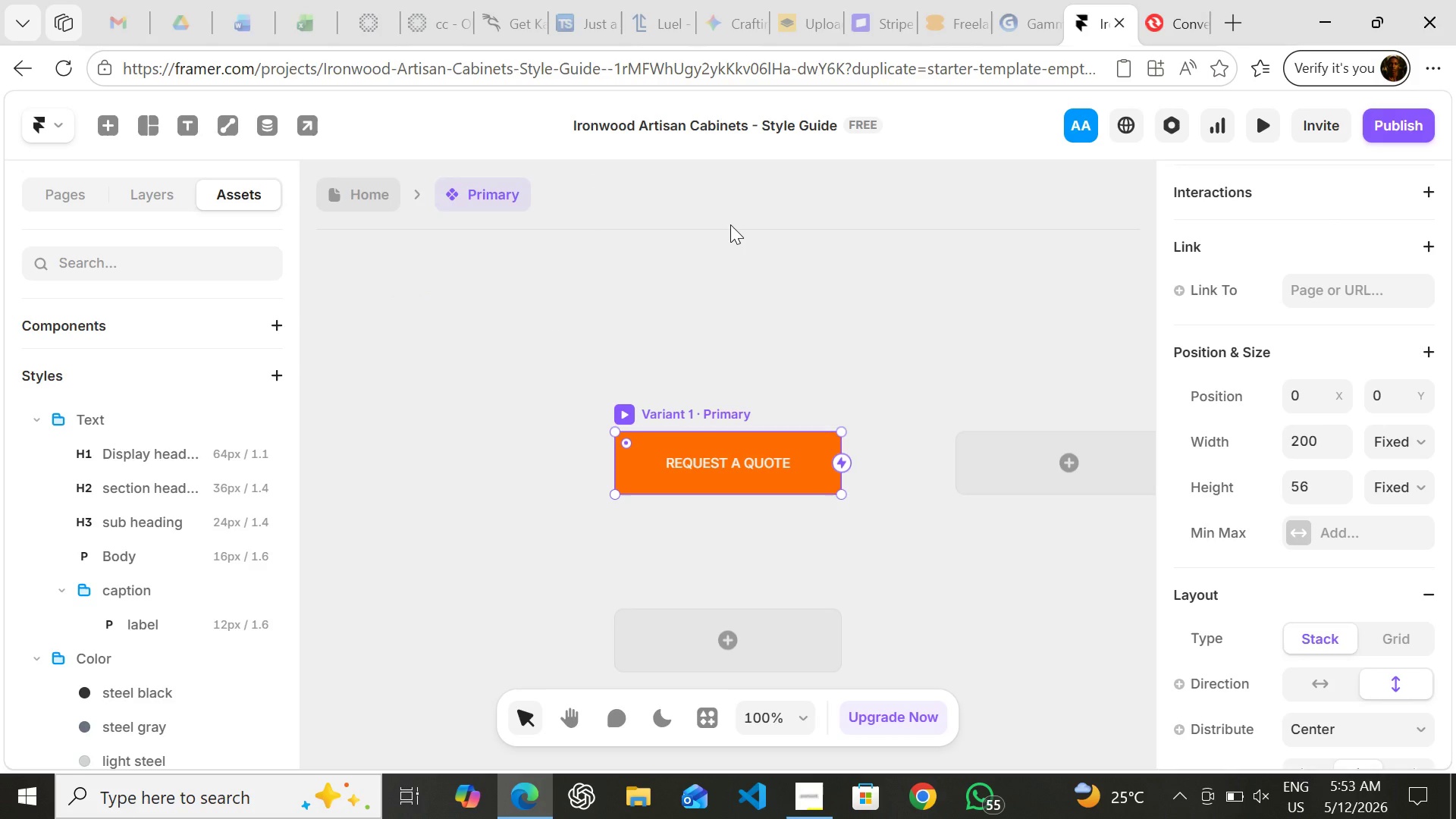 
wait(11.33)
 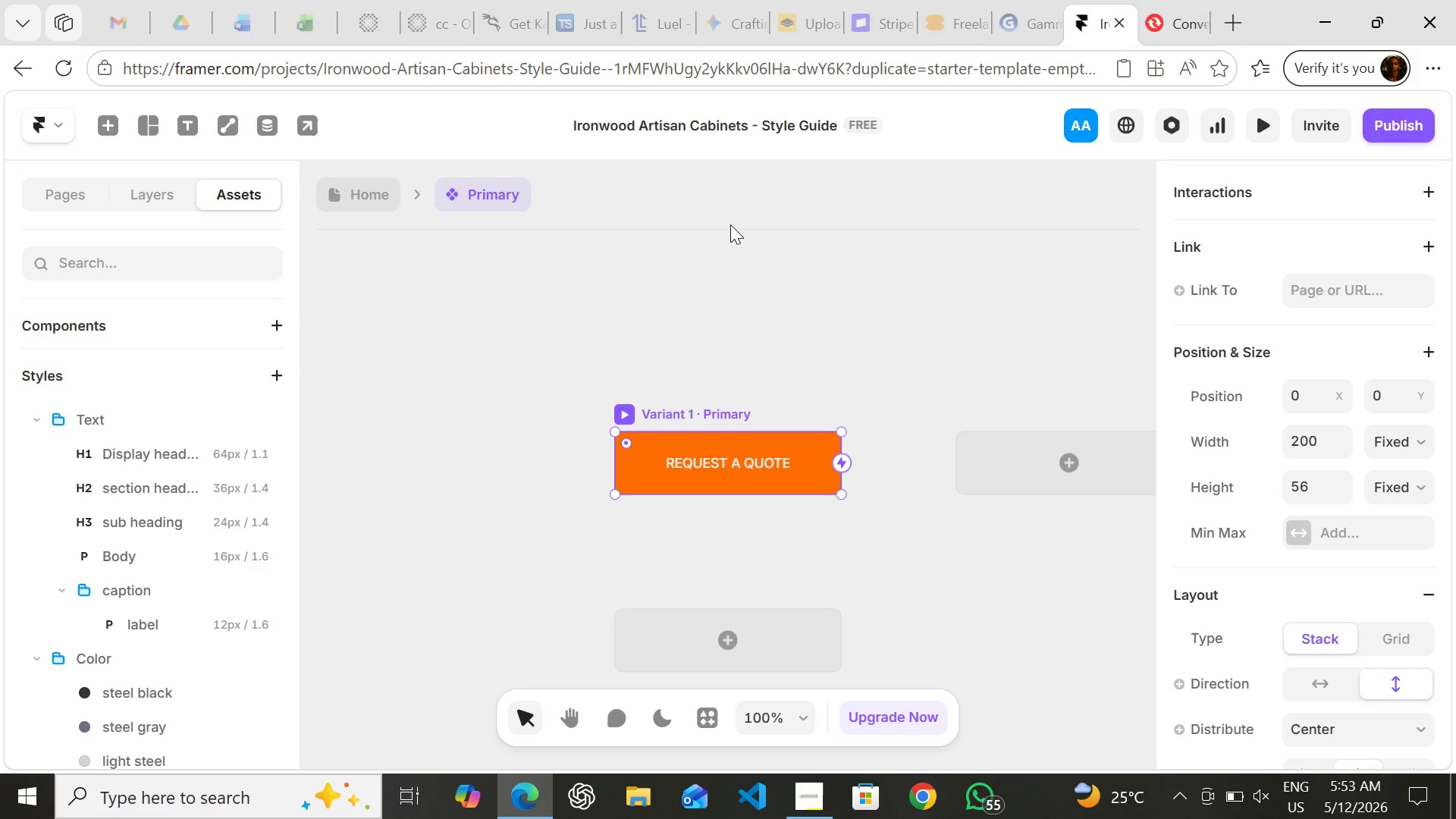 
left_click([1056, 463])
 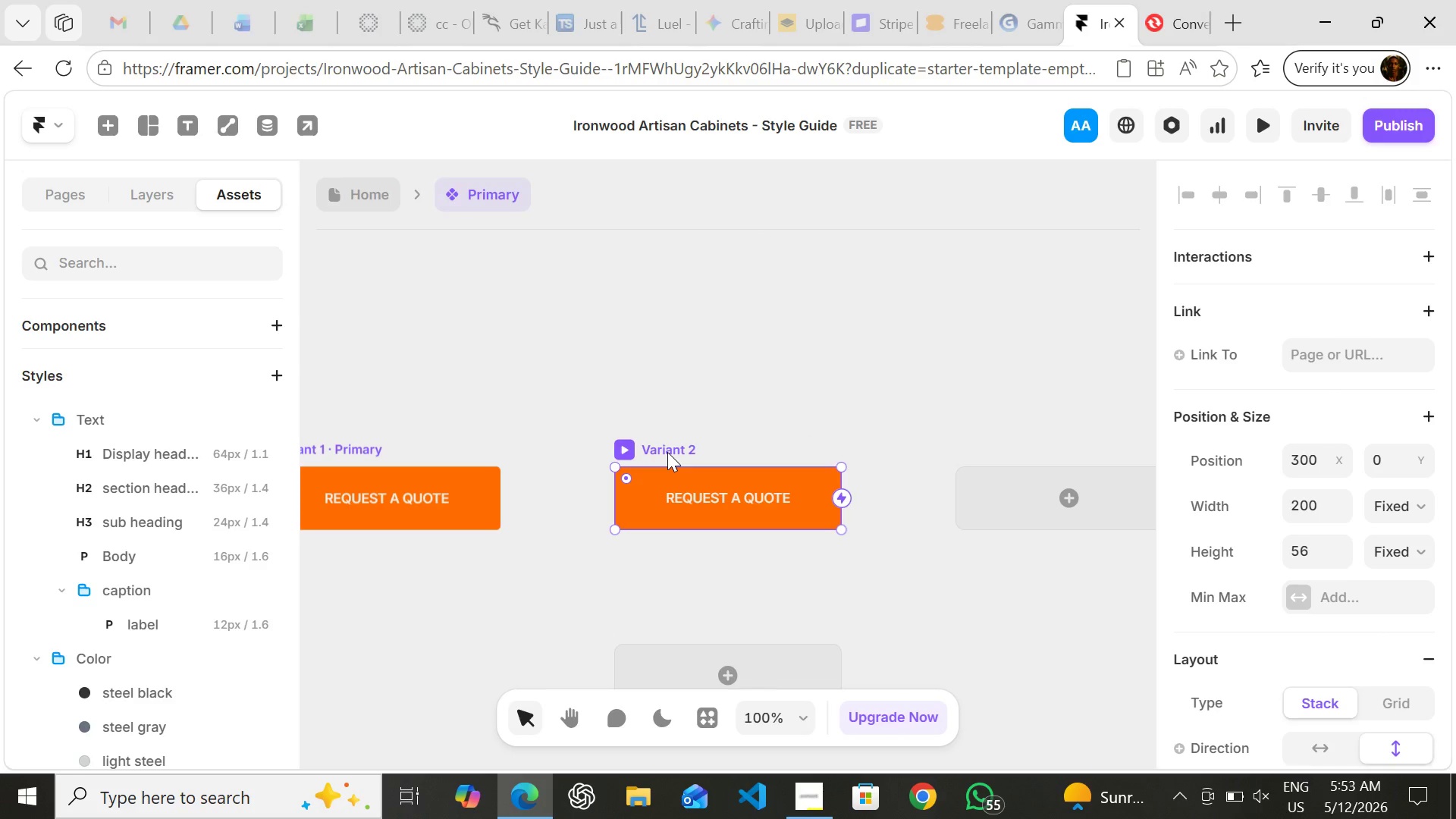 
double_click([667, 450])
 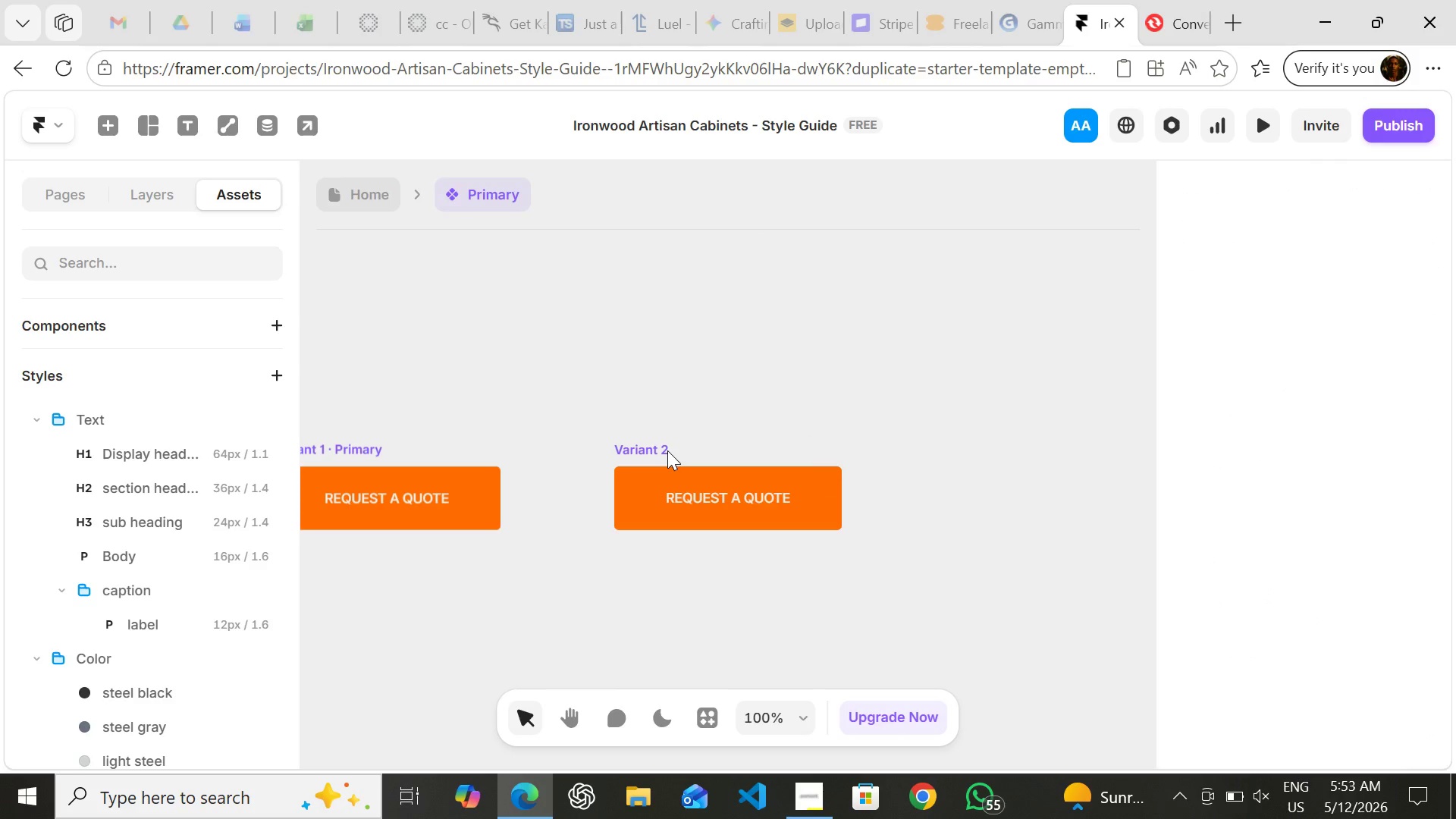 
triple_click([667, 450])
 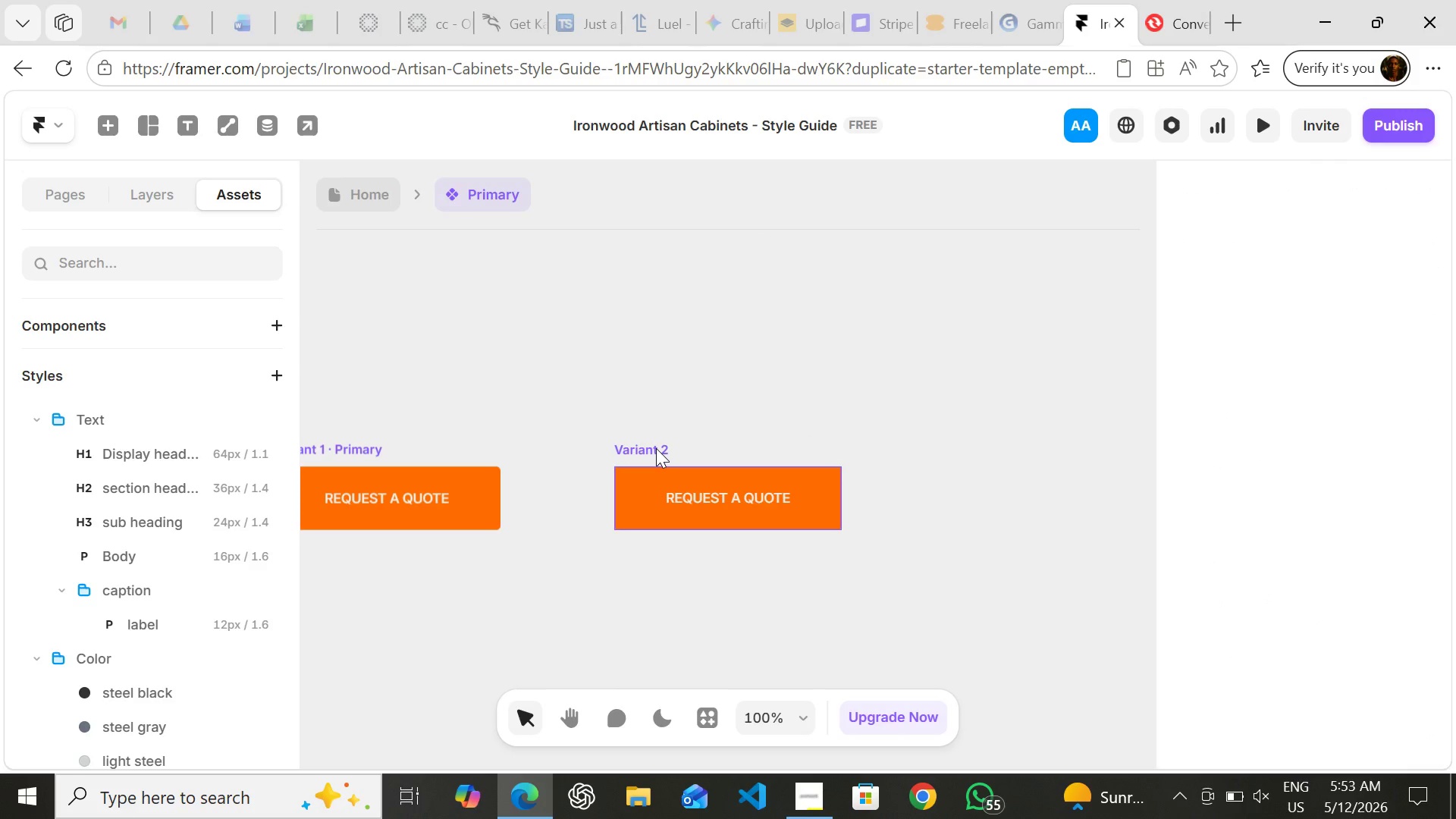 
double_click([656, 448])
 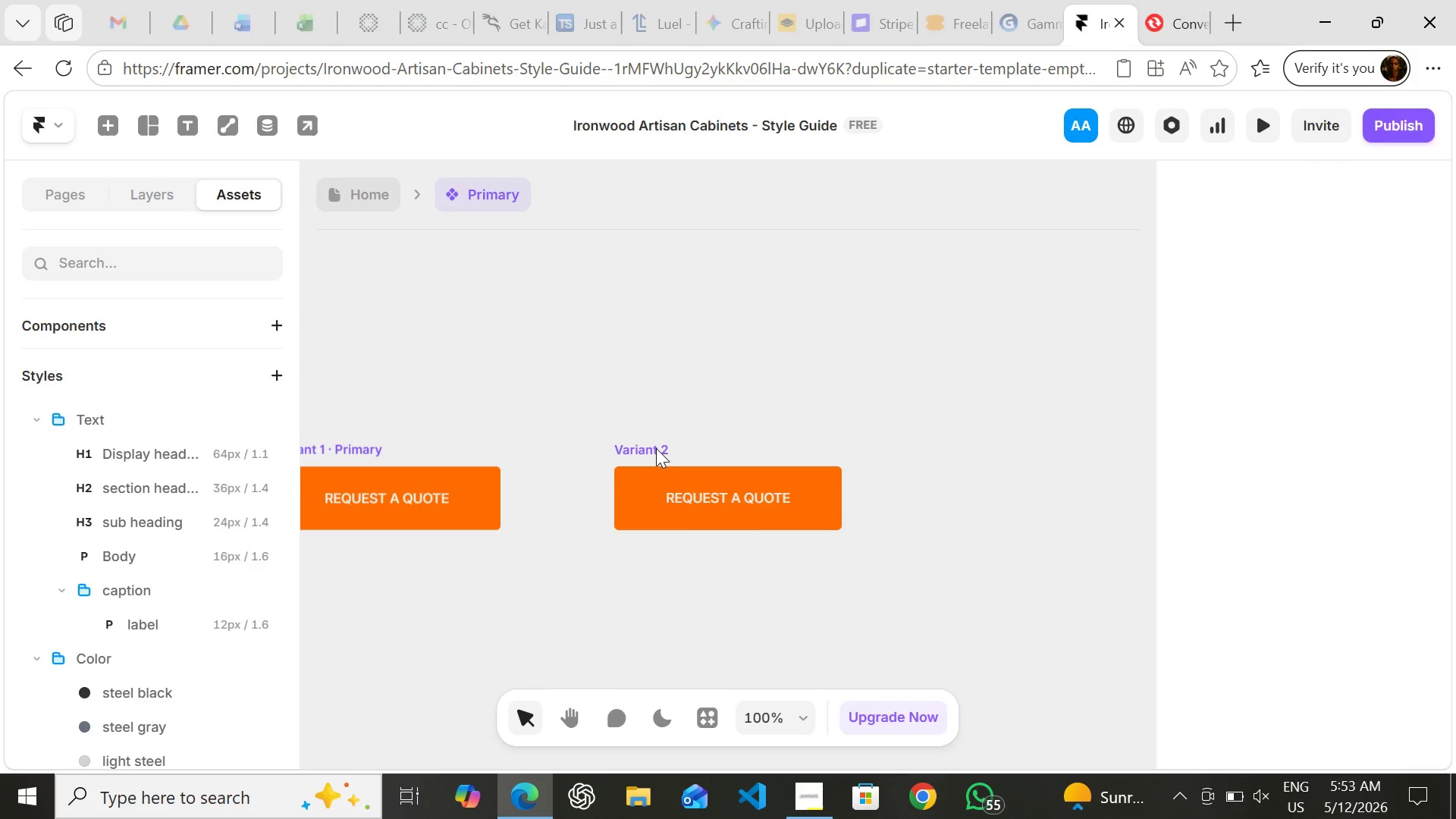 
triple_click([656, 448])
 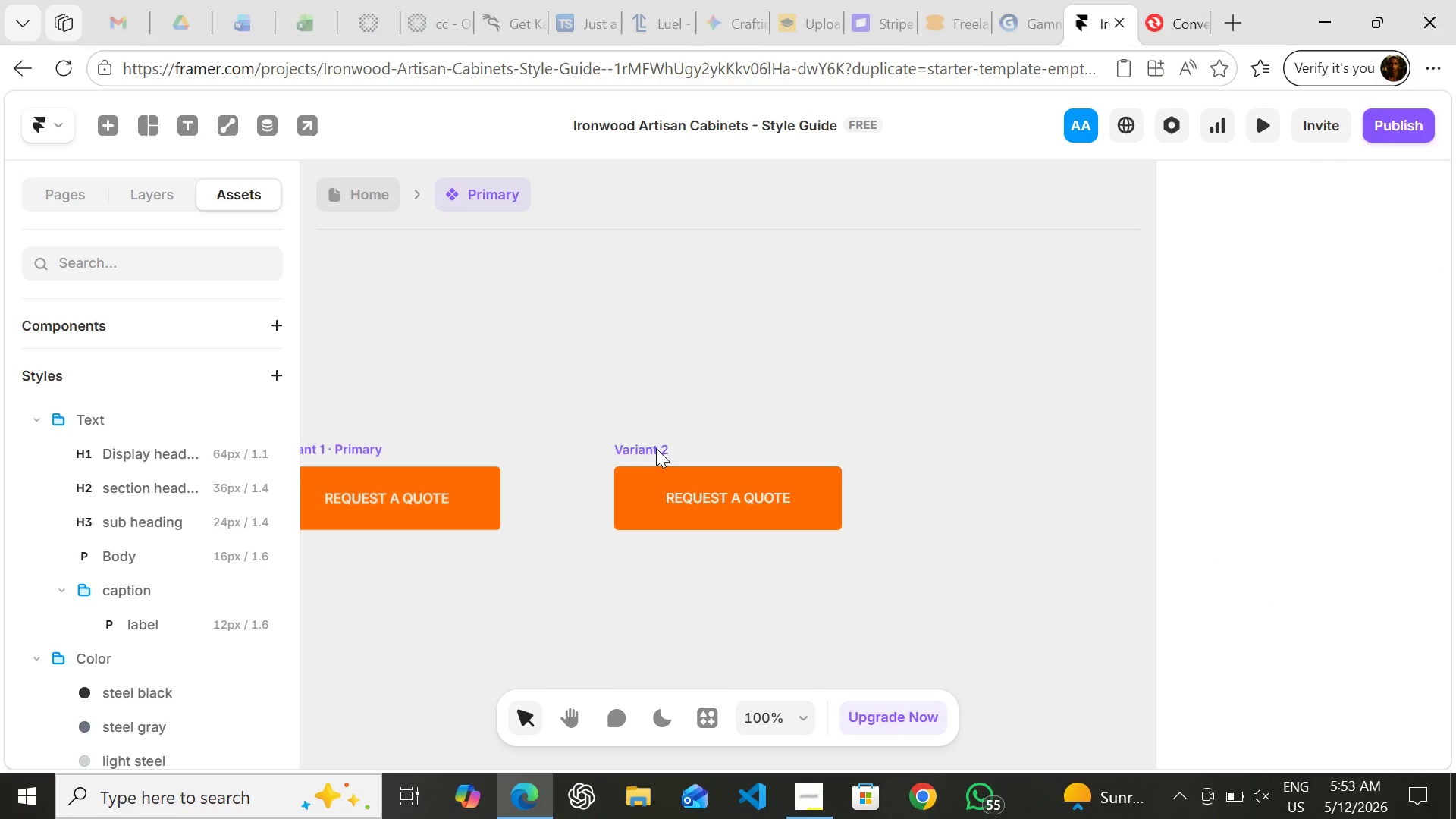 
triple_click([656, 448])
 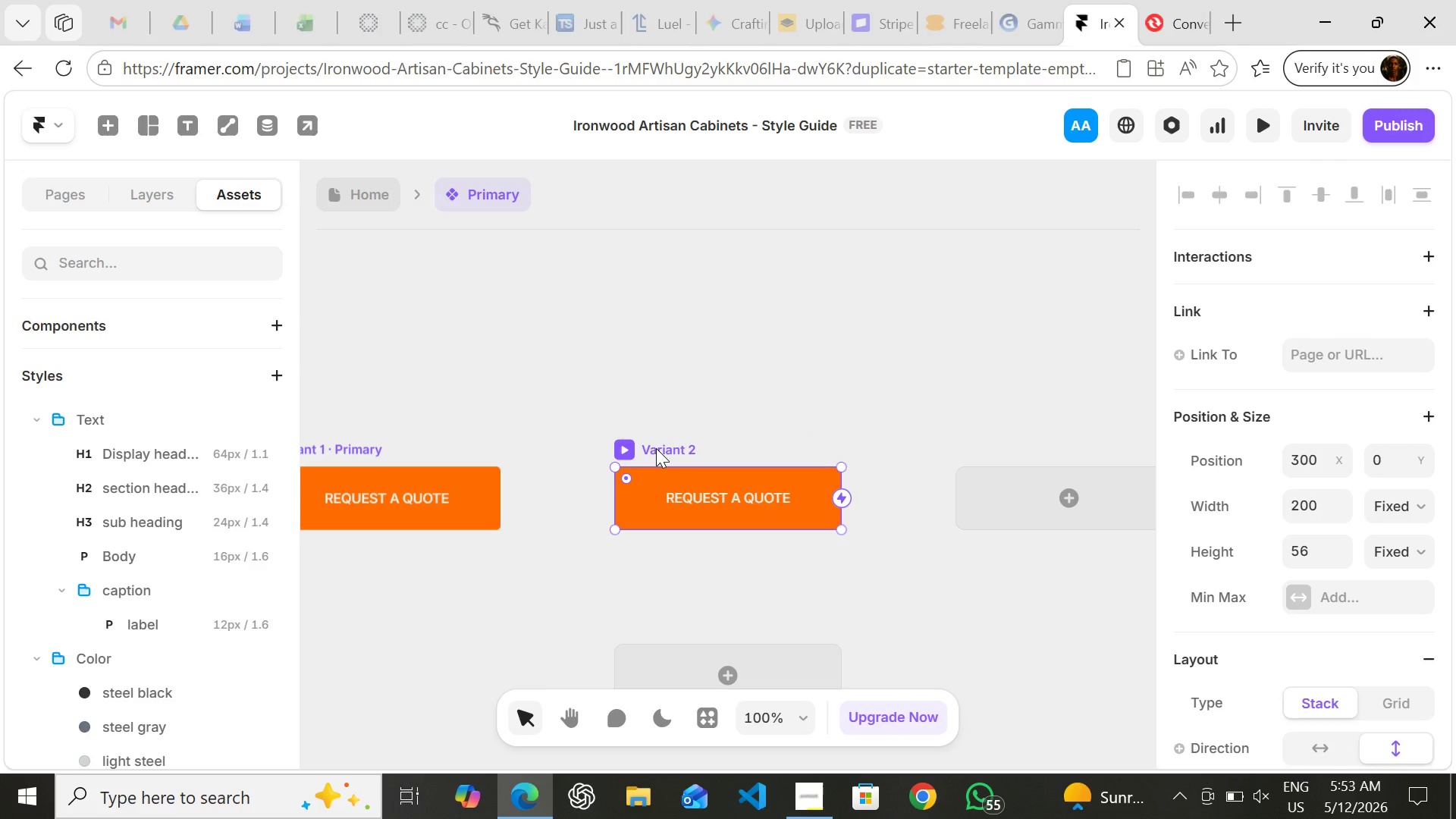 
double_click([656, 448])
 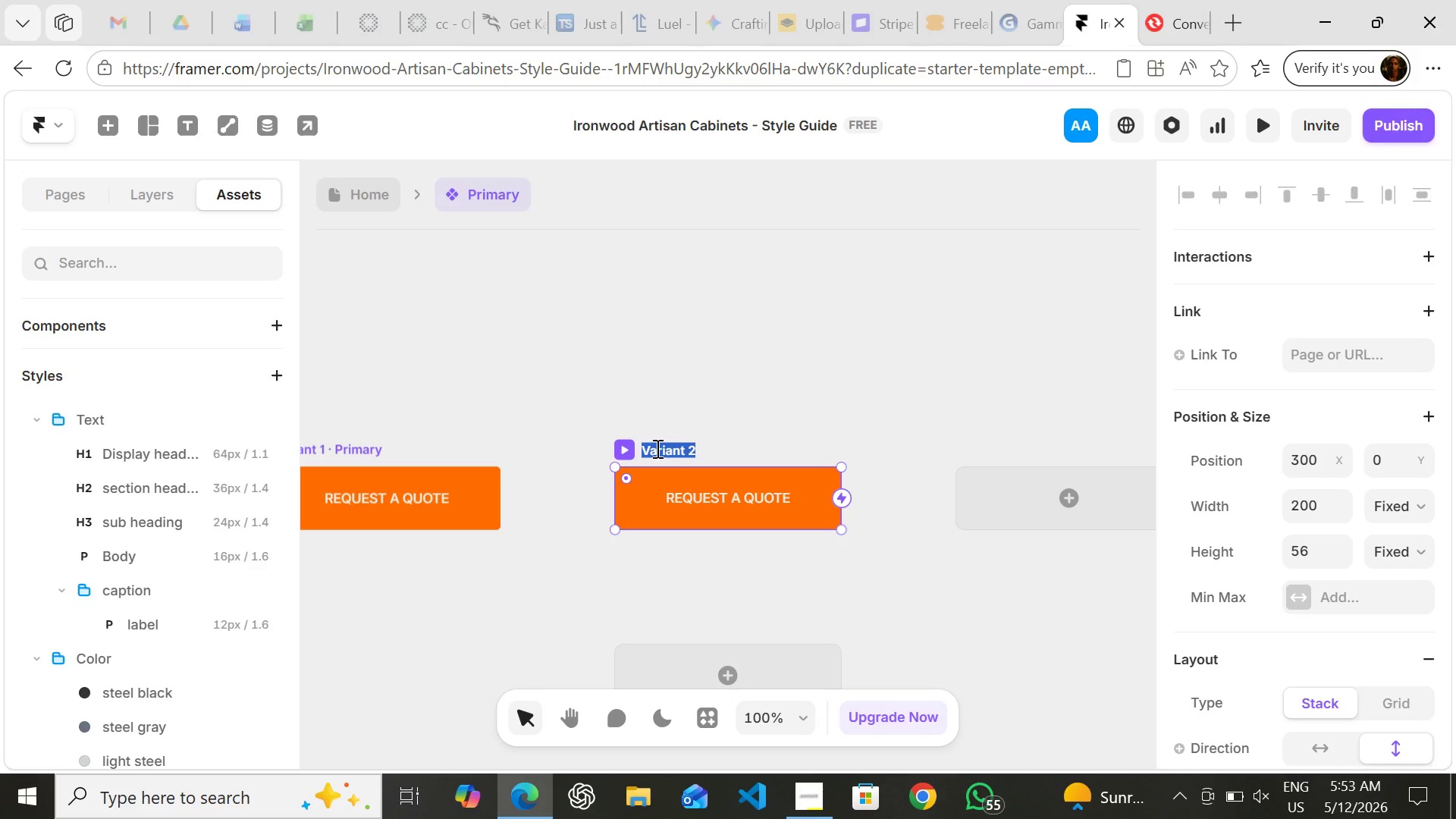 
left_click([656, 448])
 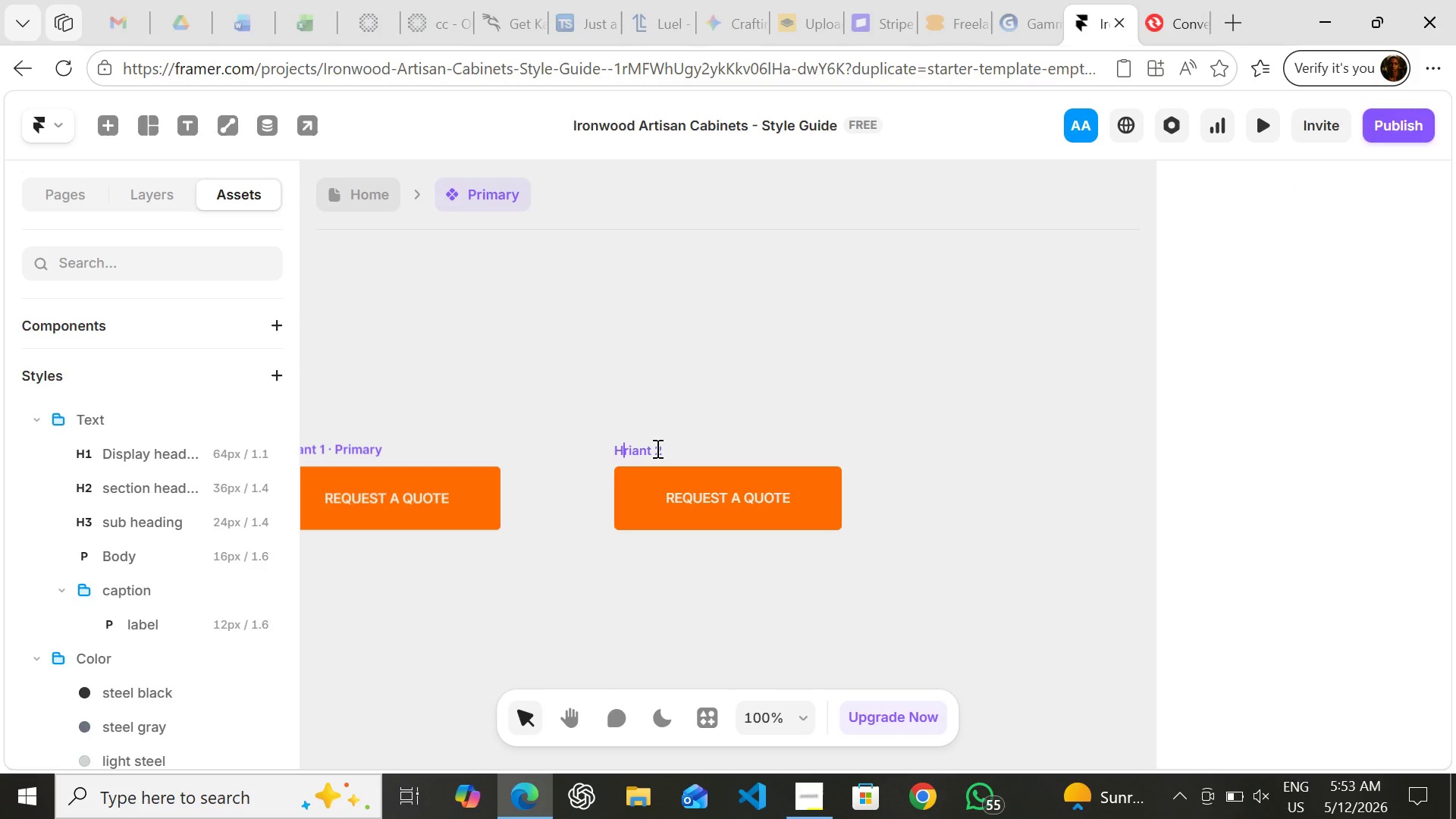 
type(Hover)
 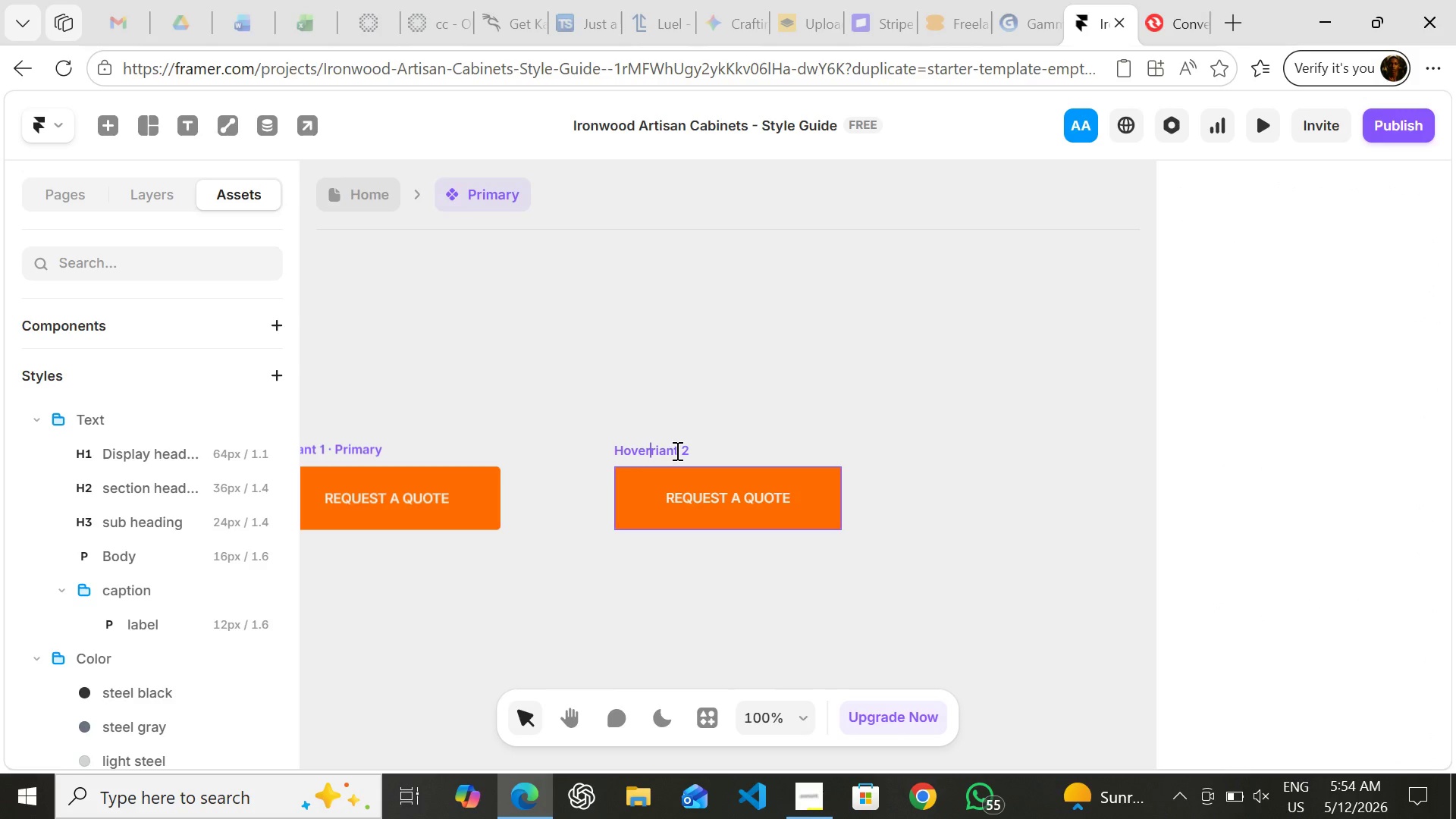 
hold_key(key=ArrowRight, duration=0.69)
 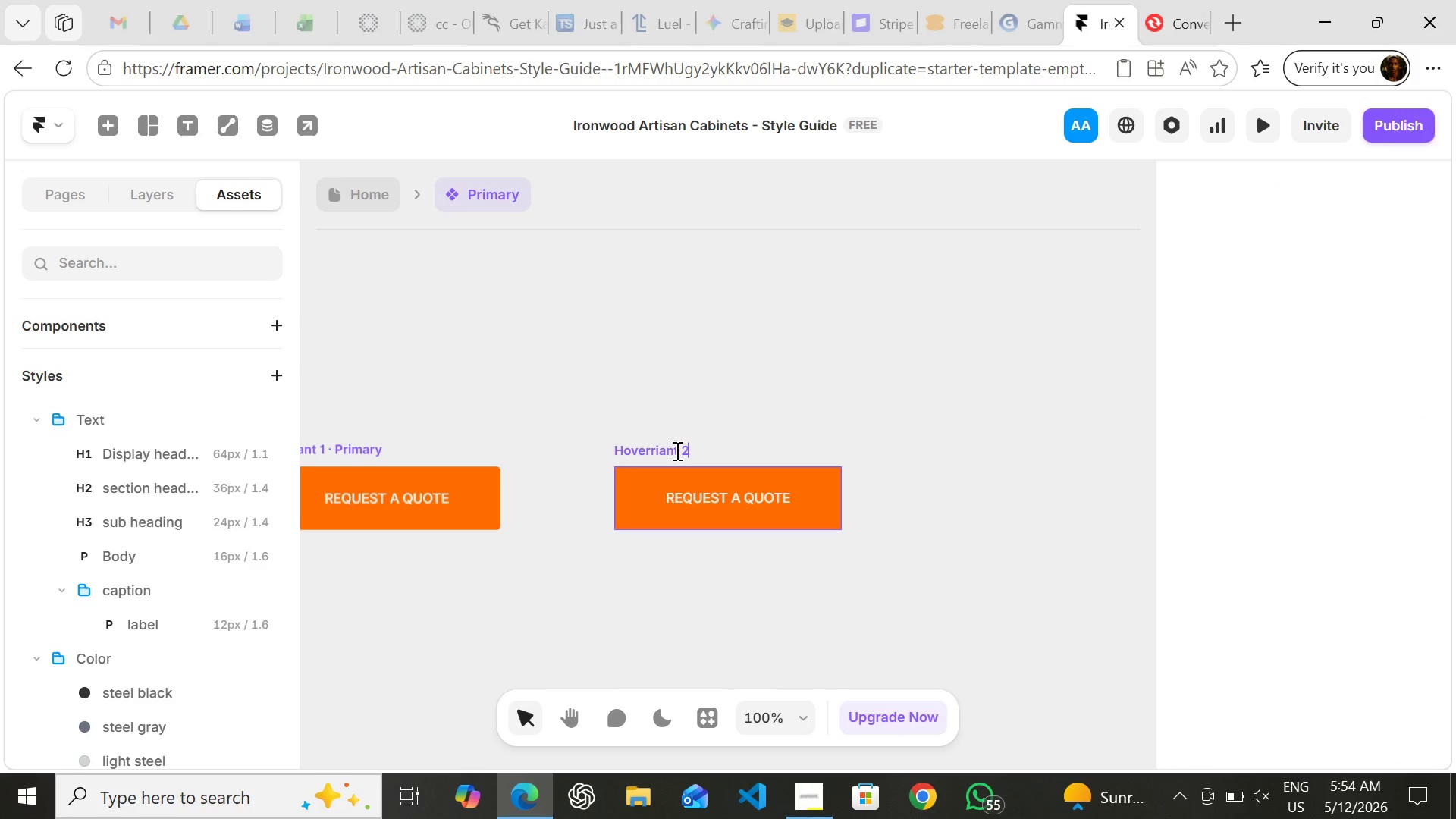 
key(ArrowRight)
 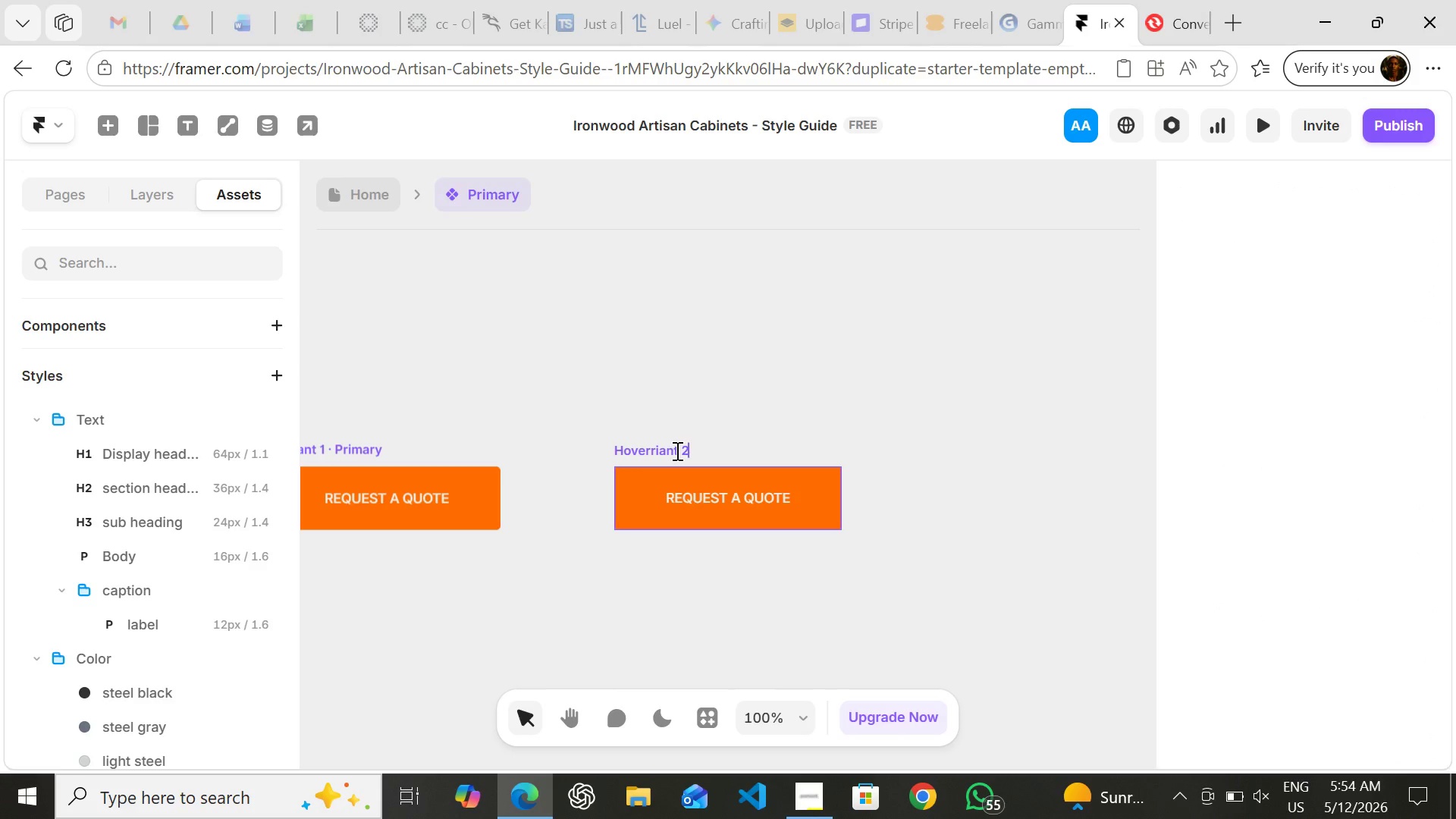 
key(ArrowRight)
 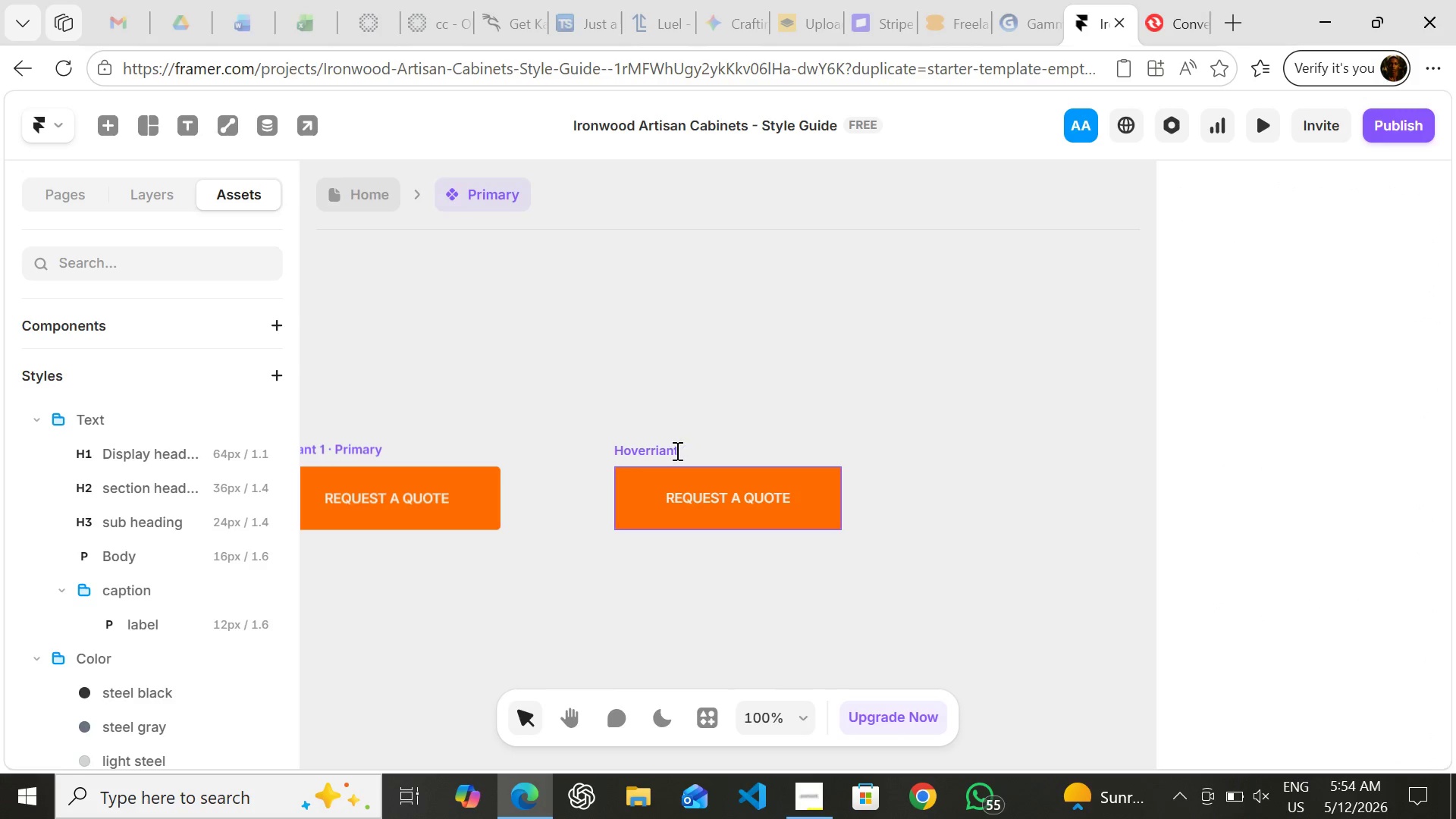 
hold_key(key=Backspace, duration=0.61)
 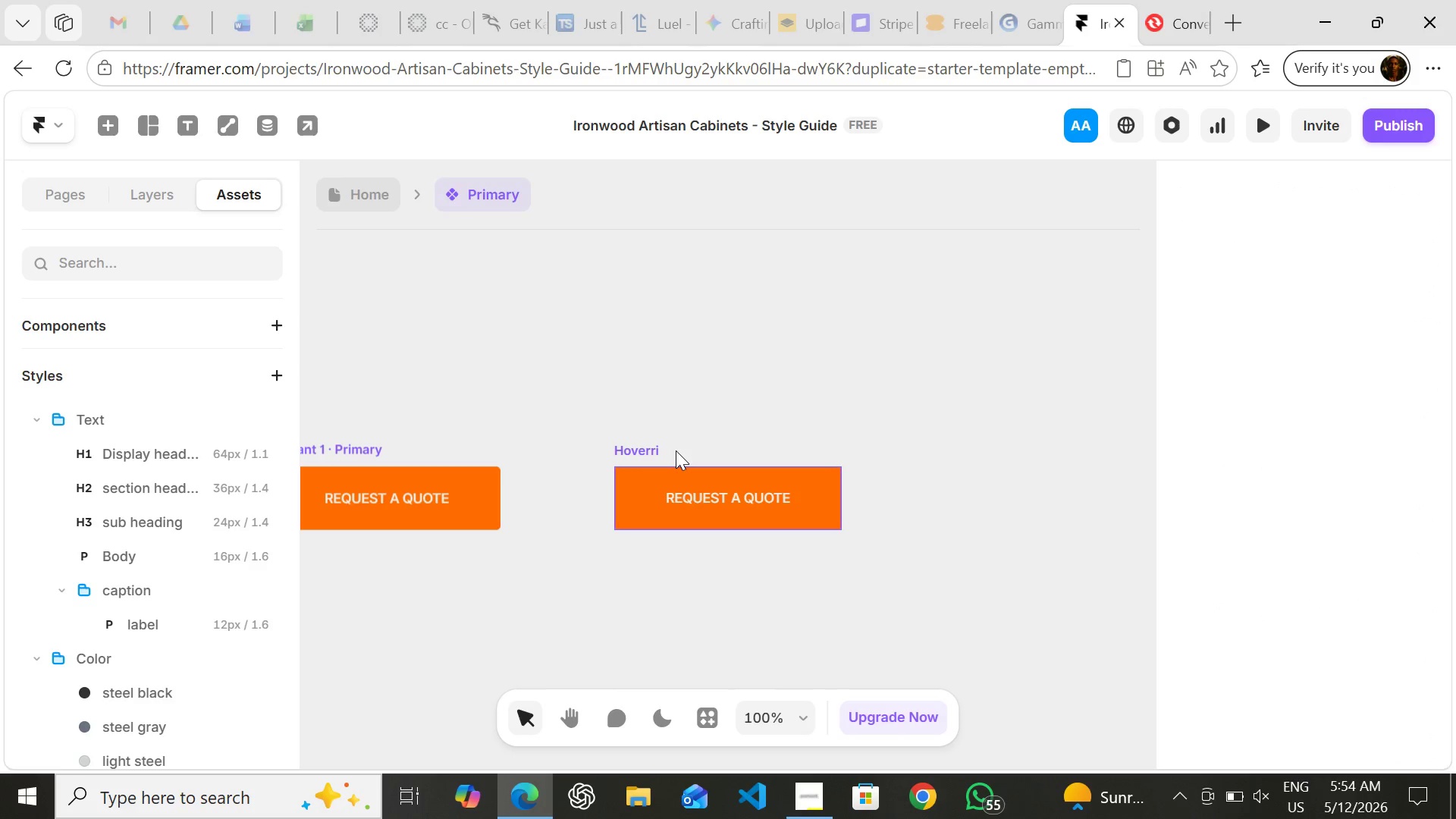 
key(Backspace)
 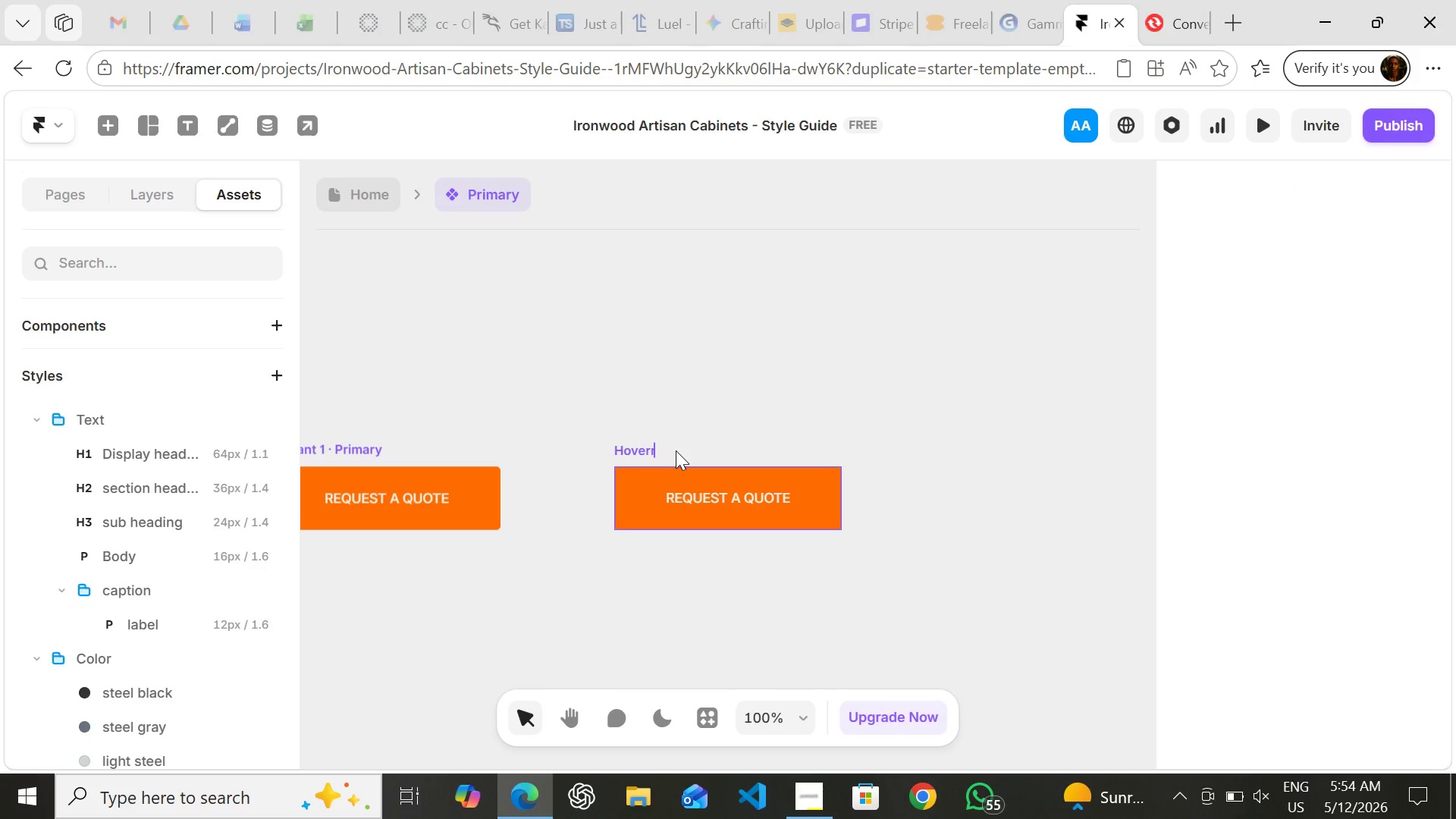 
key(Backspace)
 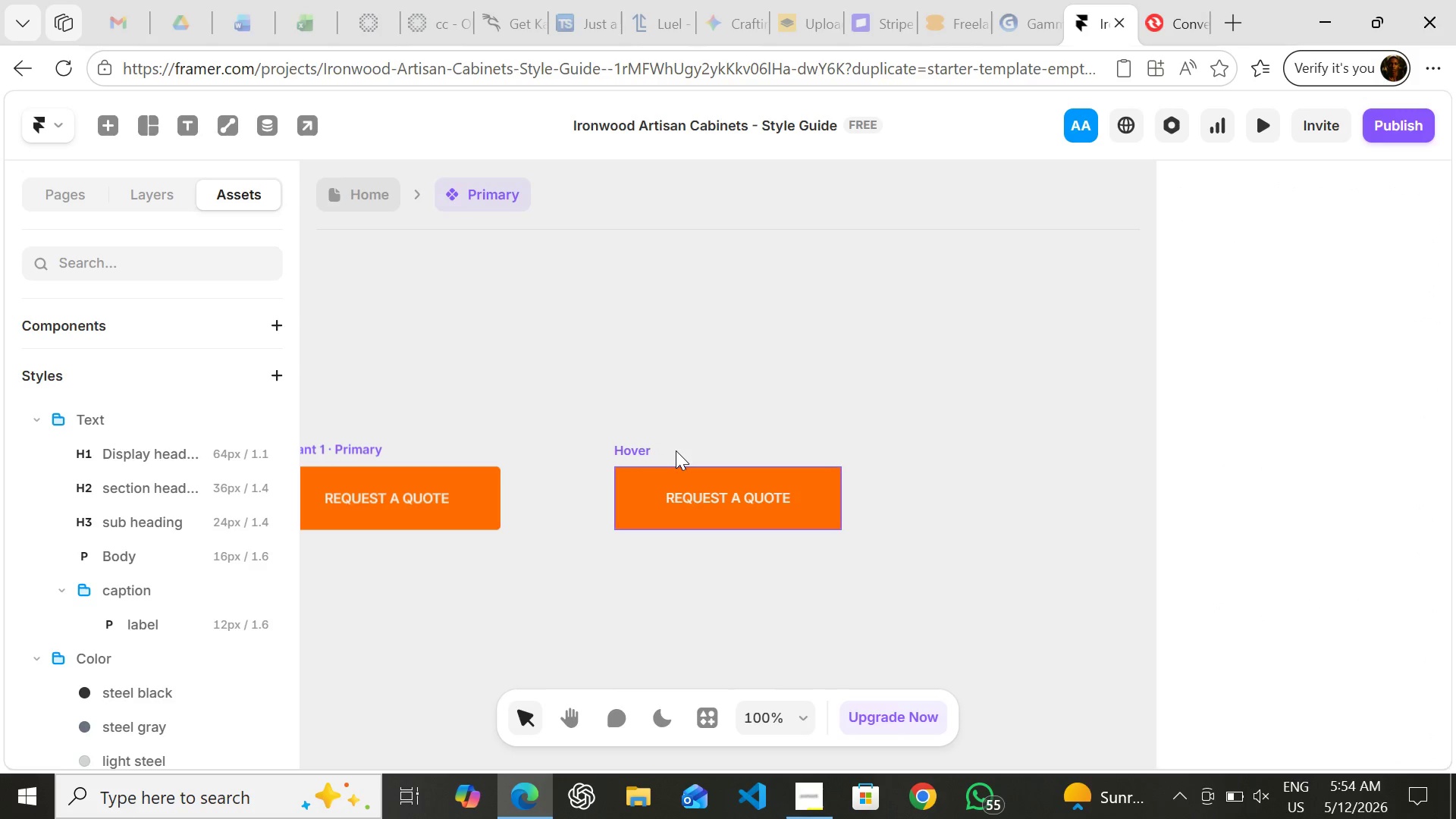 
key(Backspace)
 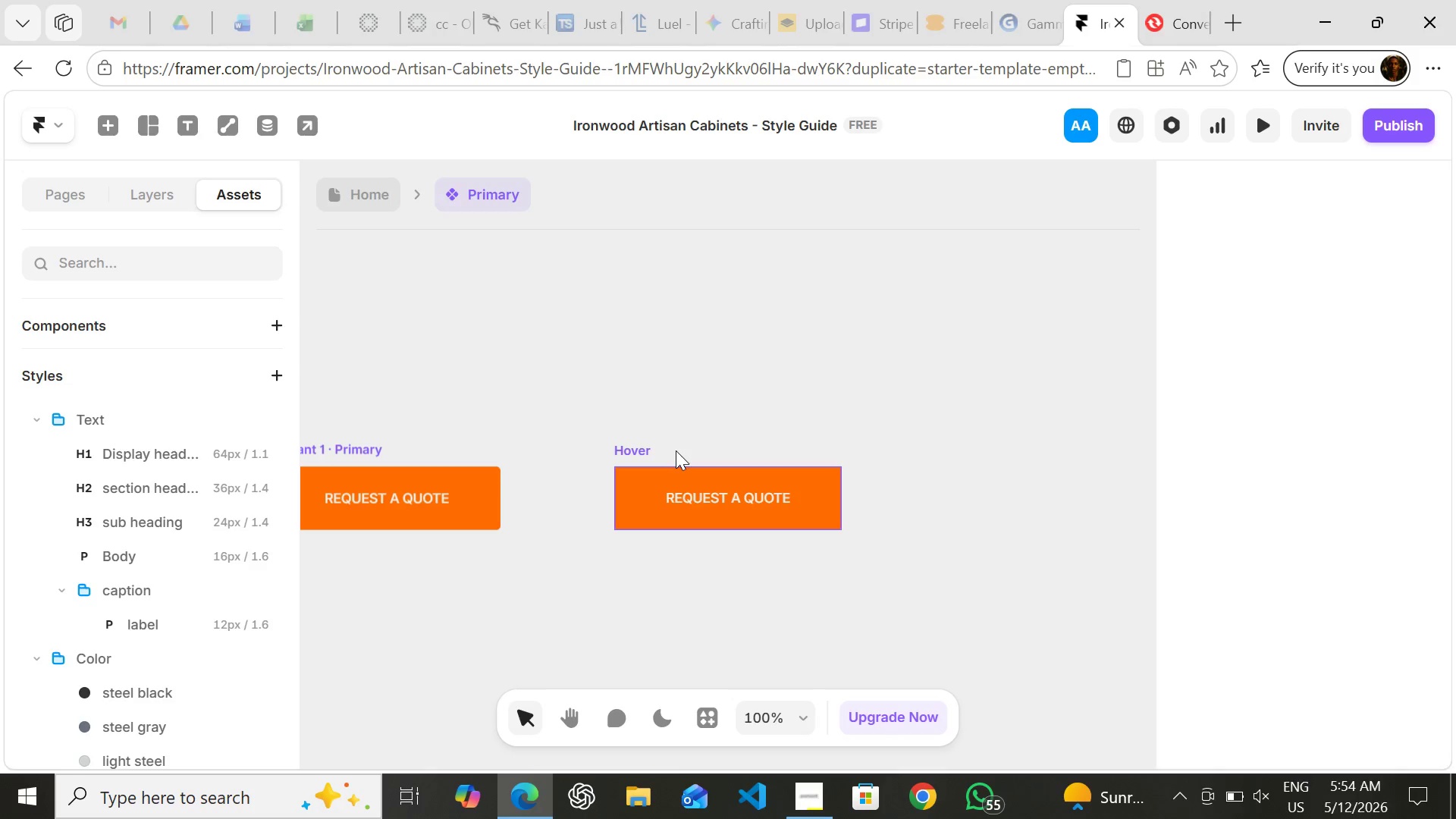 
key(Enter)
 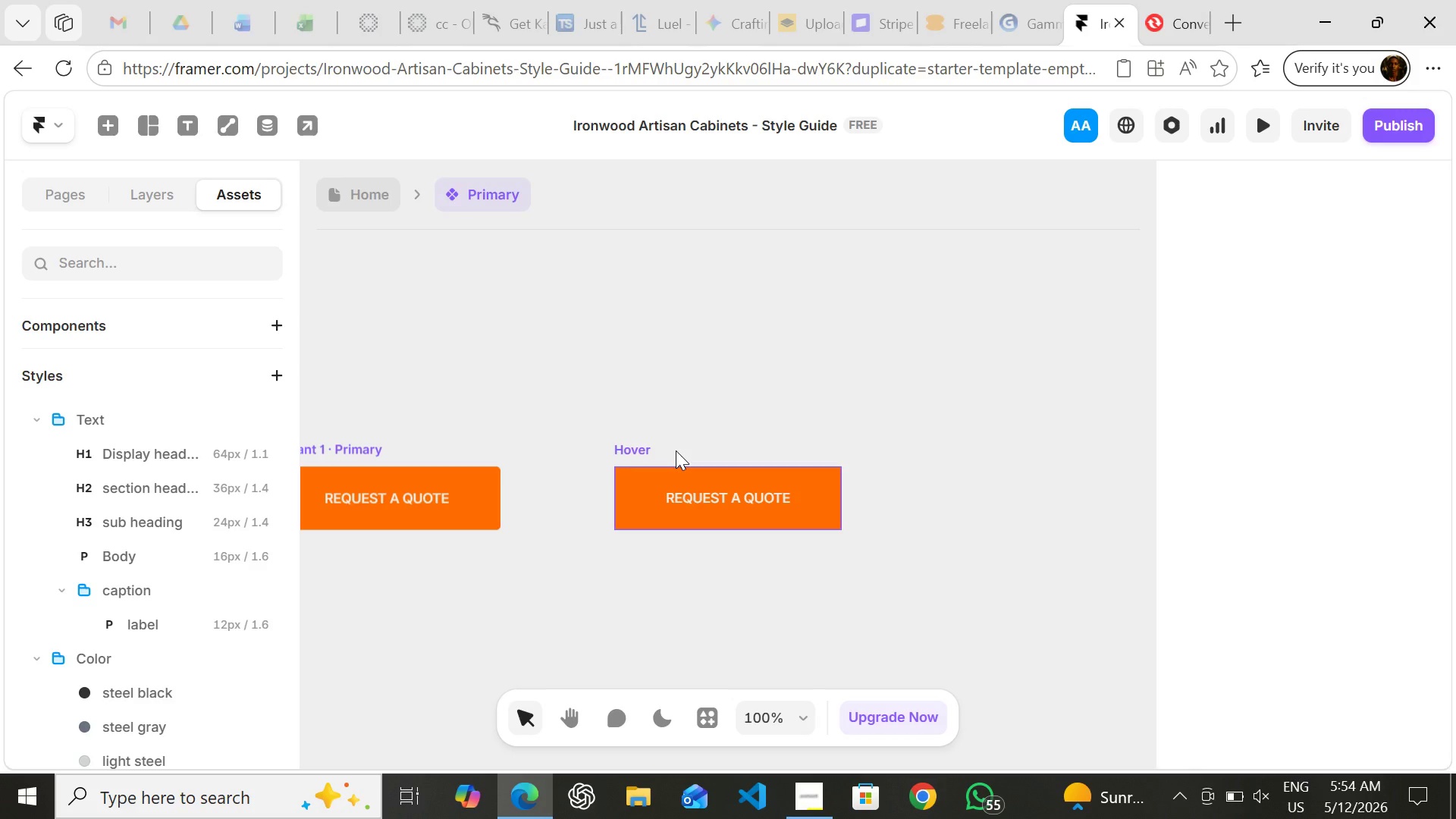 
wait(10.58)
 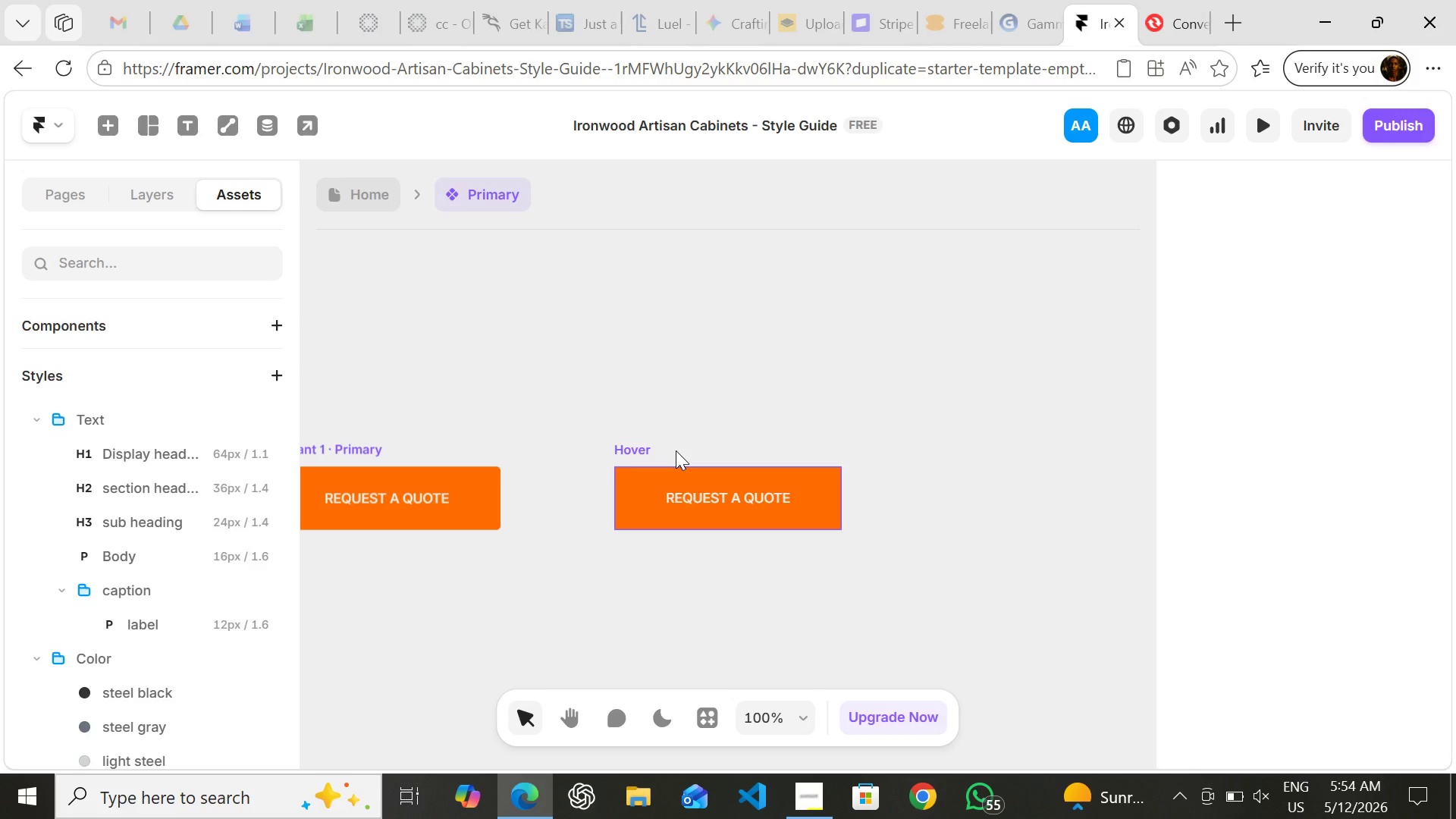 
left_click([632, 450])
 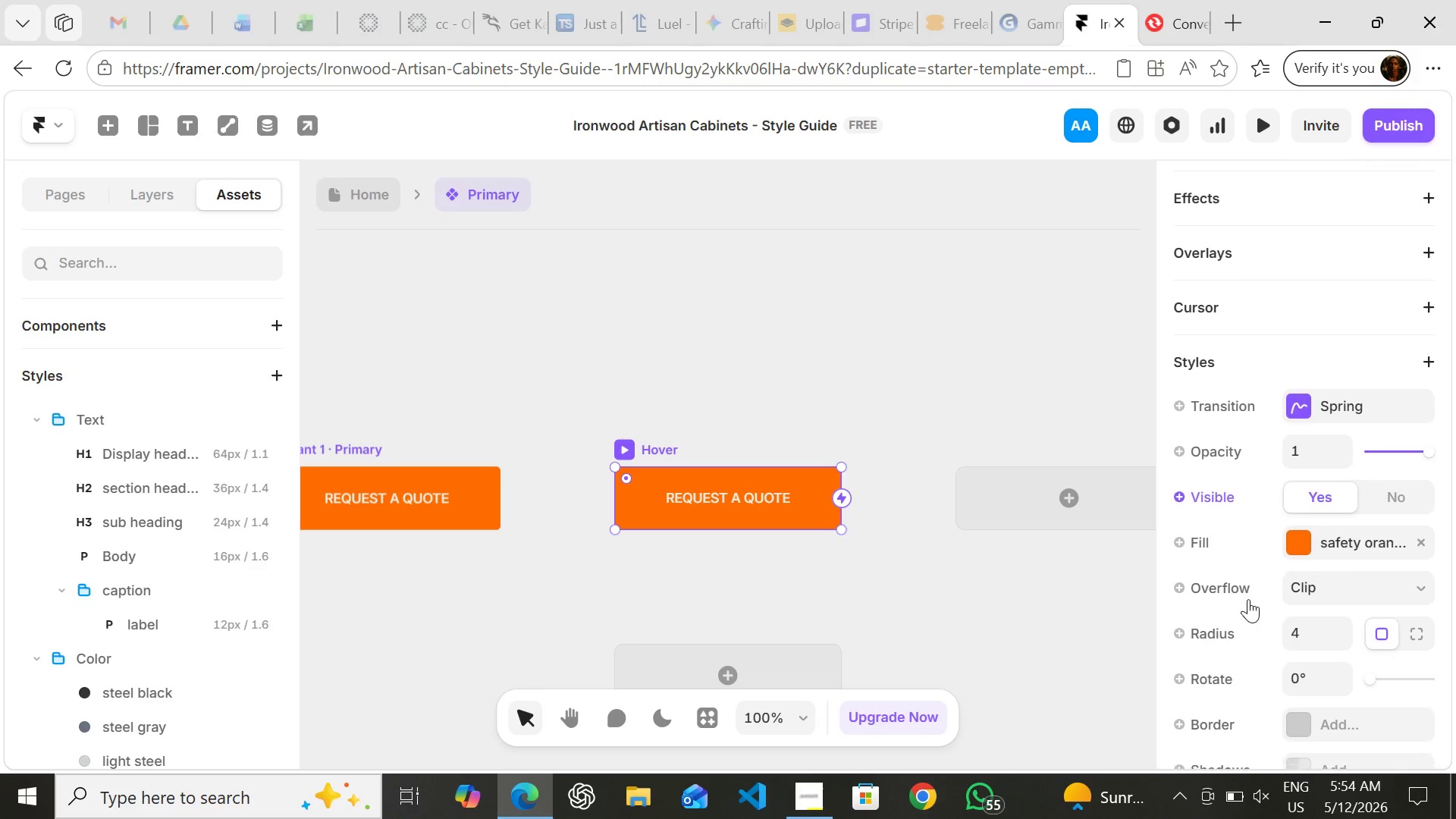 
left_click([1306, 538])
 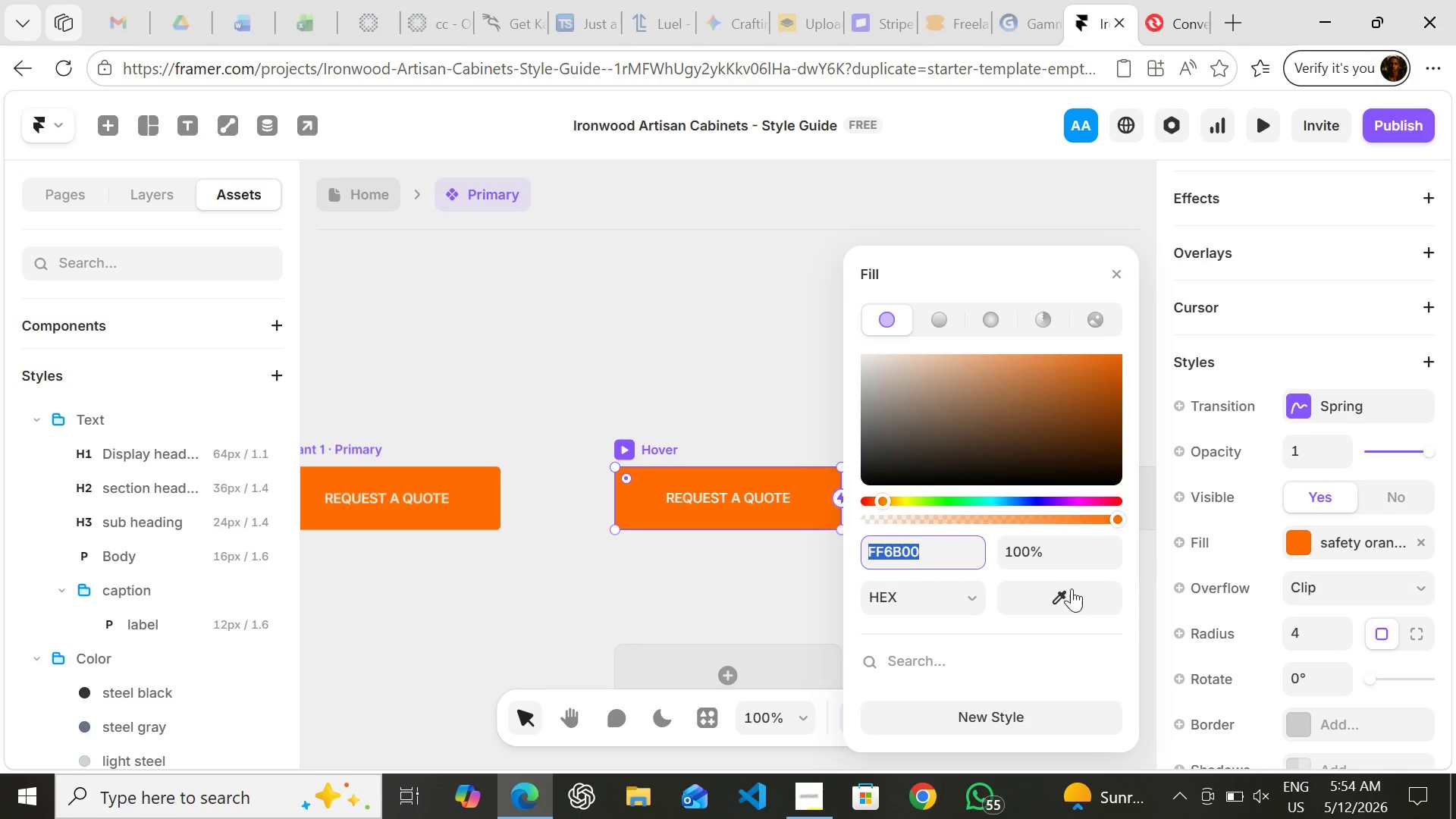 
mouse_move([1032, 611])
 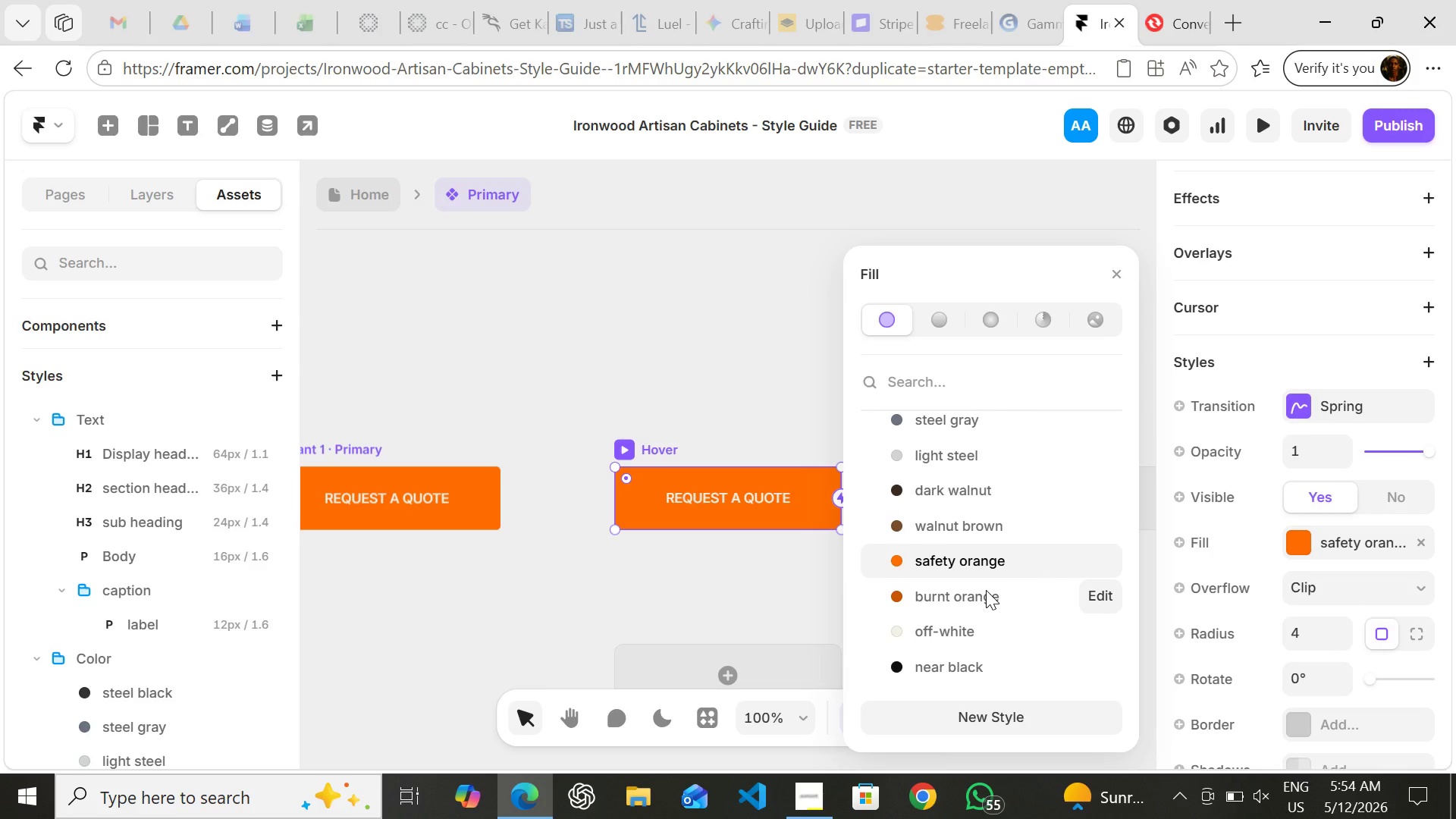 
left_click([986, 590])
 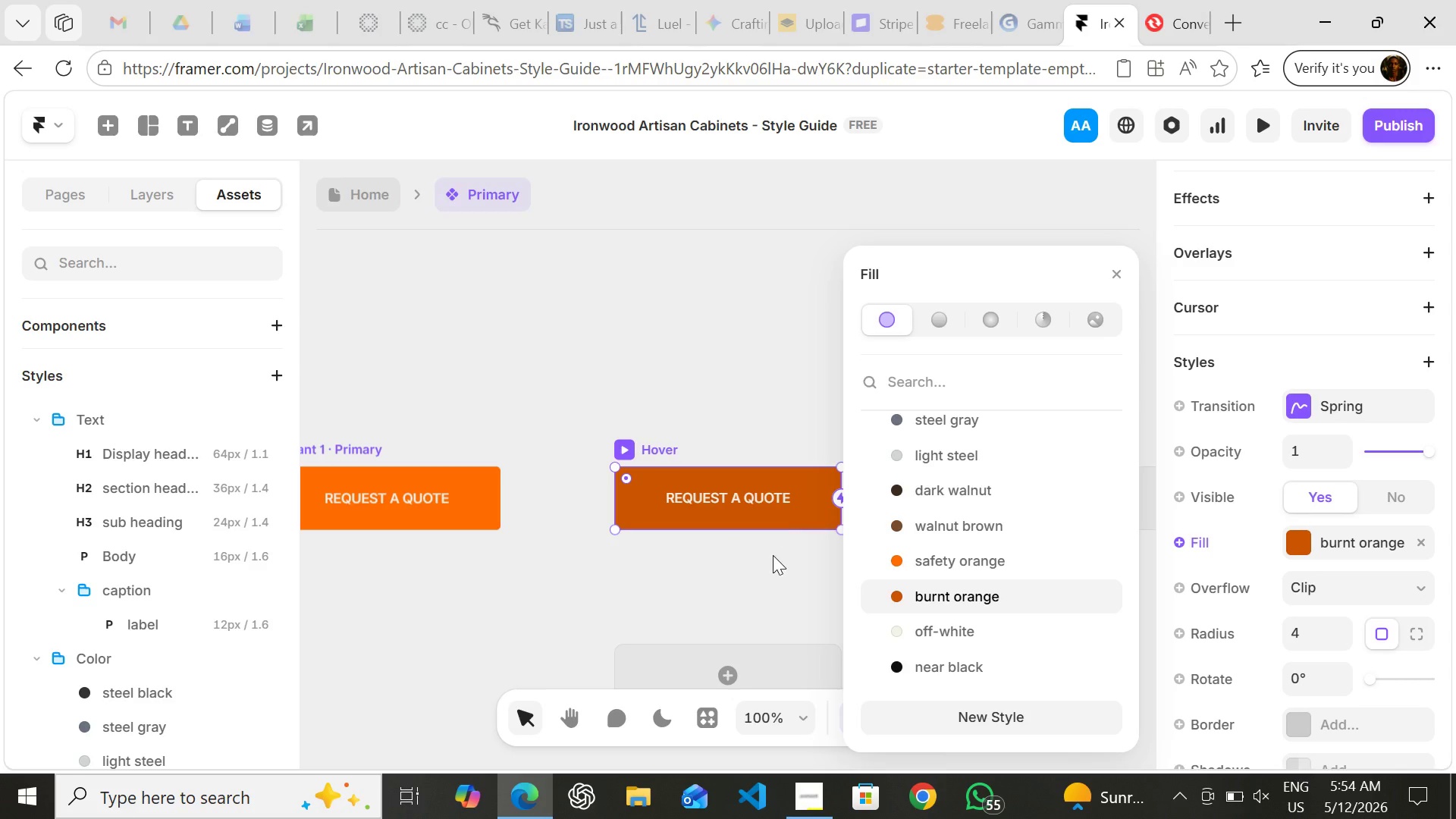 
left_click([771, 563])
 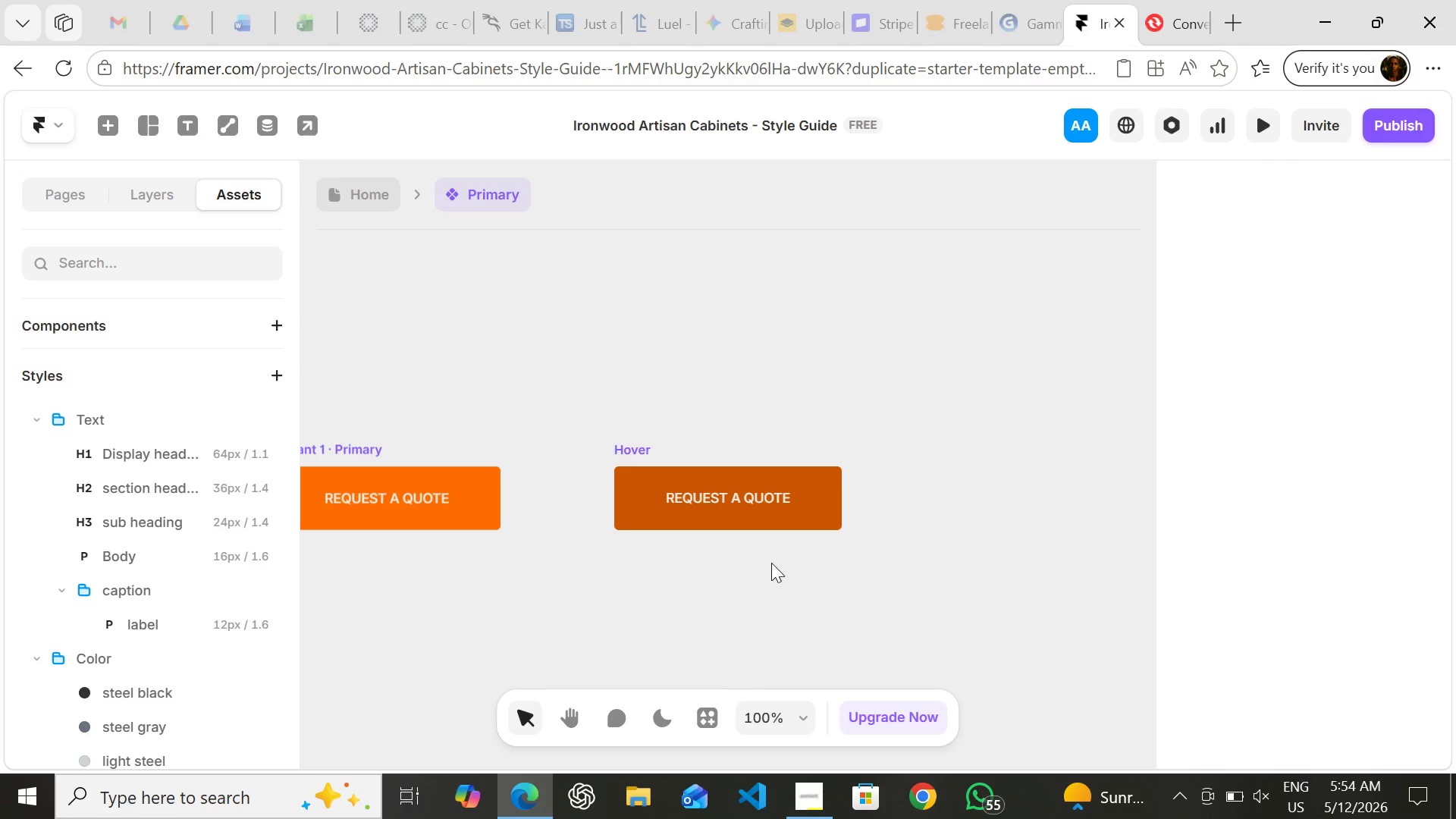 
wait(18.05)
 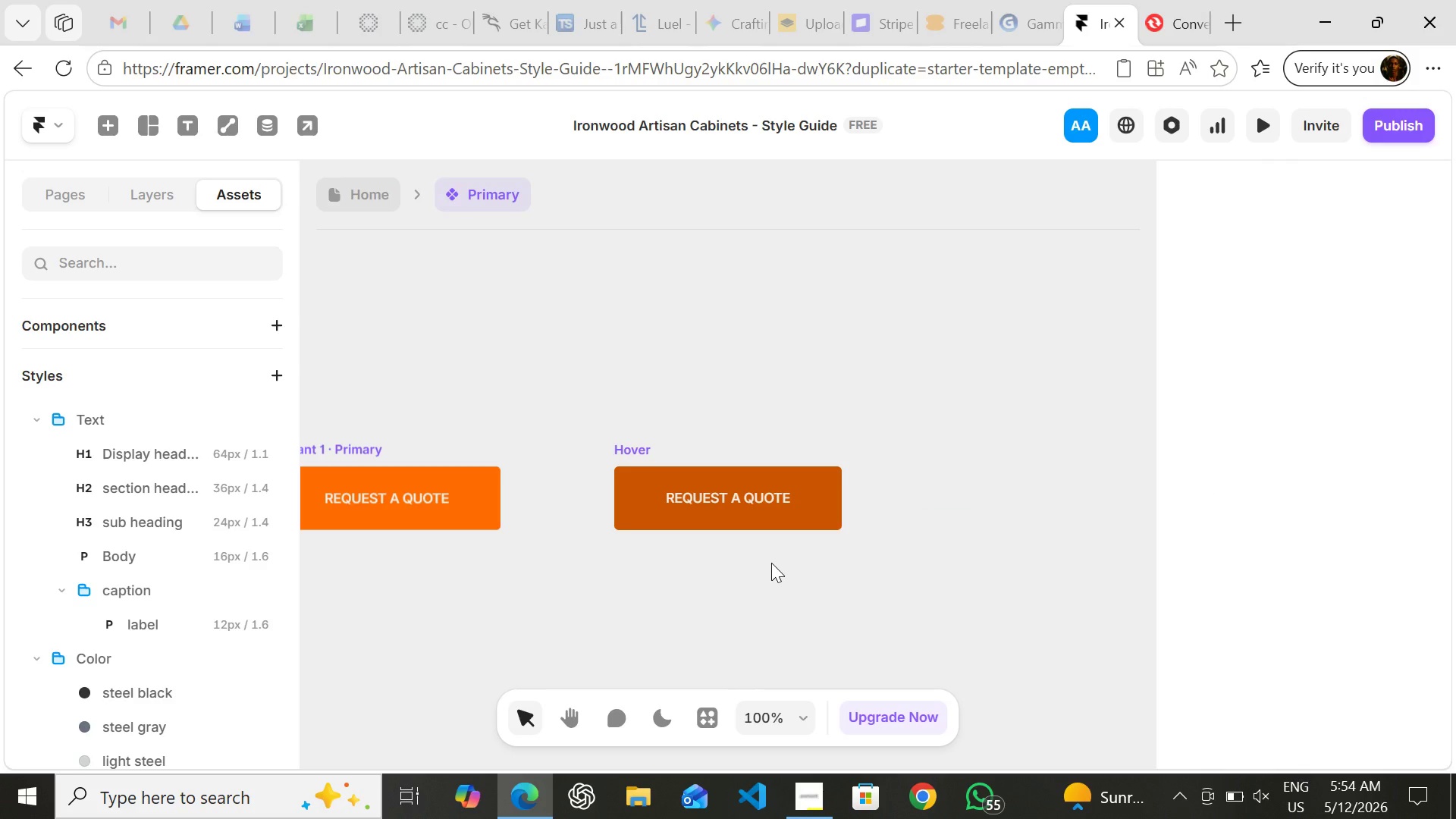 
left_click([337, 438])
 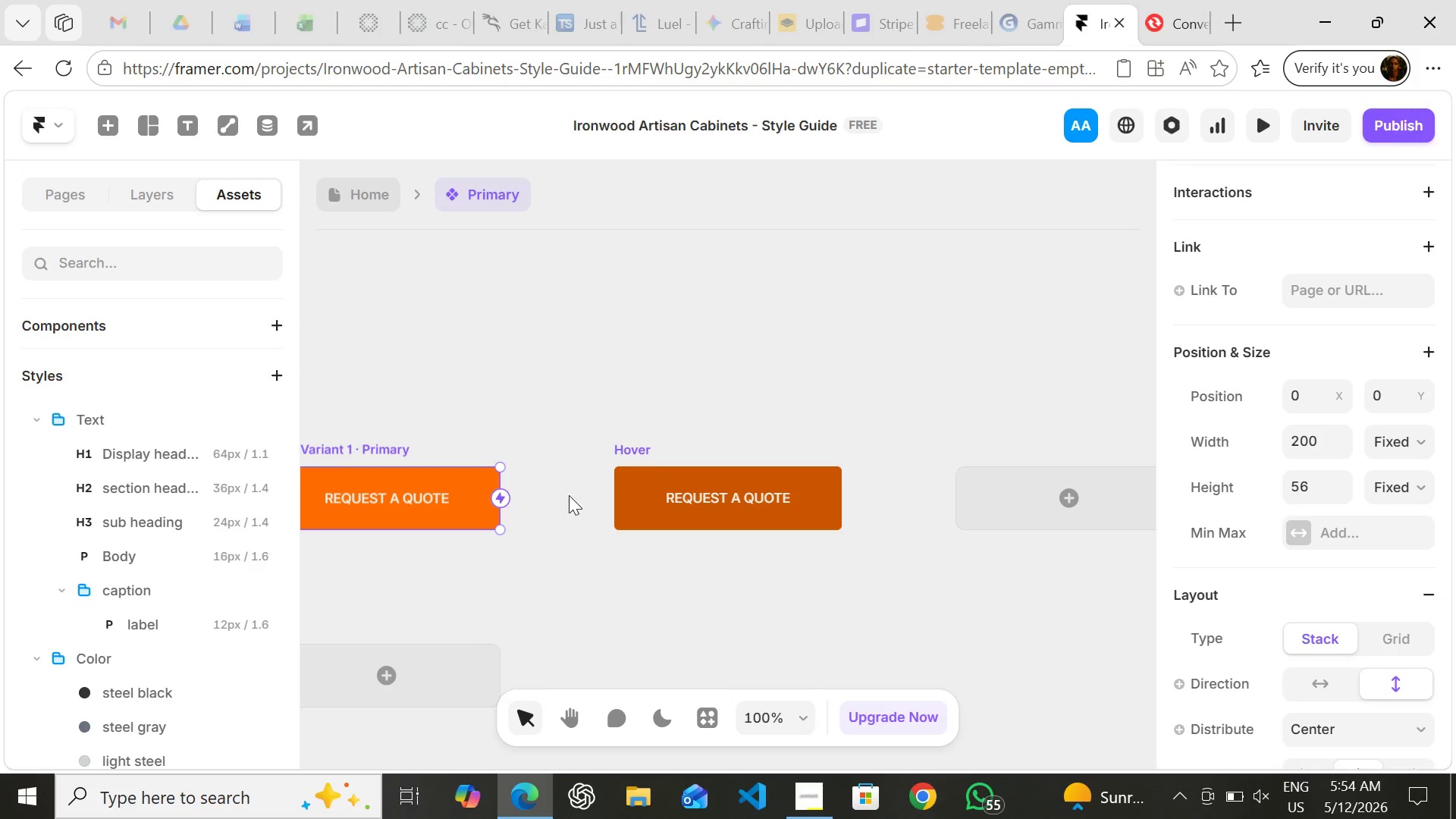 
left_click_drag(start_coordinate=[502, 498], to_coordinate=[618, 499])
 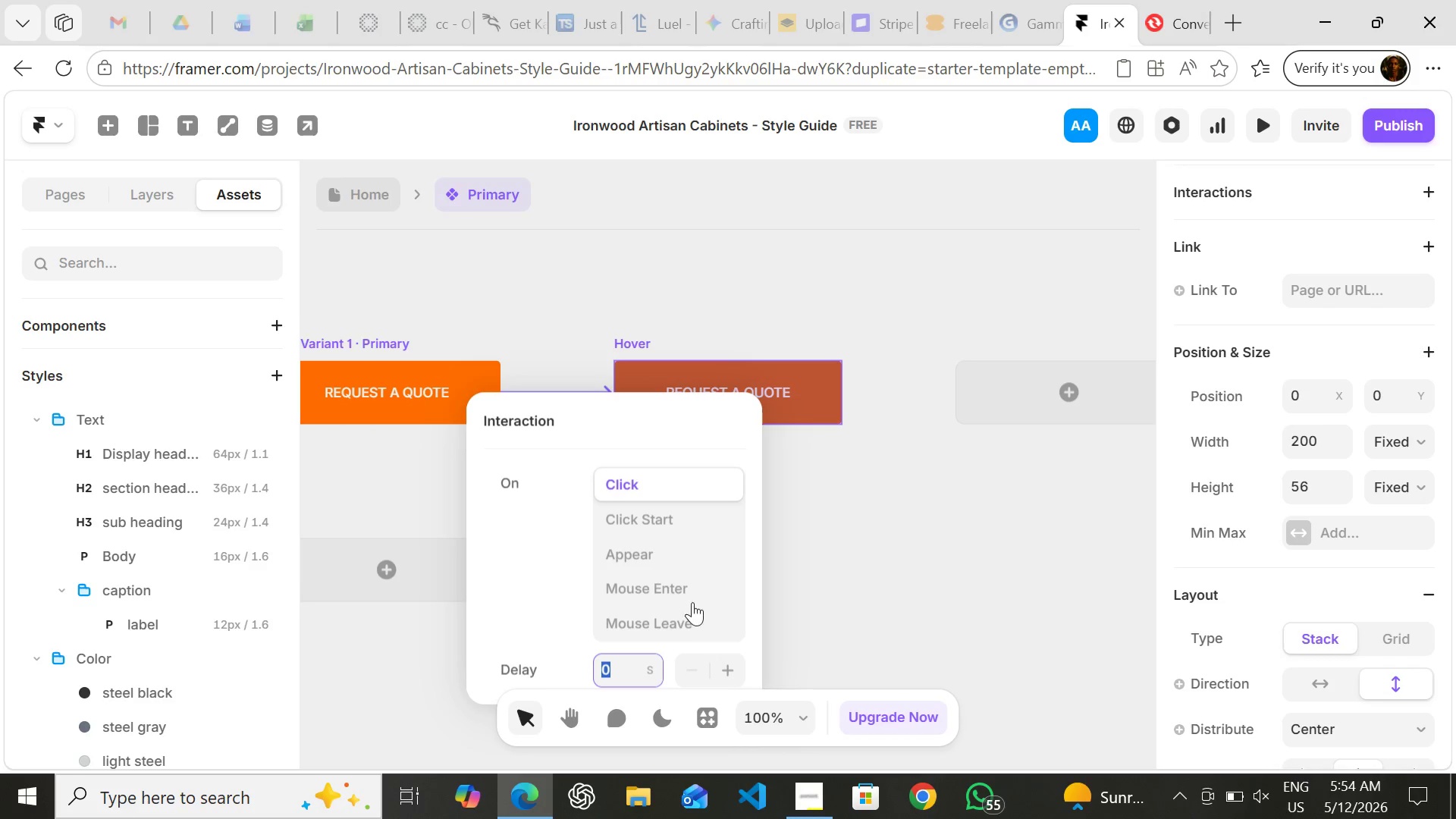 
left_click([675, 592])
 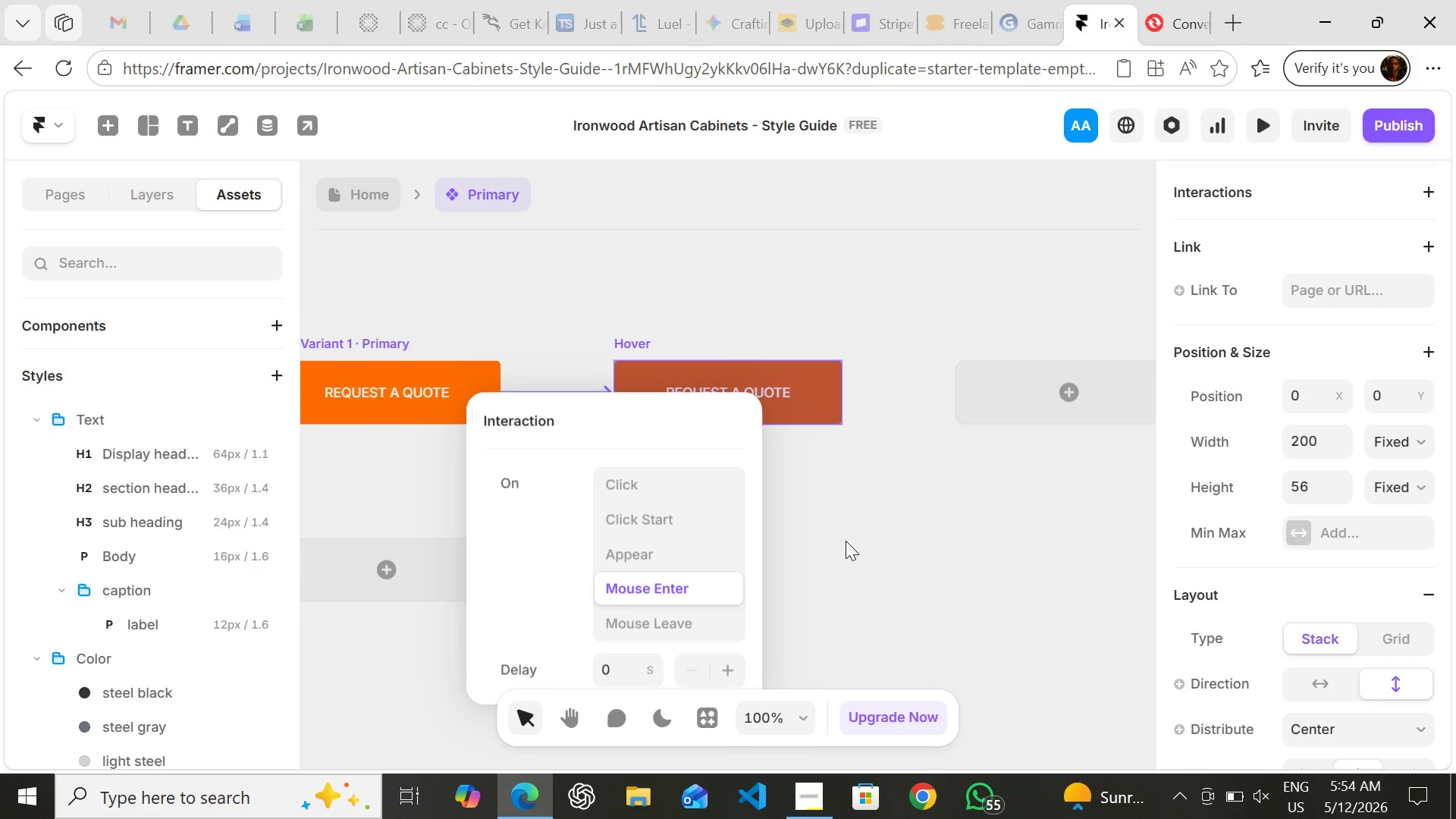 
left_click([846, 541])
 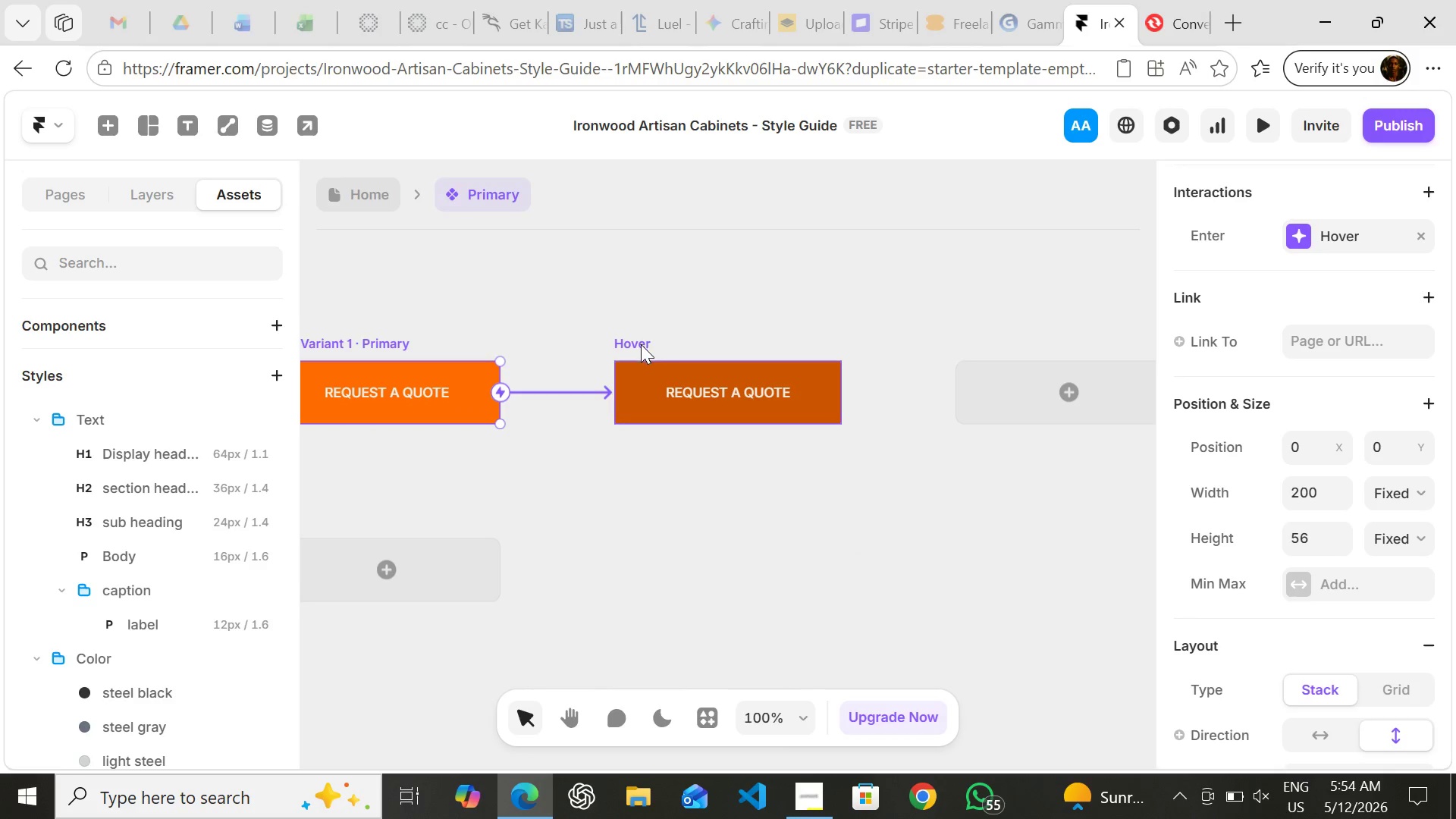 
left_click([639, 344])
 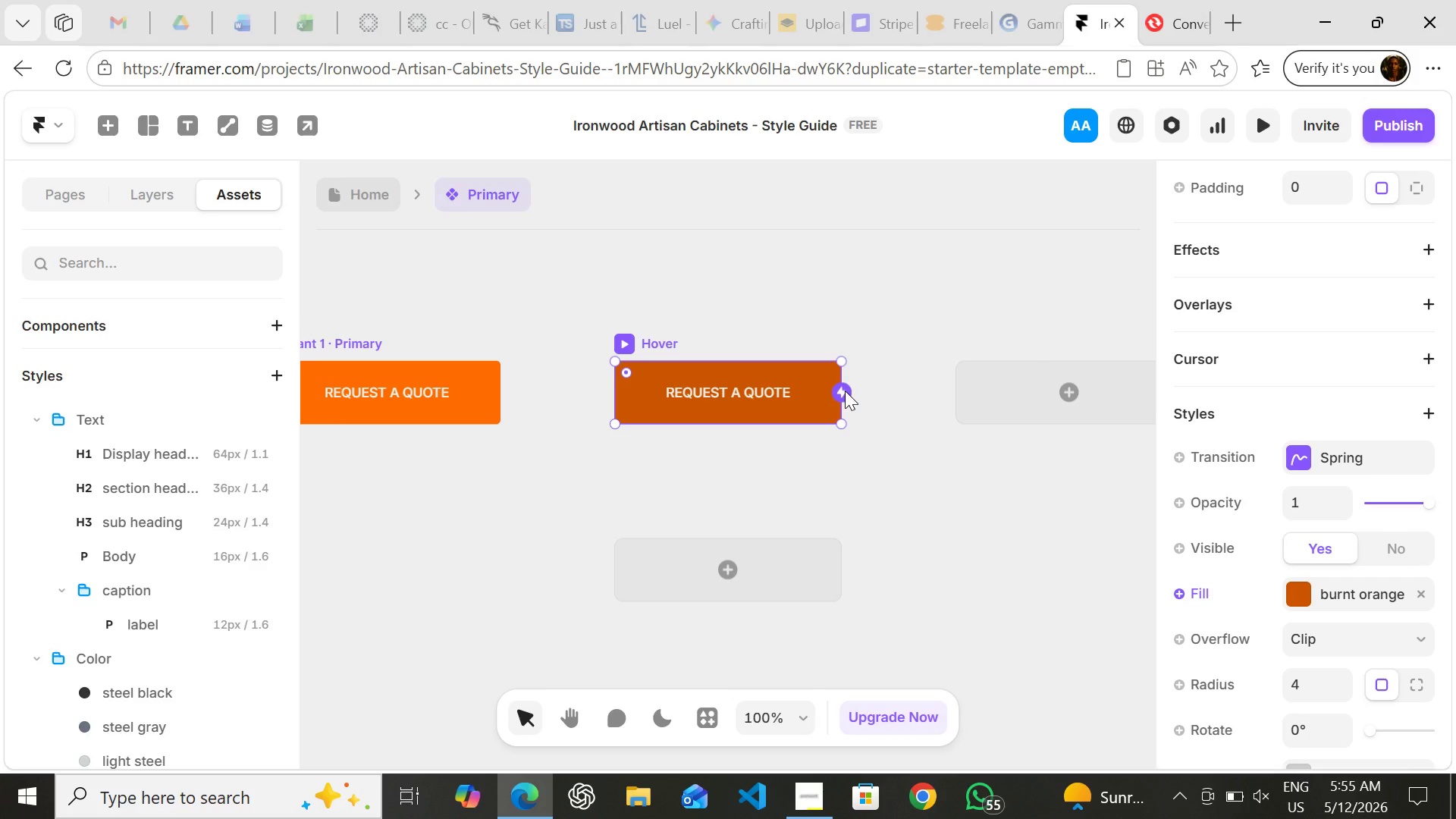 
left_click_drag(start_coordinate=[845, 391], to_coordinate=[487, 396])
 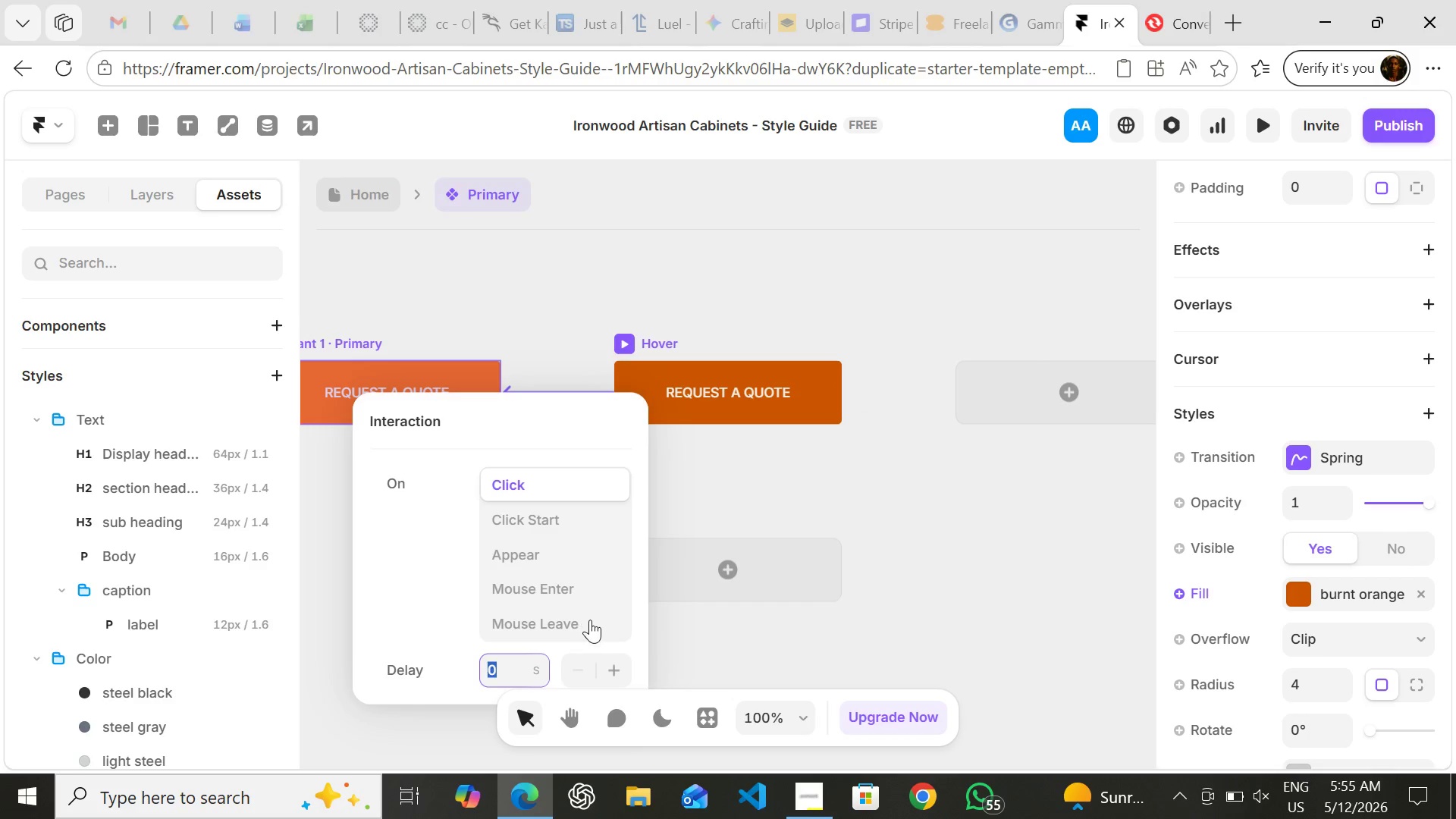 
left_click([591, 620])
 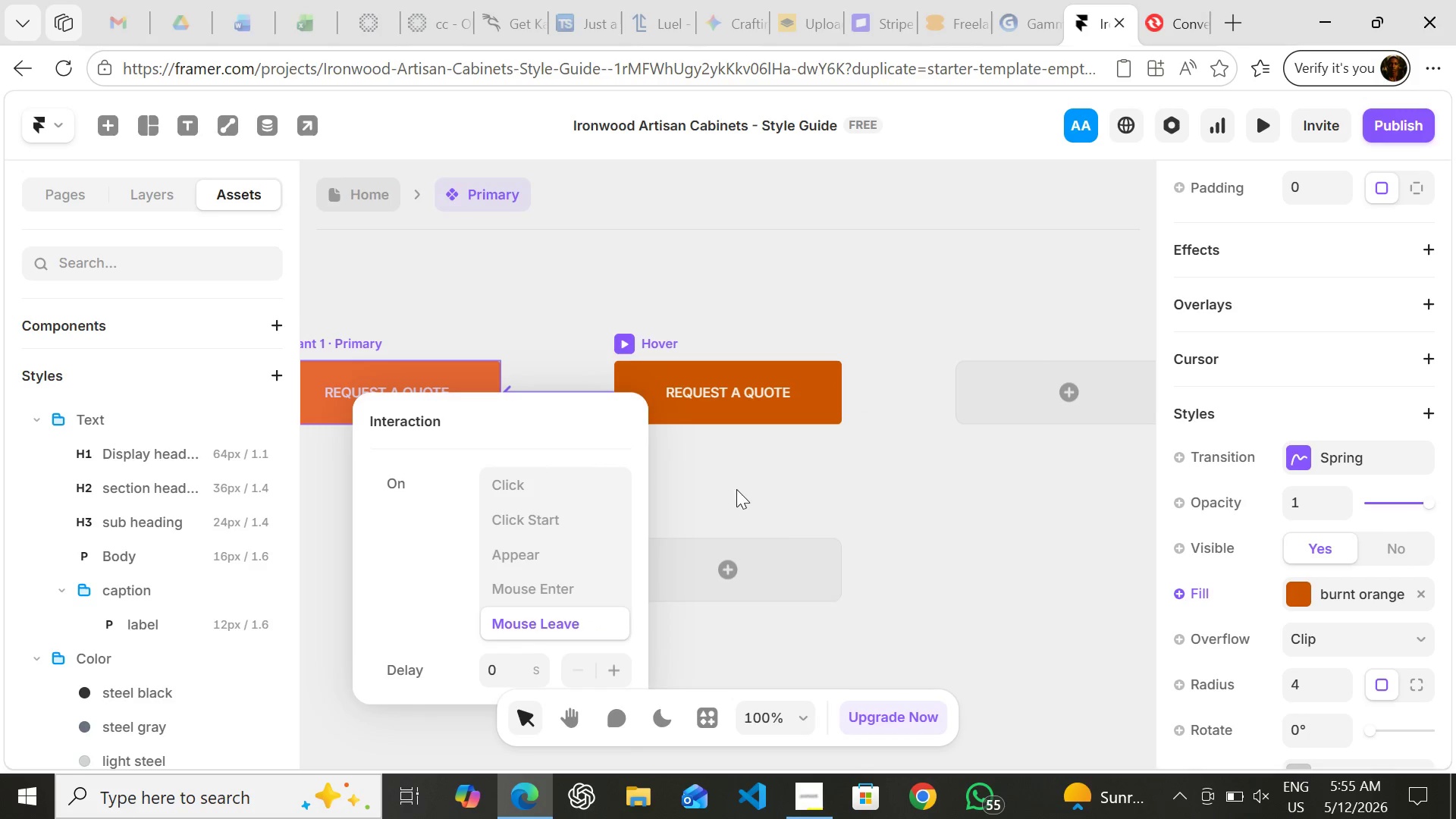 
left_click([736, 488])
 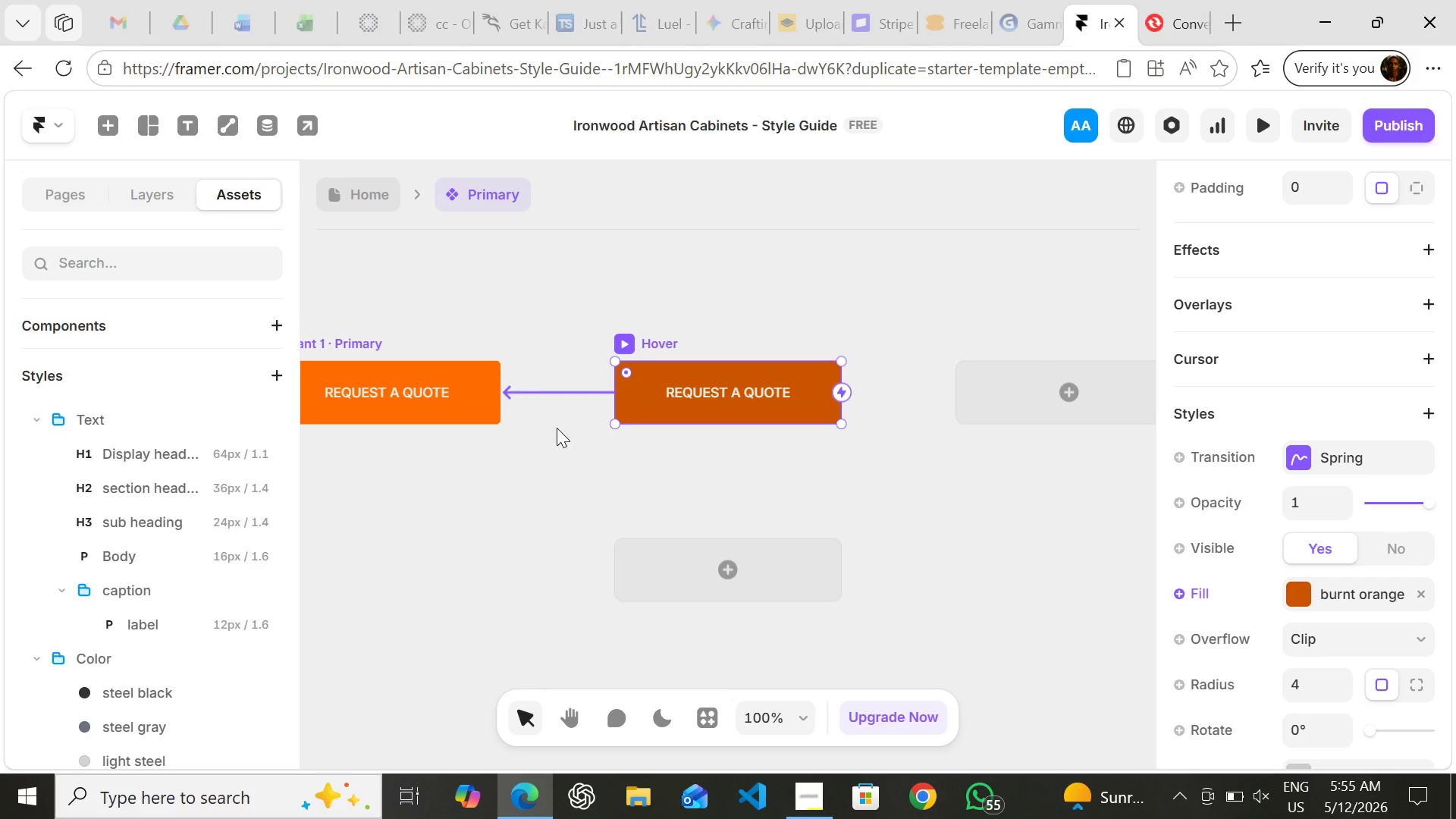 
mouse_move([571, 425])
 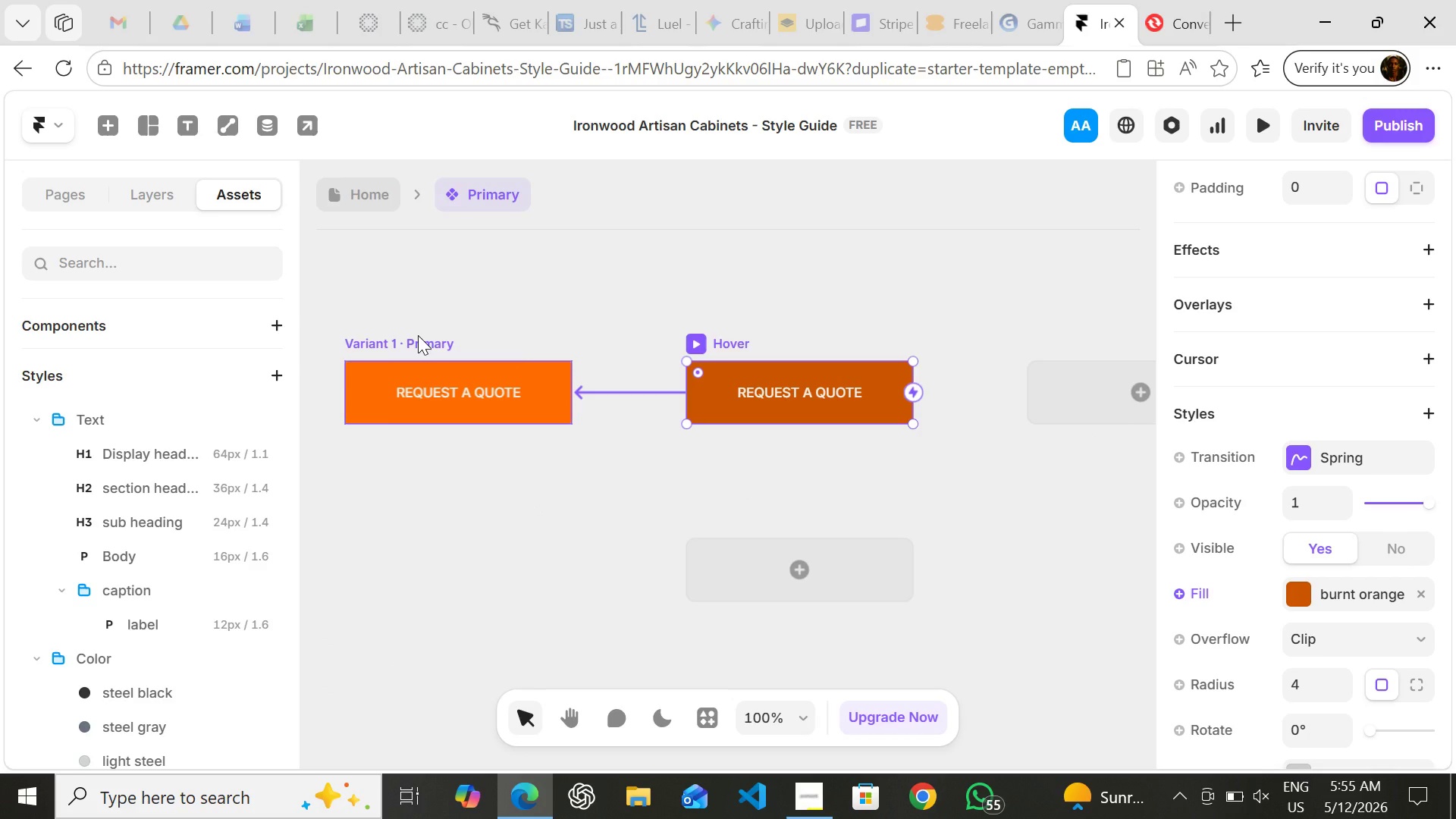 
left_click([418, 335])
 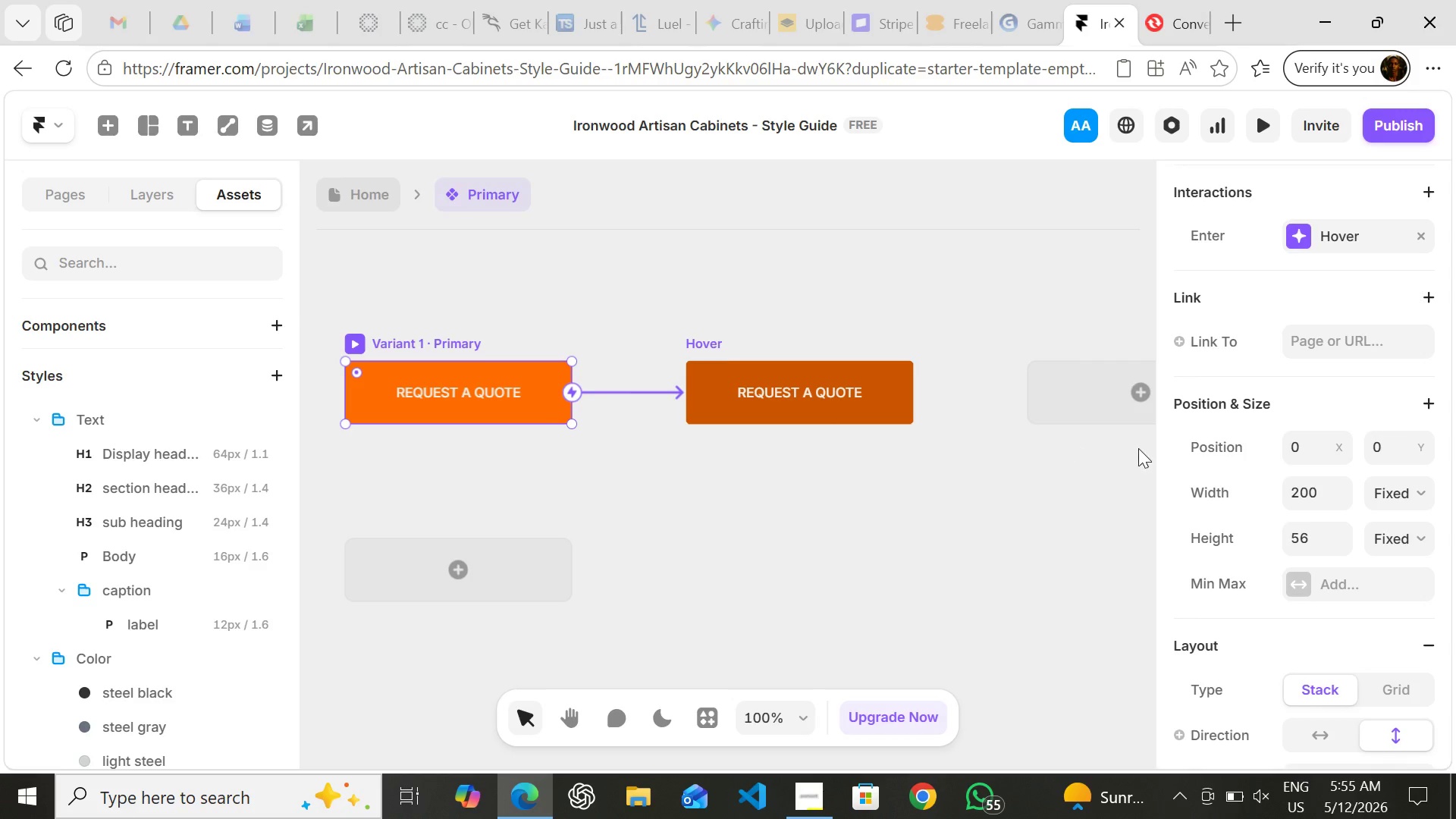 
mouse_move([1316, 486])
 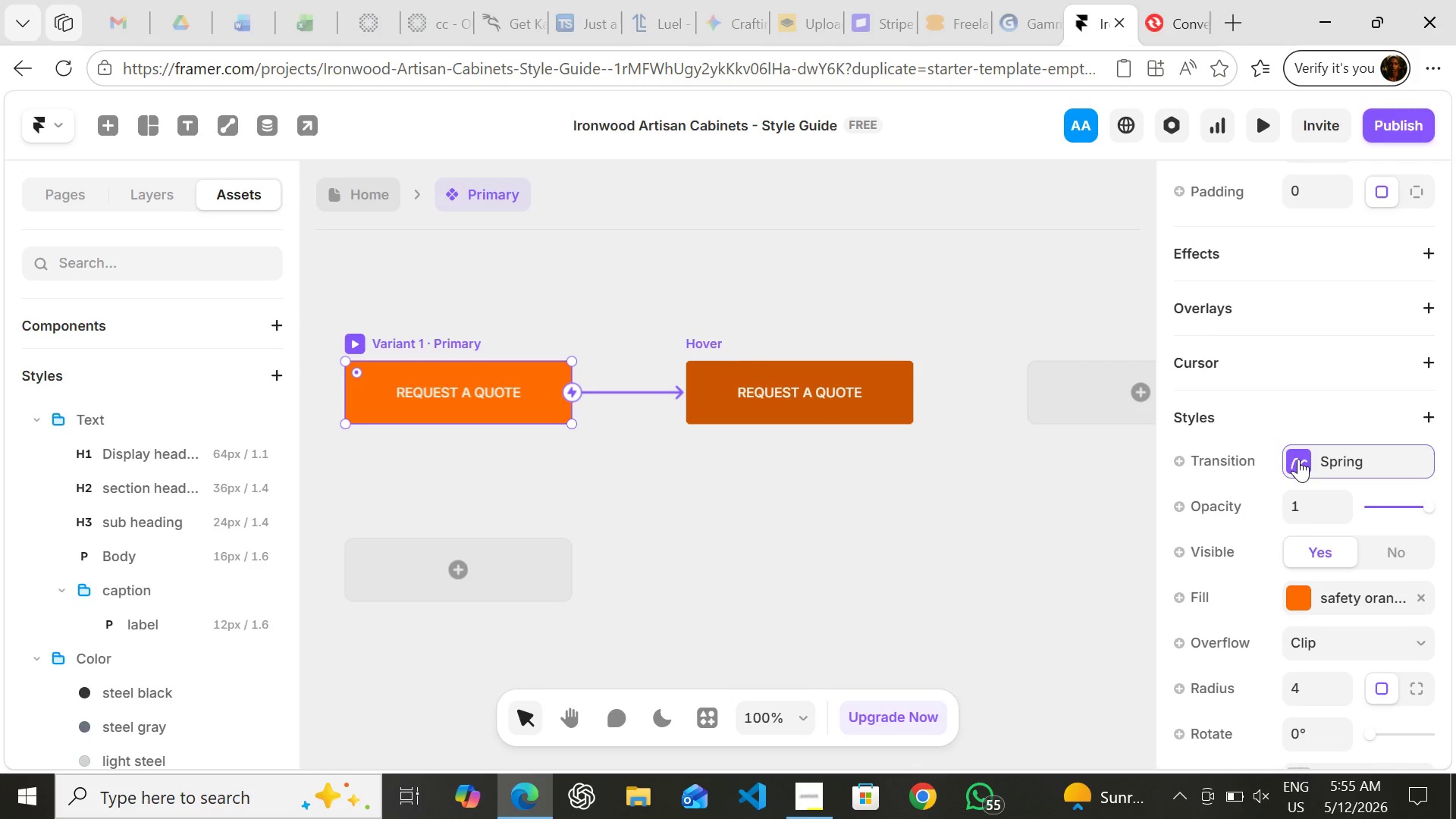 
left_click([1298, 459])
 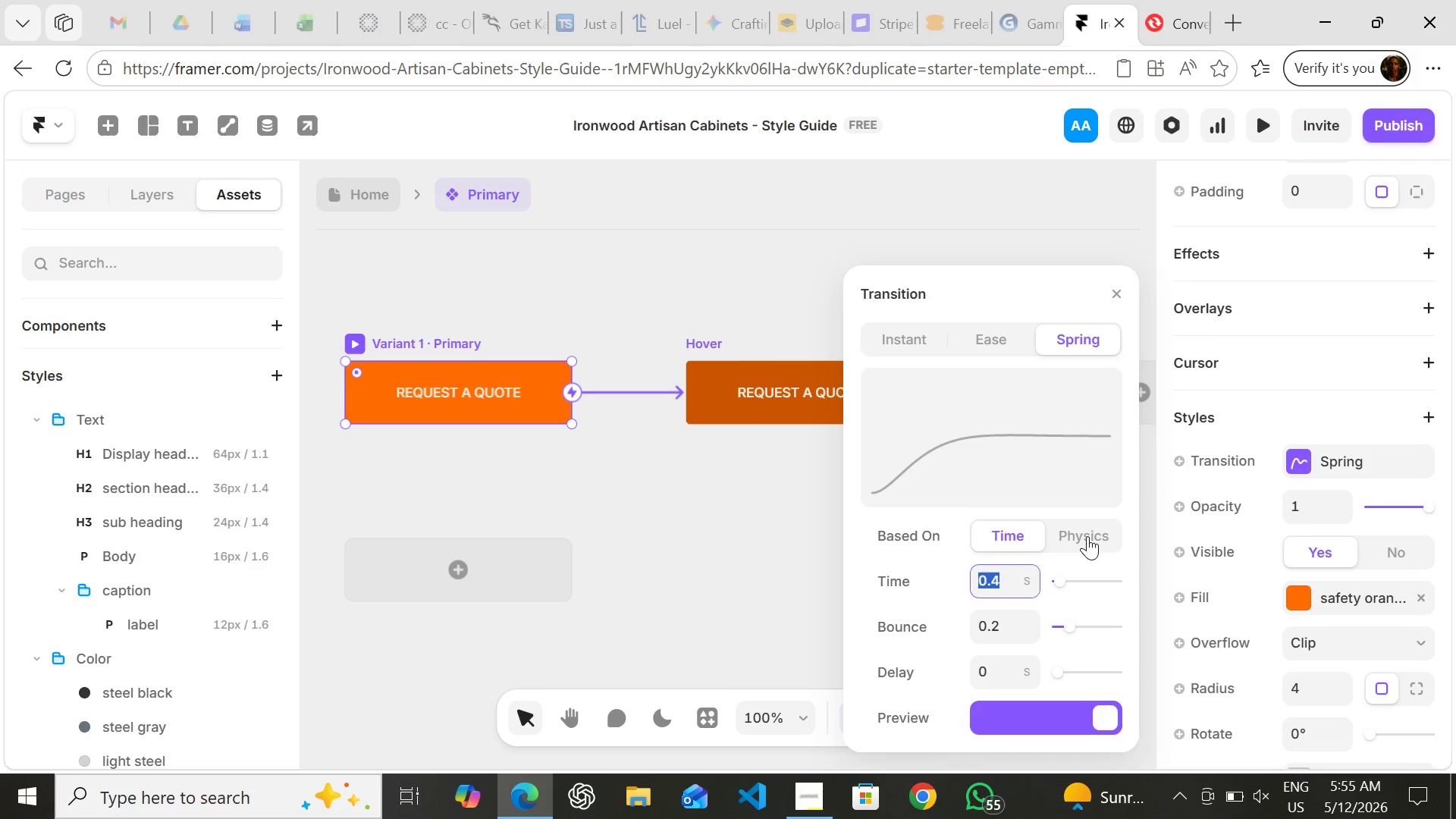 
left_click([1087, 535])
 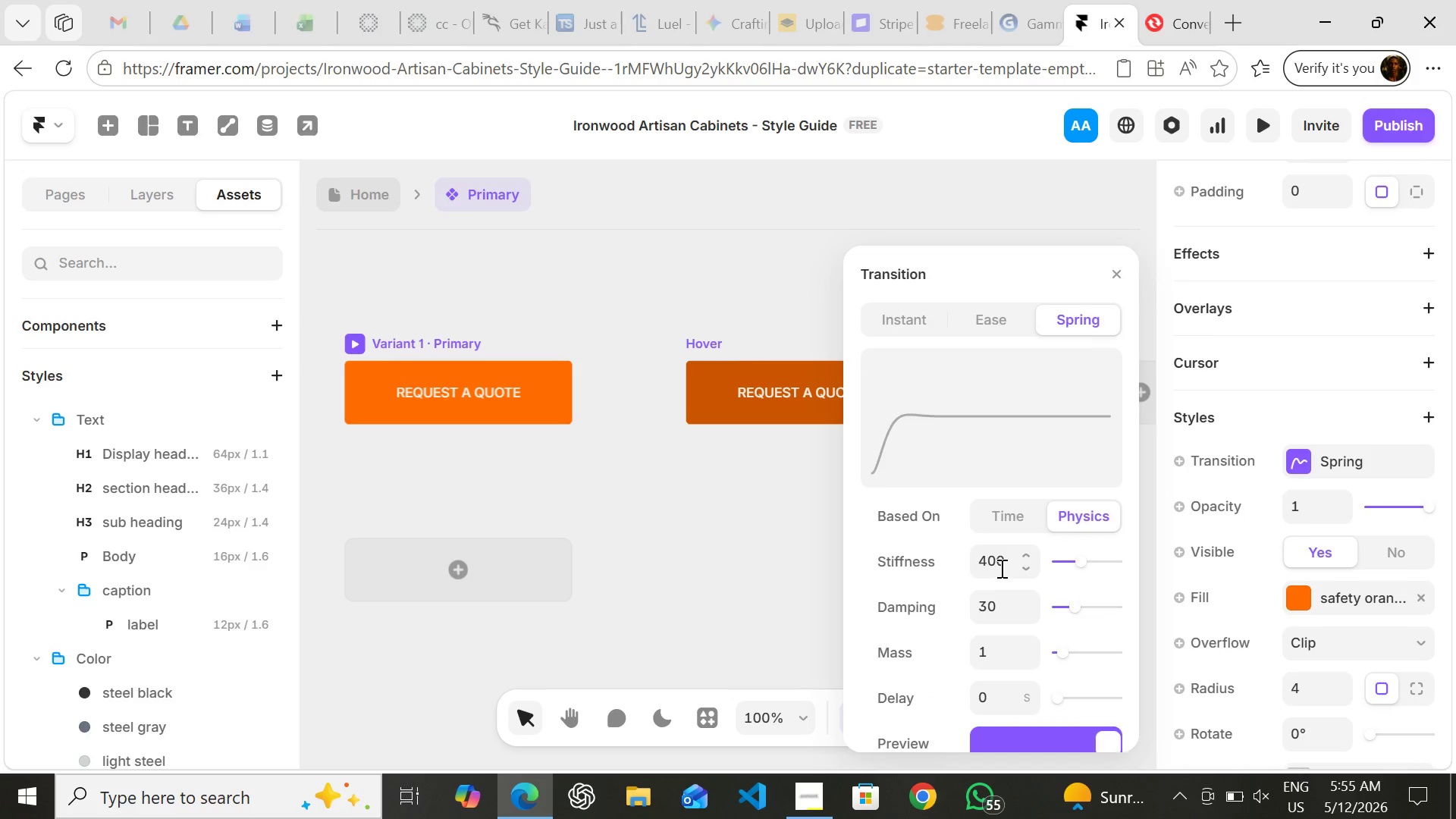 
left_click([1000, 568])
 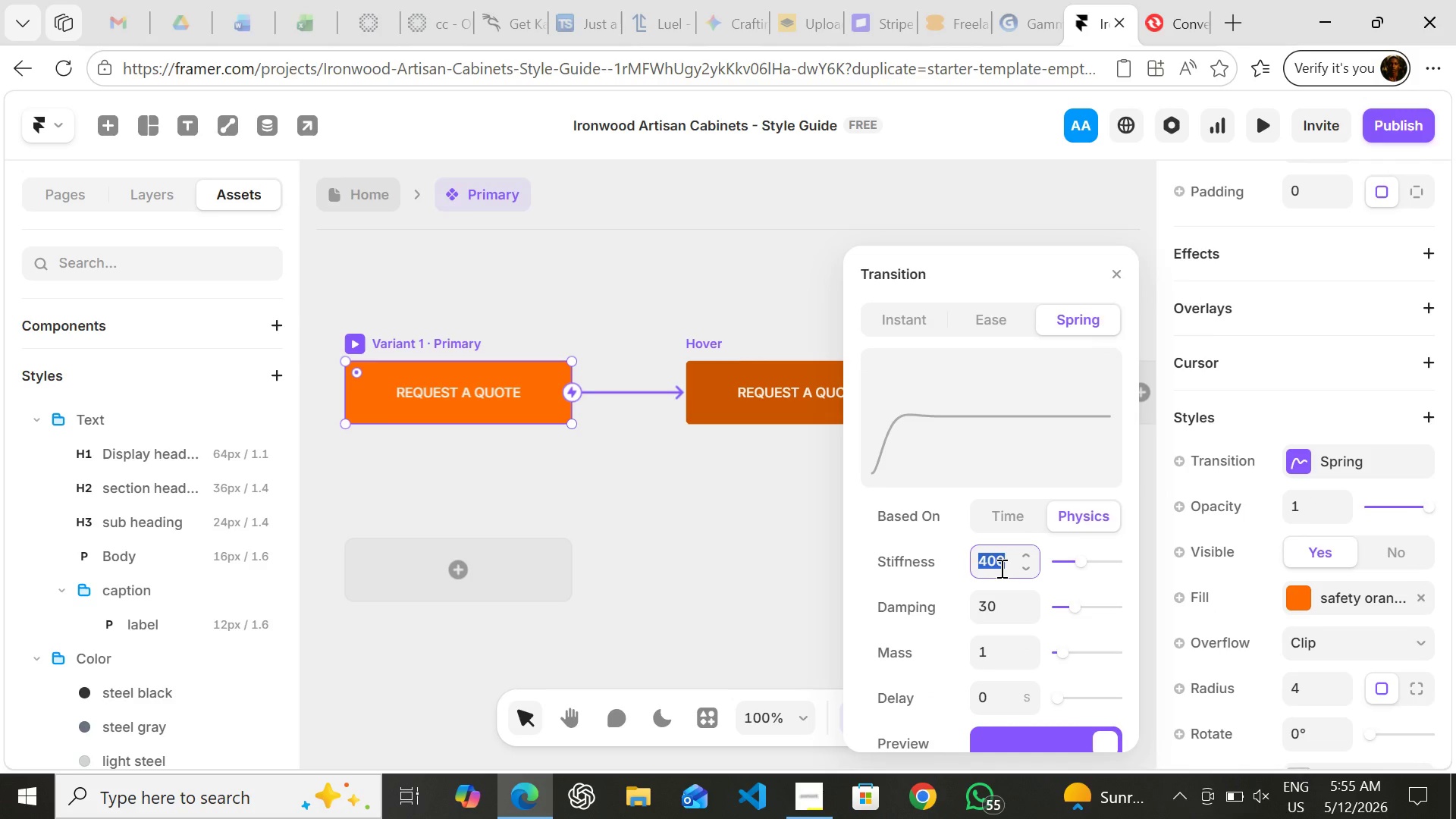 
type(300)
 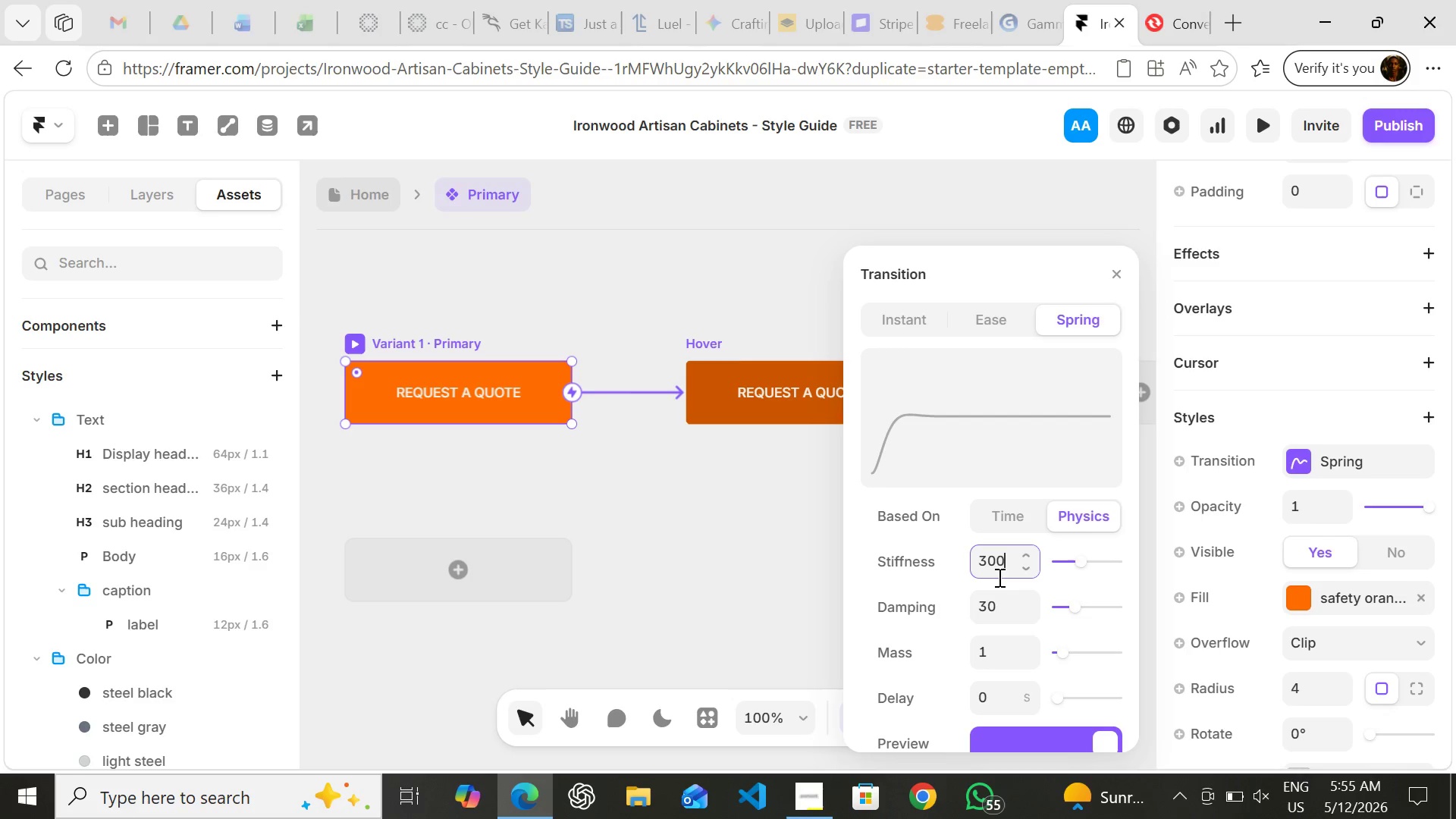 
left_click([995, 612])
 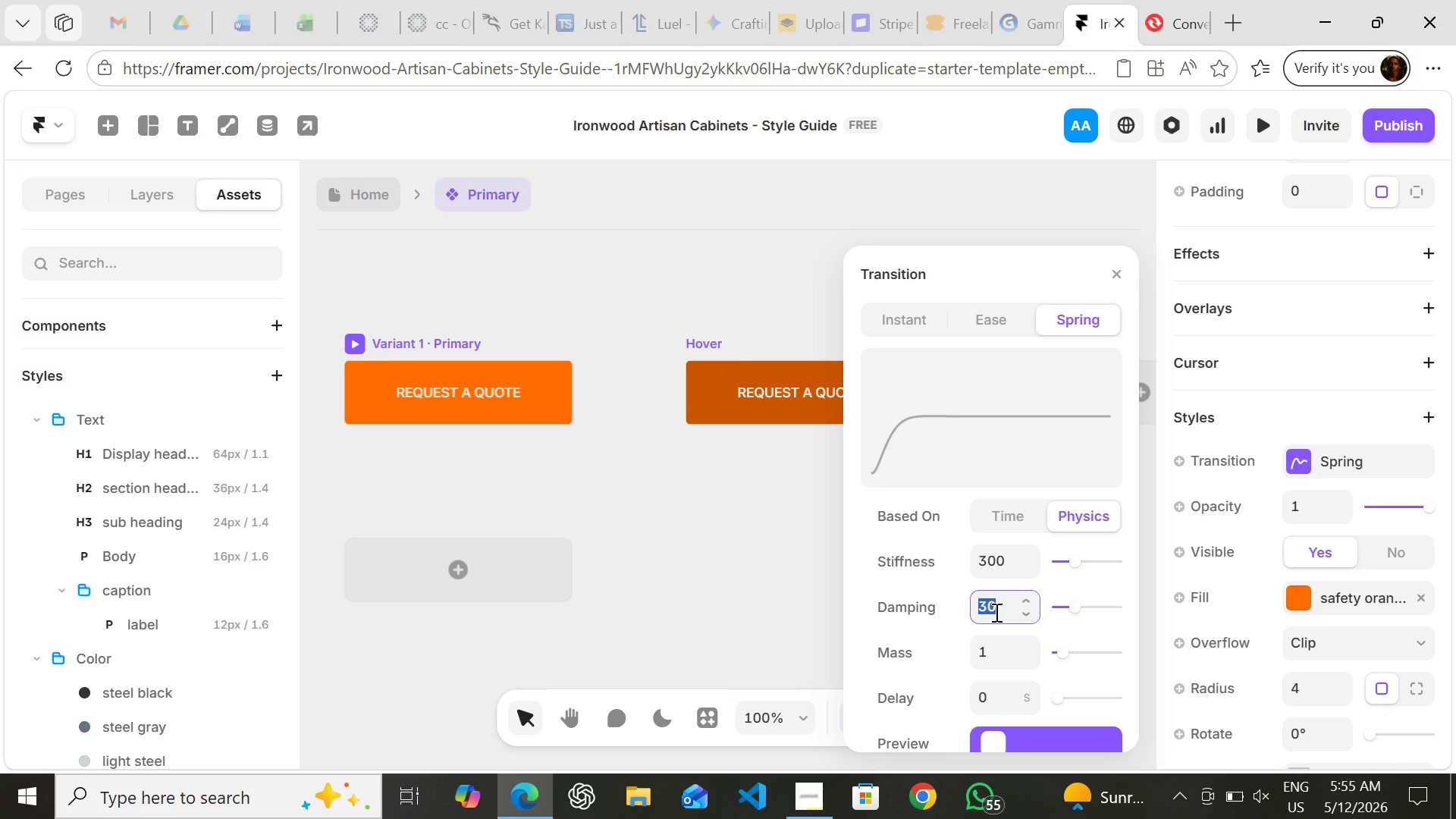 
type(25)
 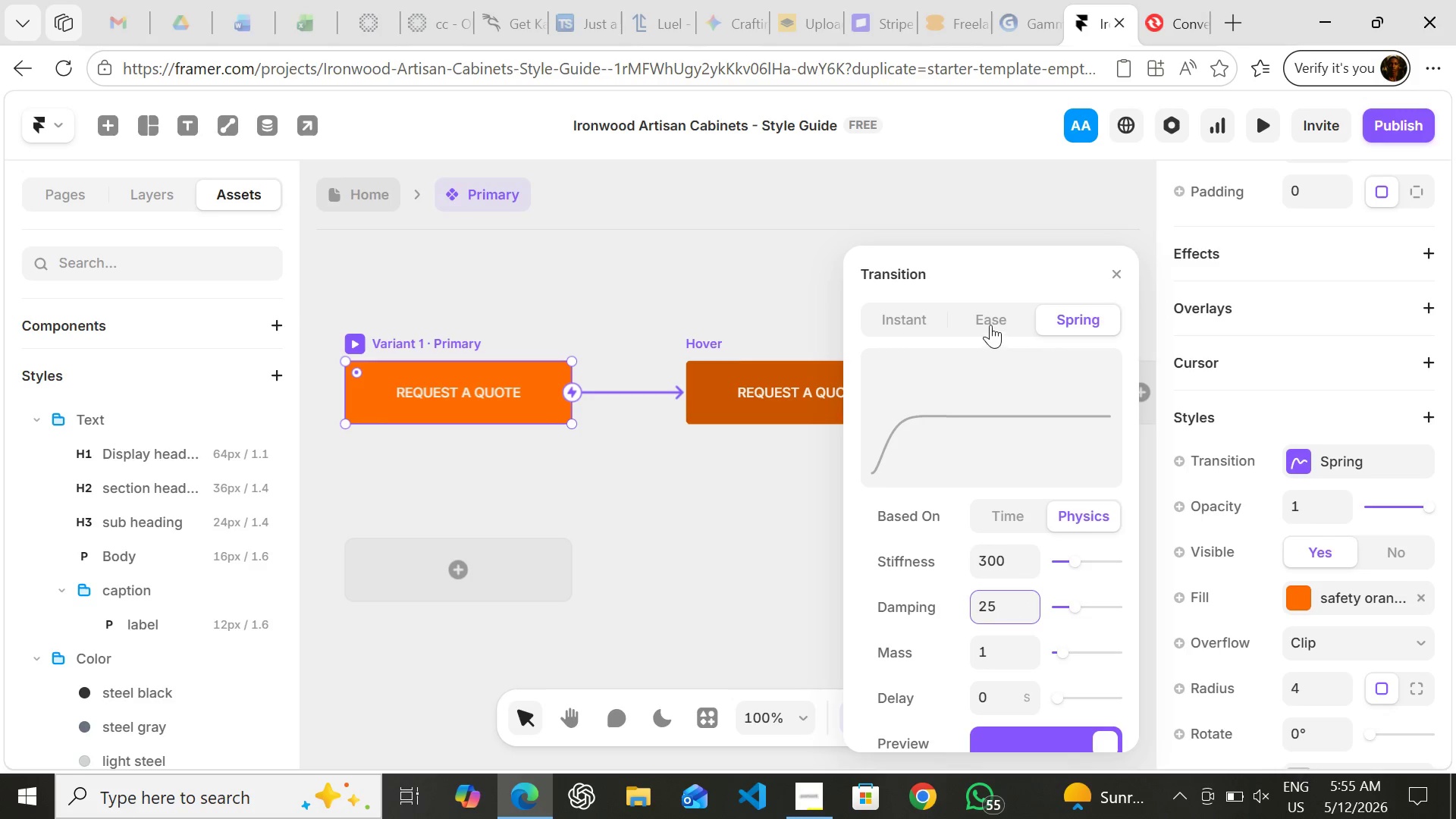 
left_click([989, 314])
 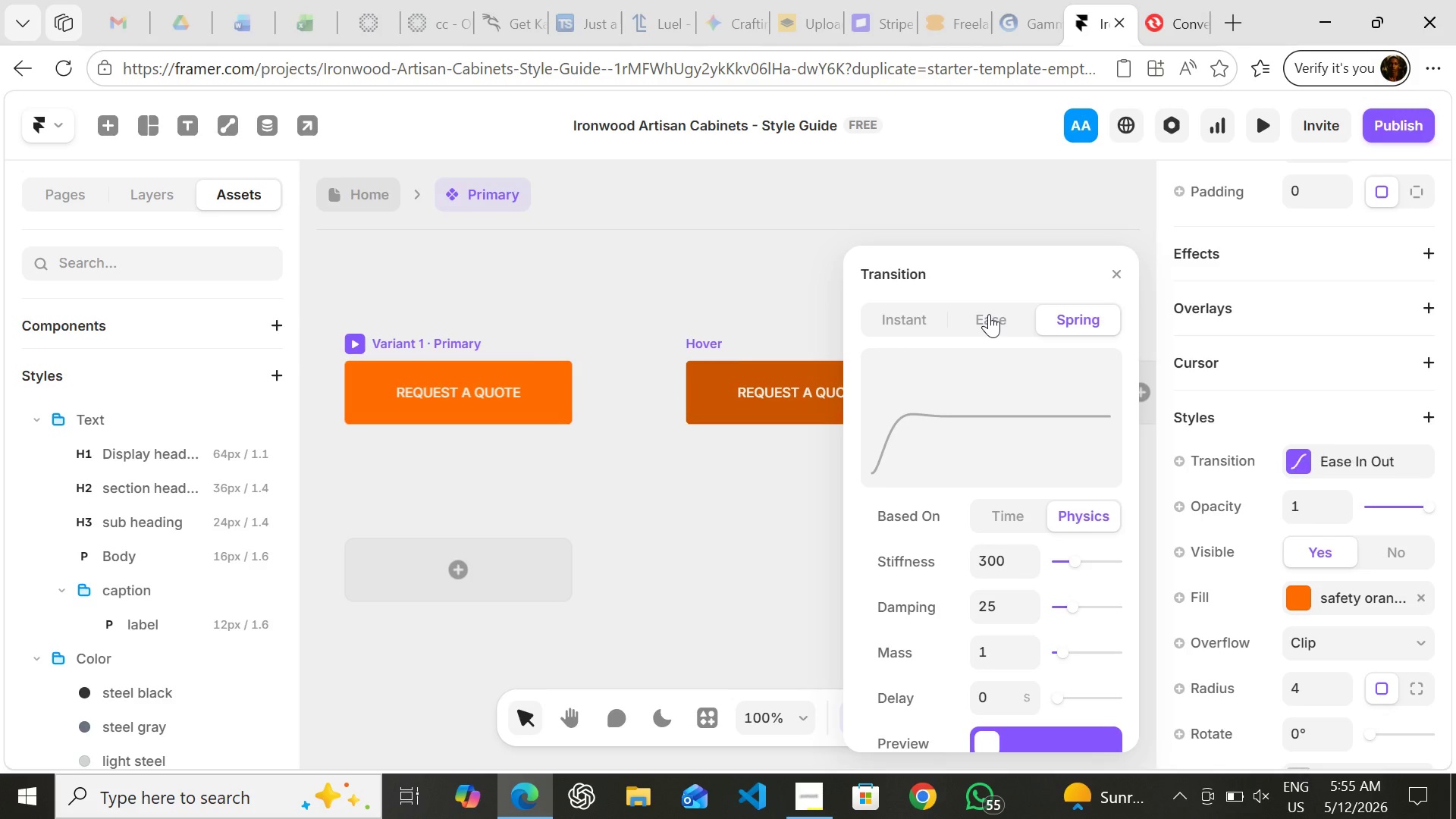 
left_click([989, 314])
 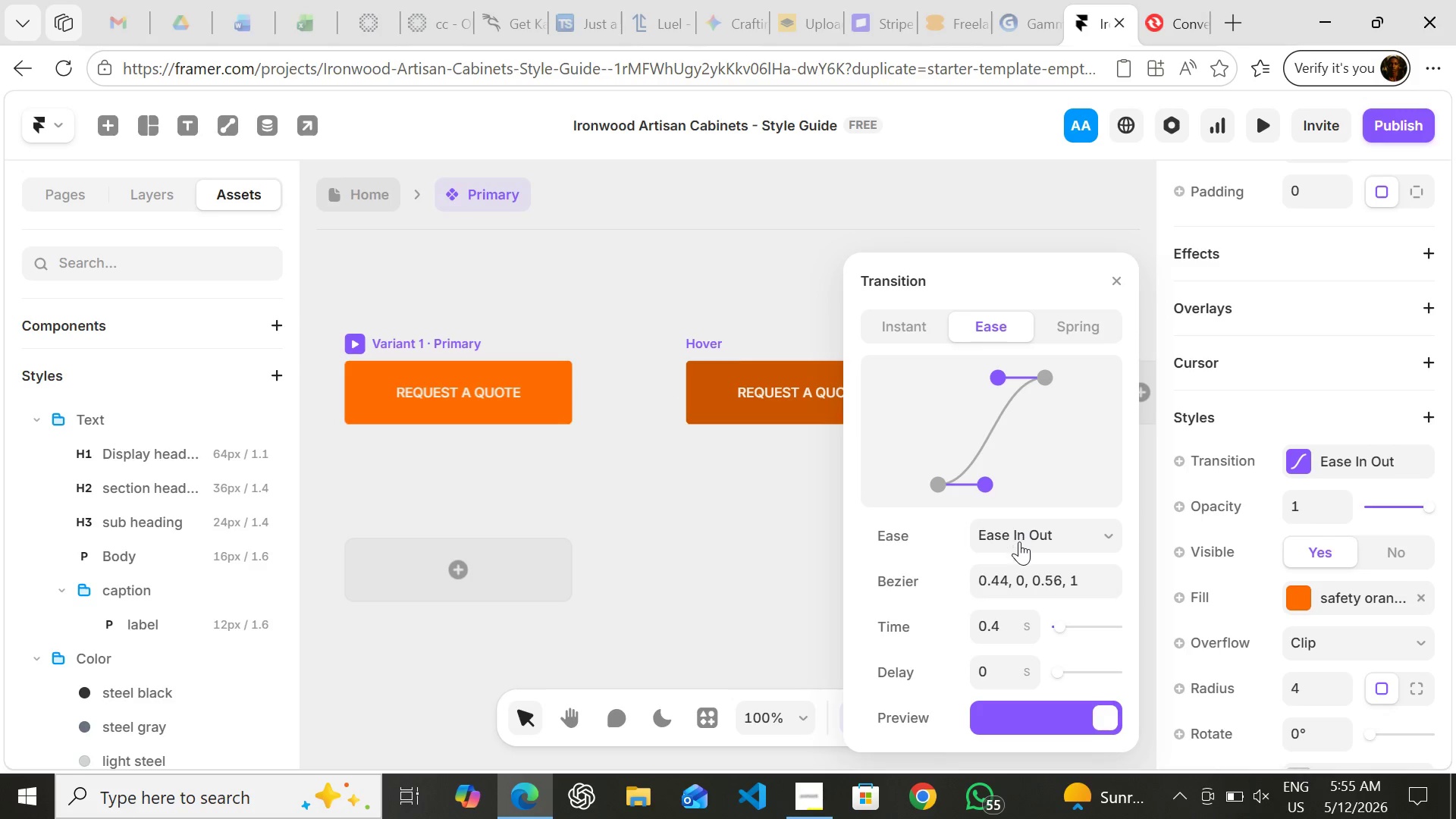 
left_click([1019, 541])
 